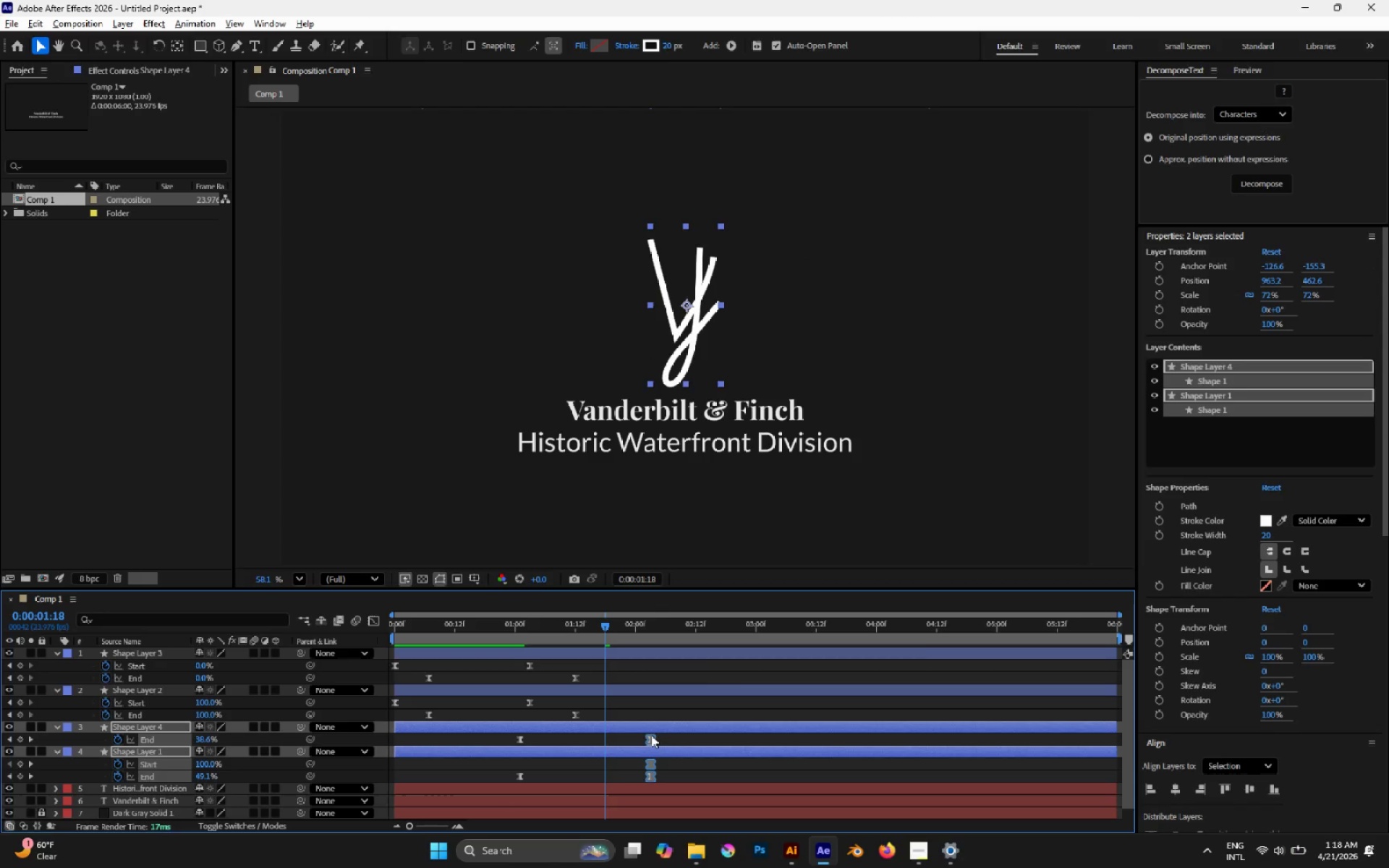 
key(Space)
 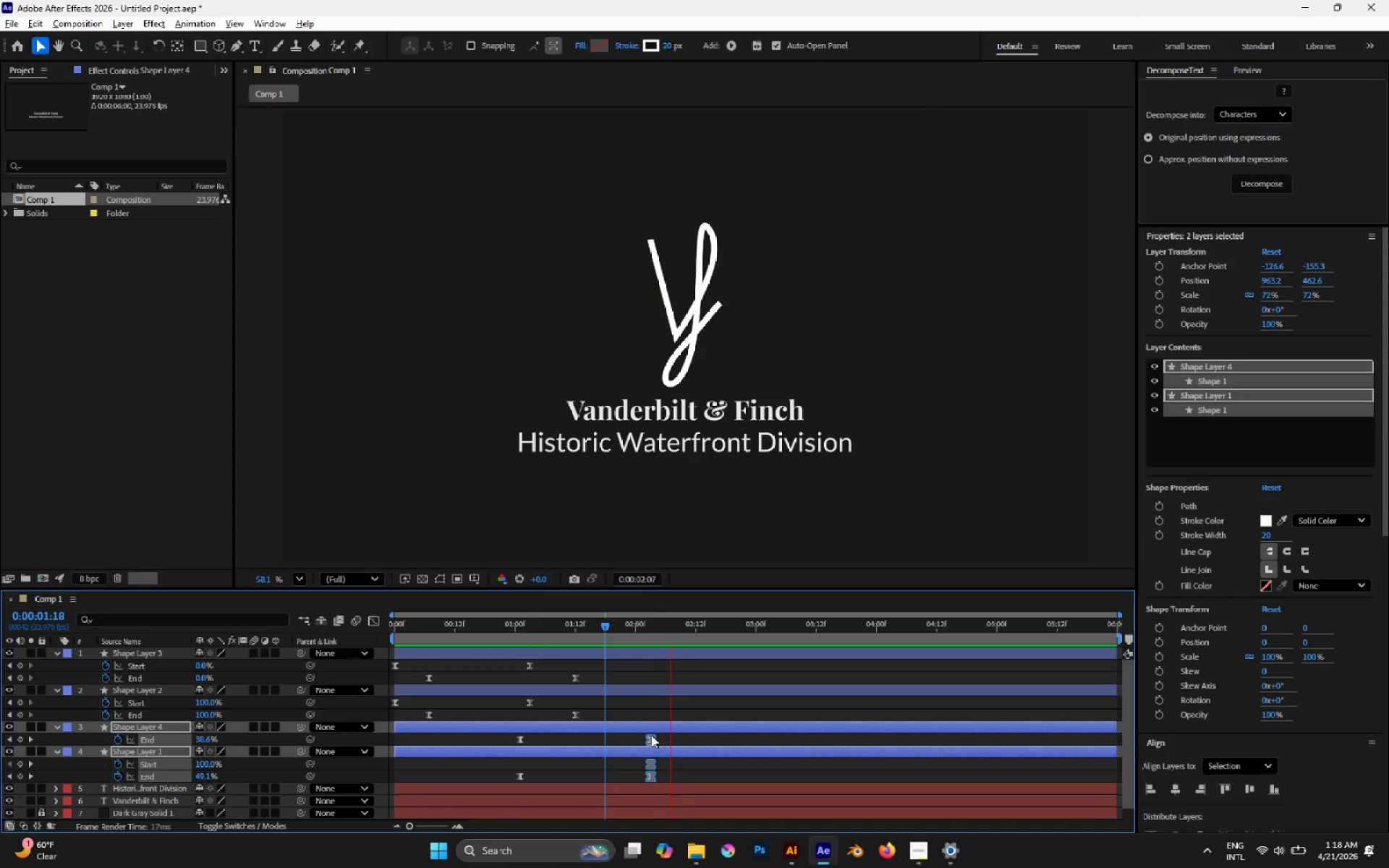 
key(Space)
 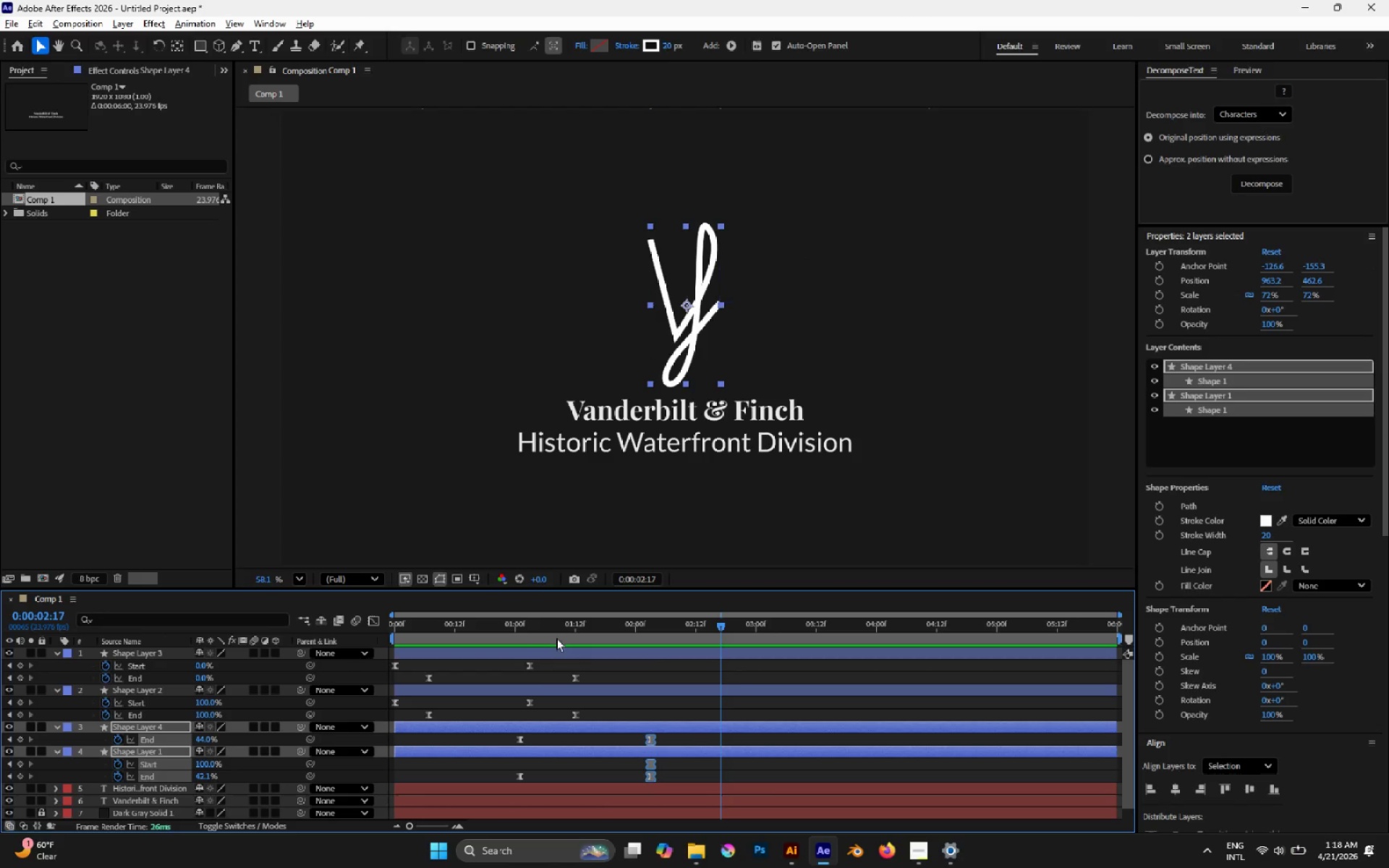 
left_click_drag(start_coordinate=[545, 623], to_coordinate=[496, 621])
 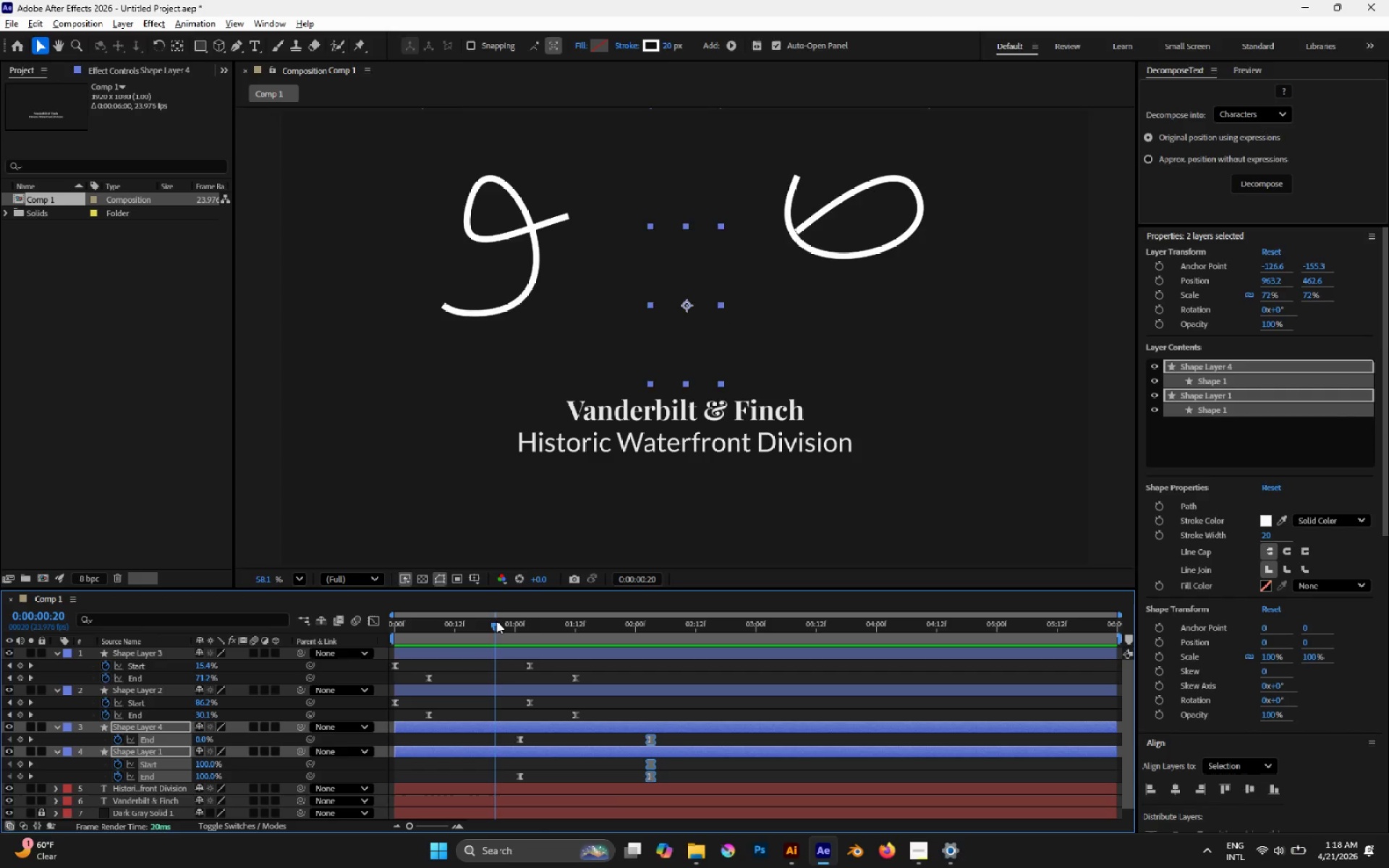 
key(Space)
 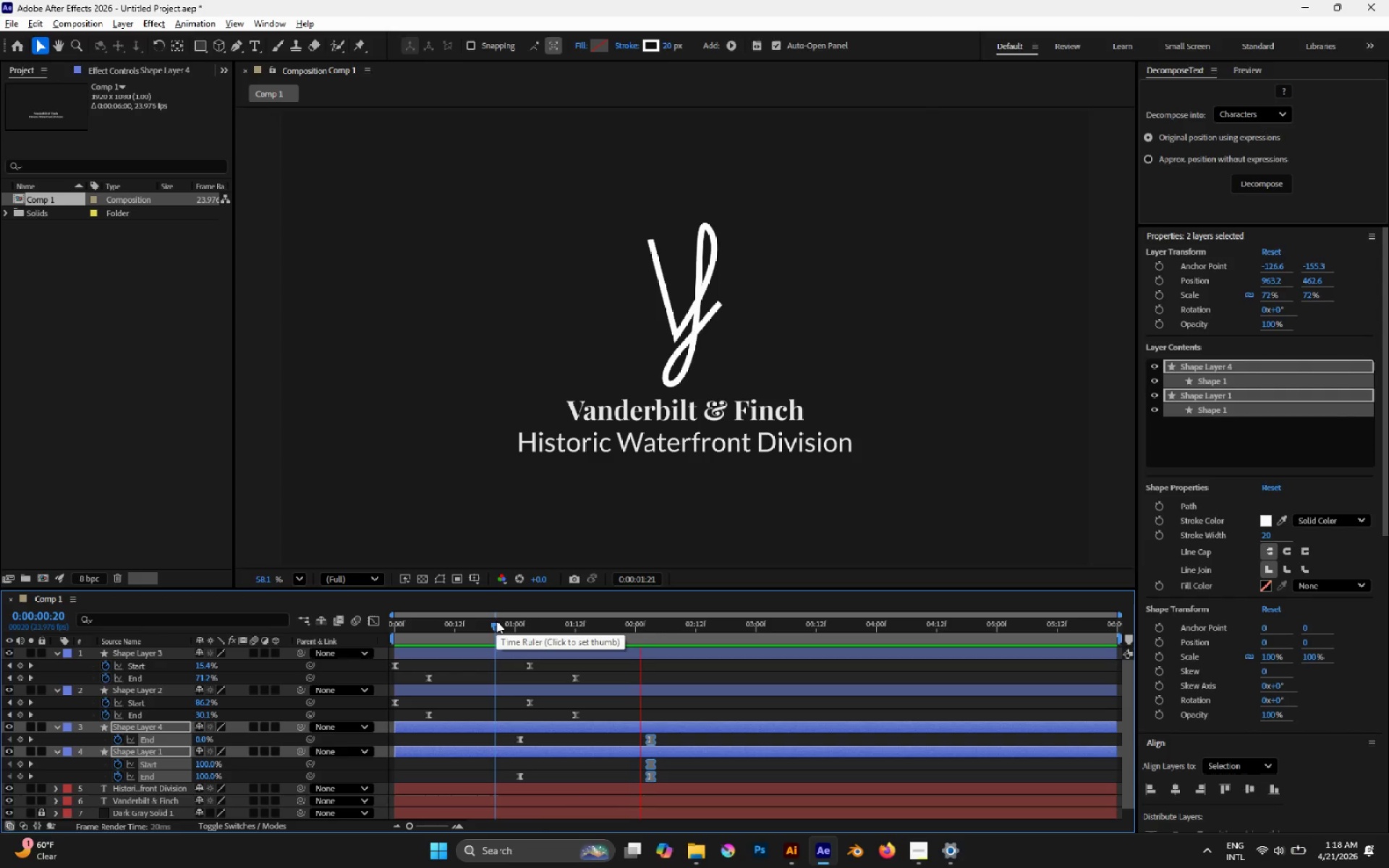 
key(Space)
 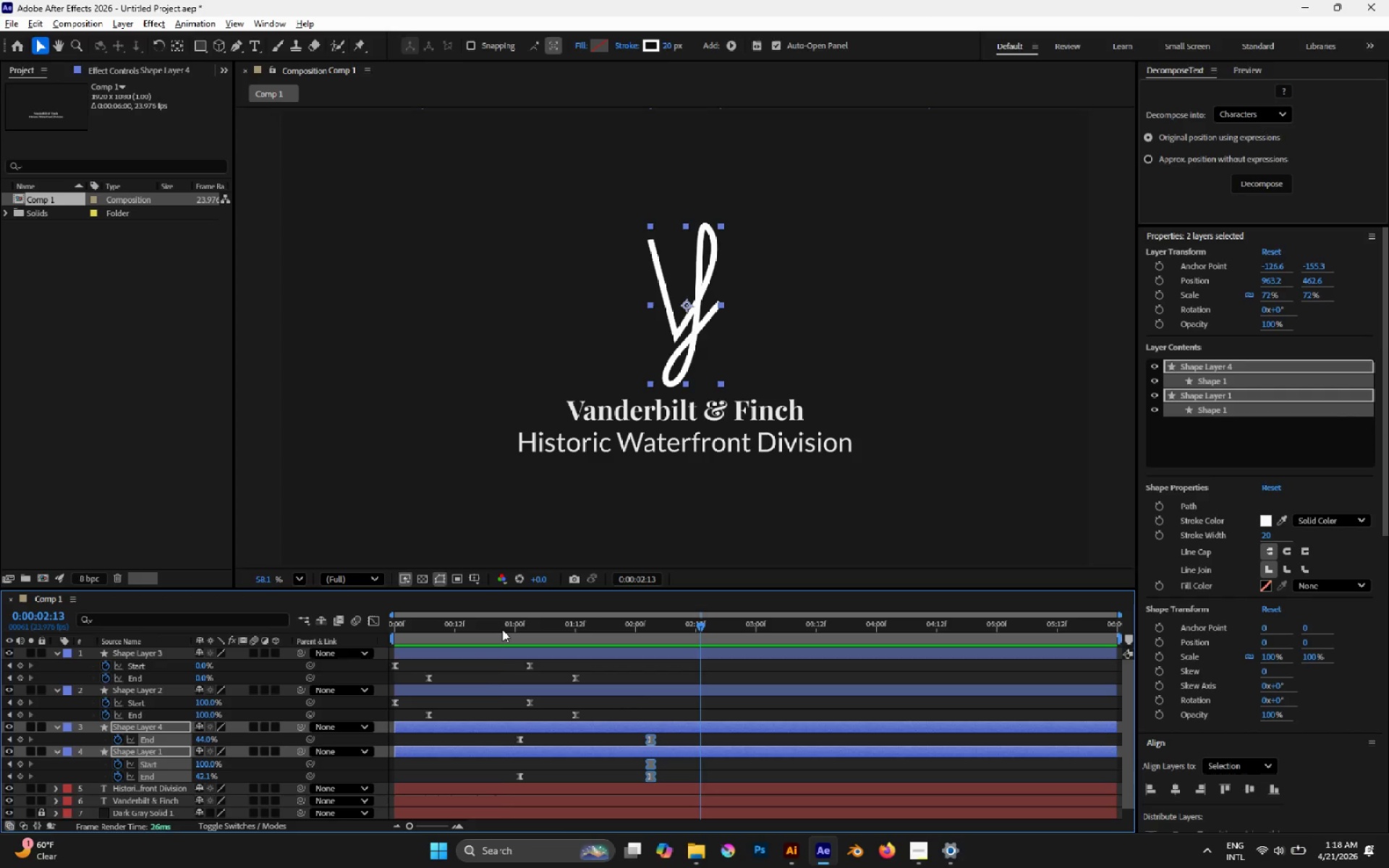 
left_click([502, 629])
 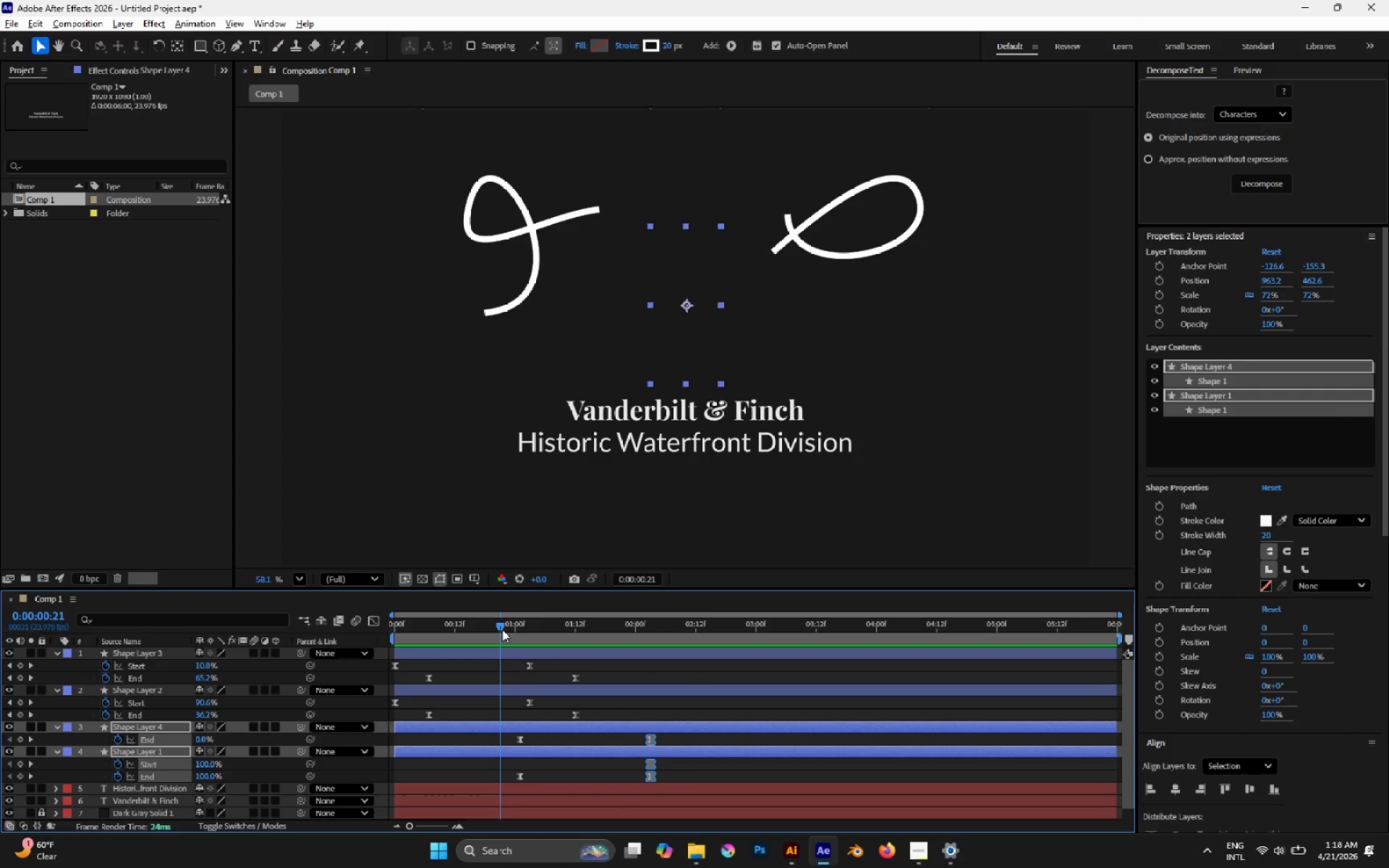 
key(Space)
 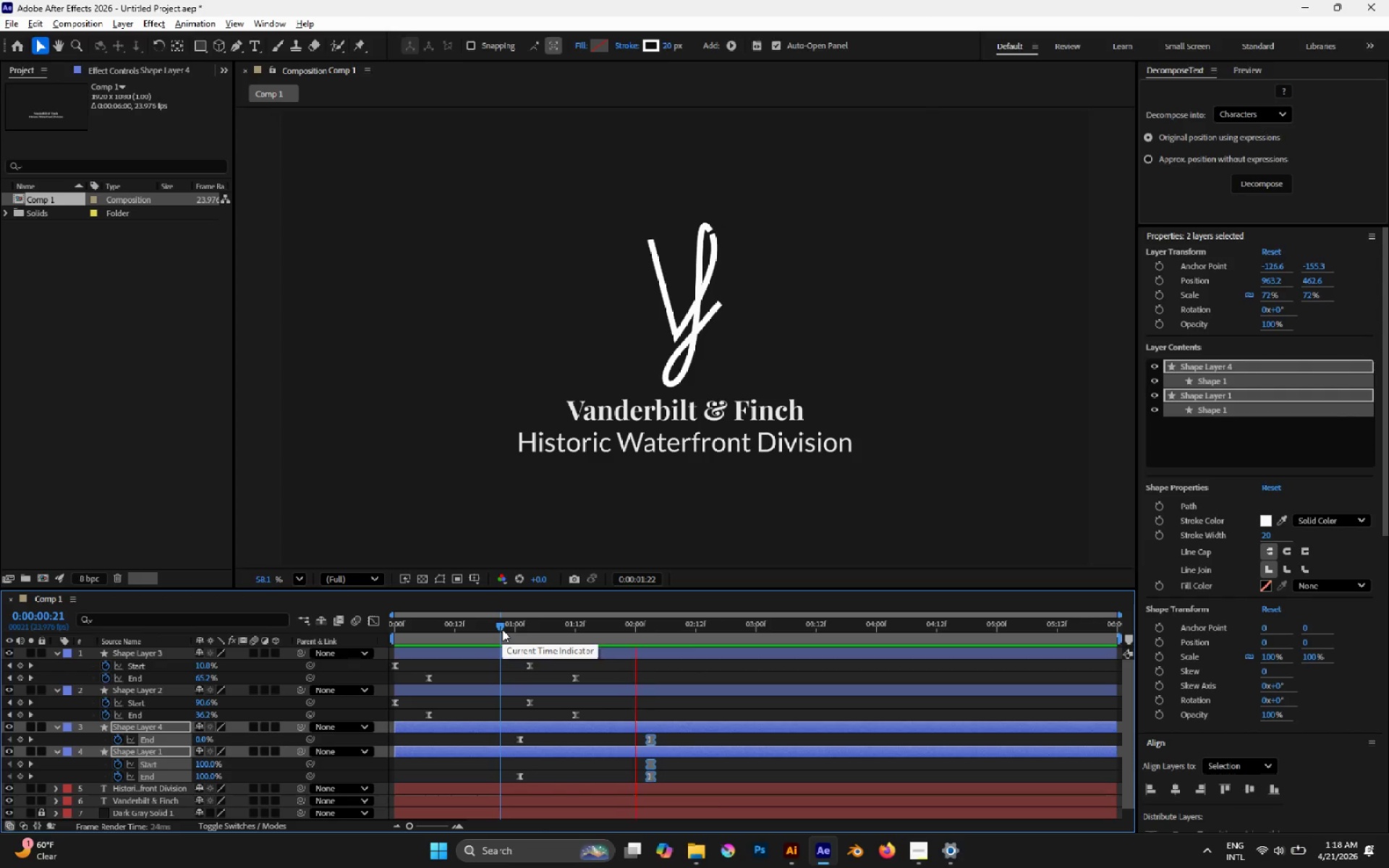 
key(Space)
 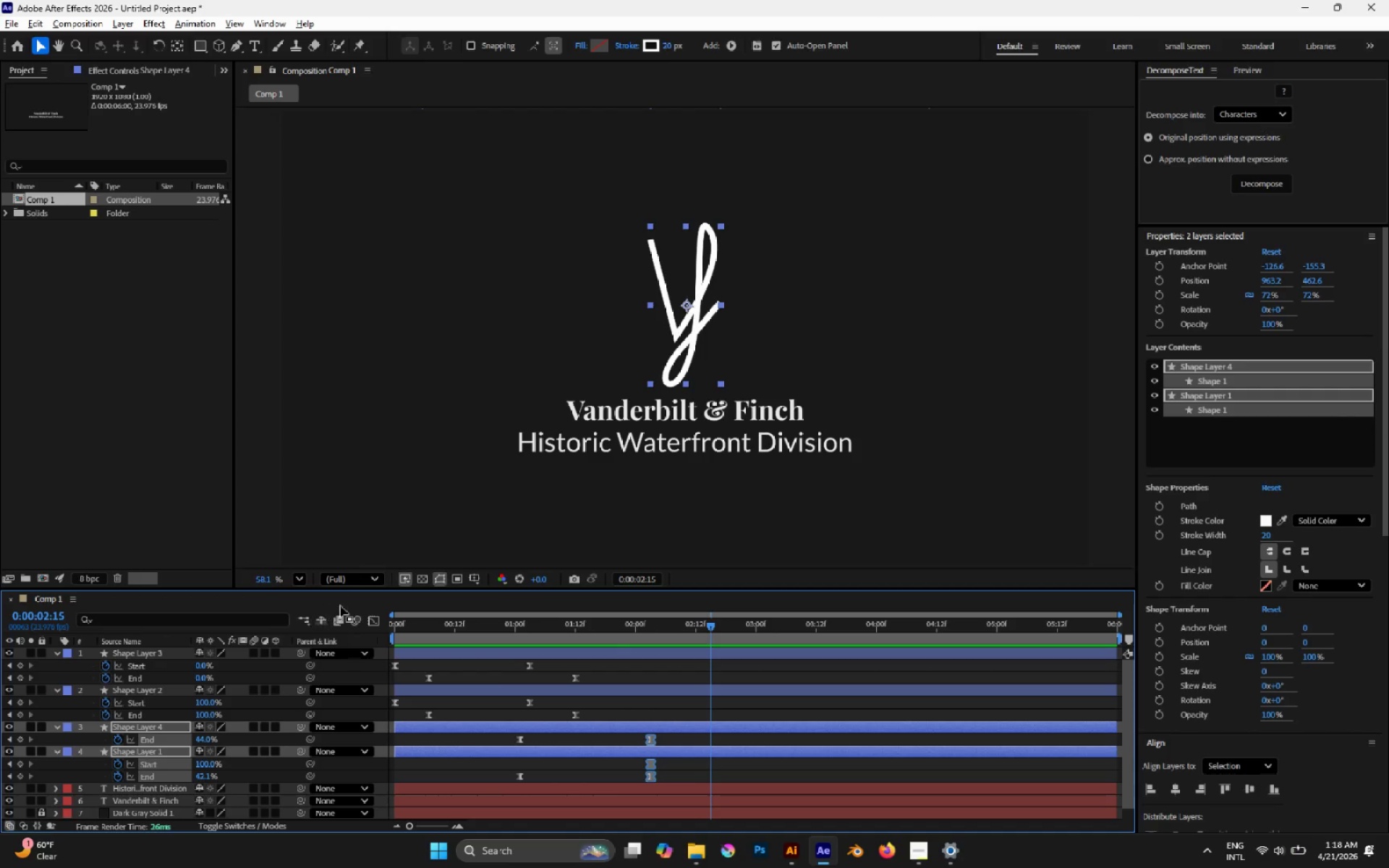 
left_click([379, 615])
 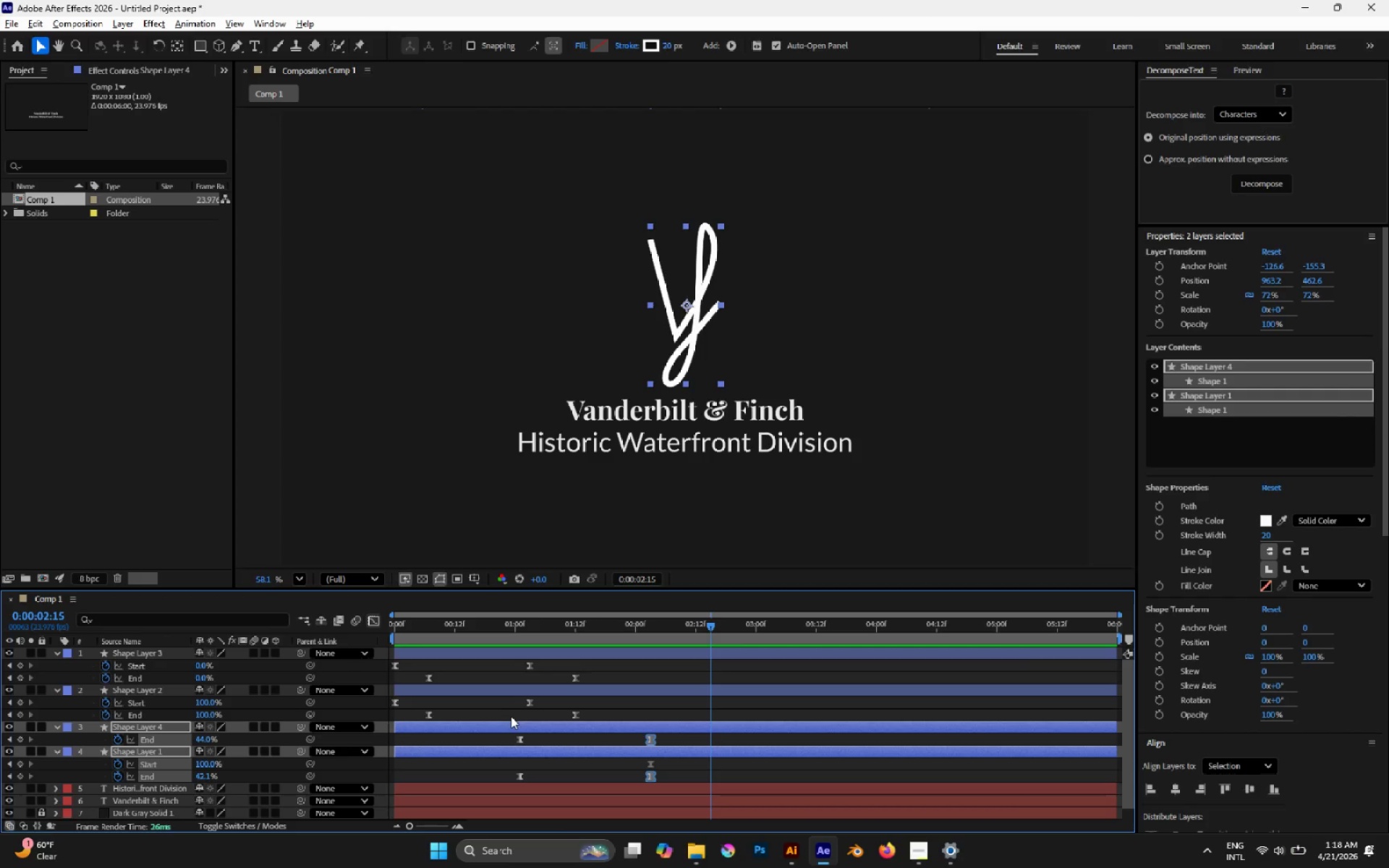 
left_click([673, 739])
 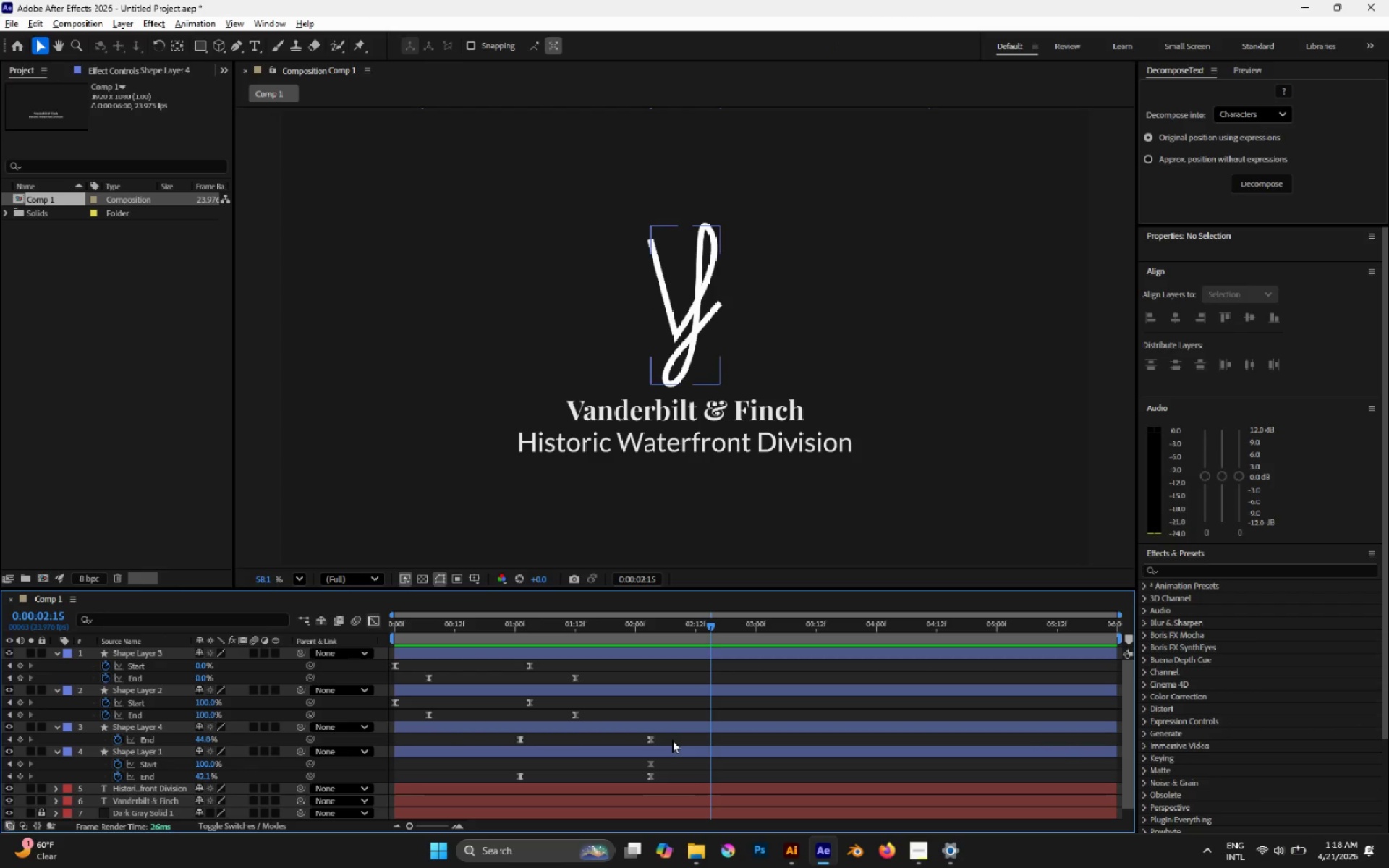 
left_click_drag(start_coordinate=[672, 740], to_coordinate=[492, 736])
 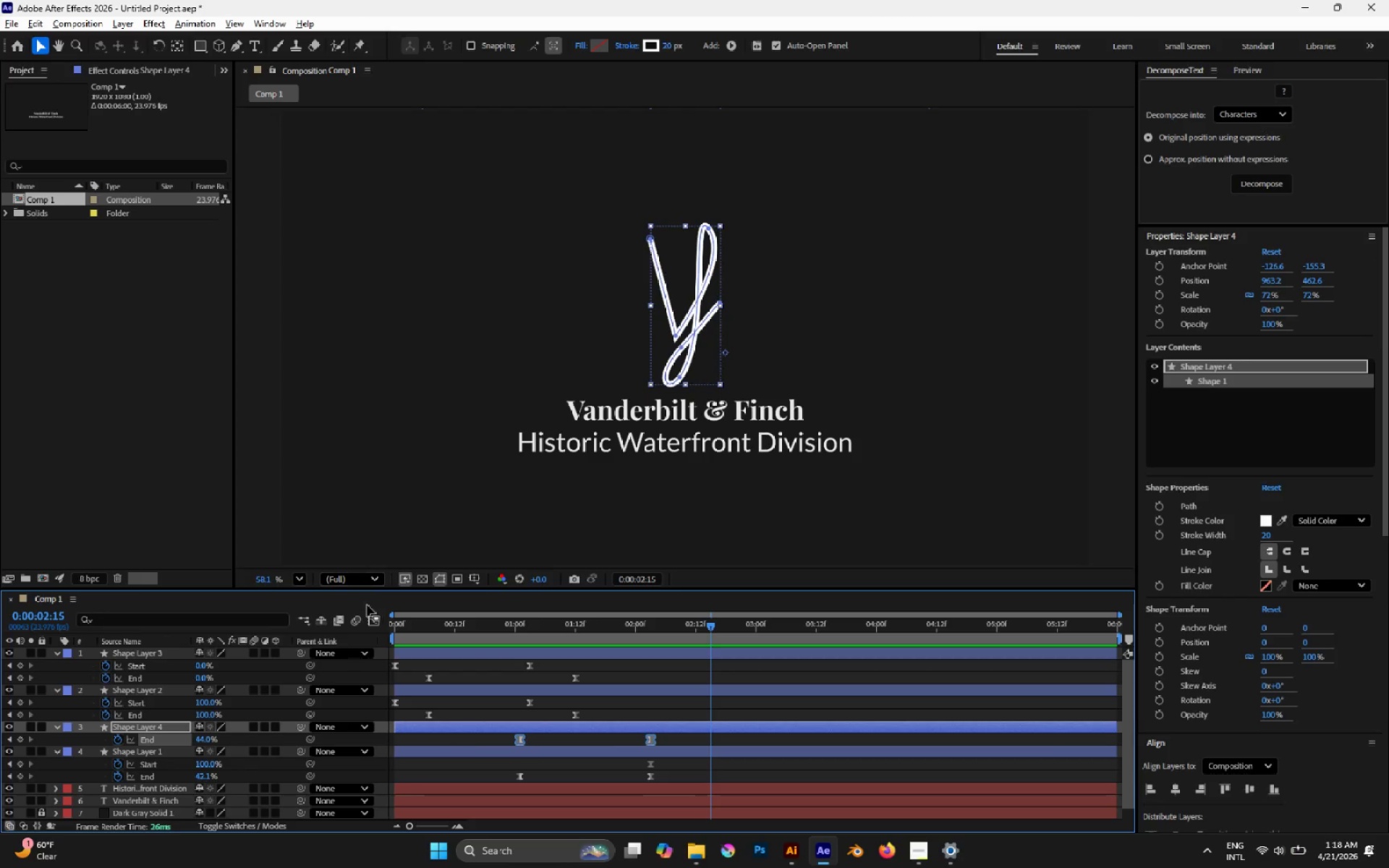 
left_click([366, 619])
 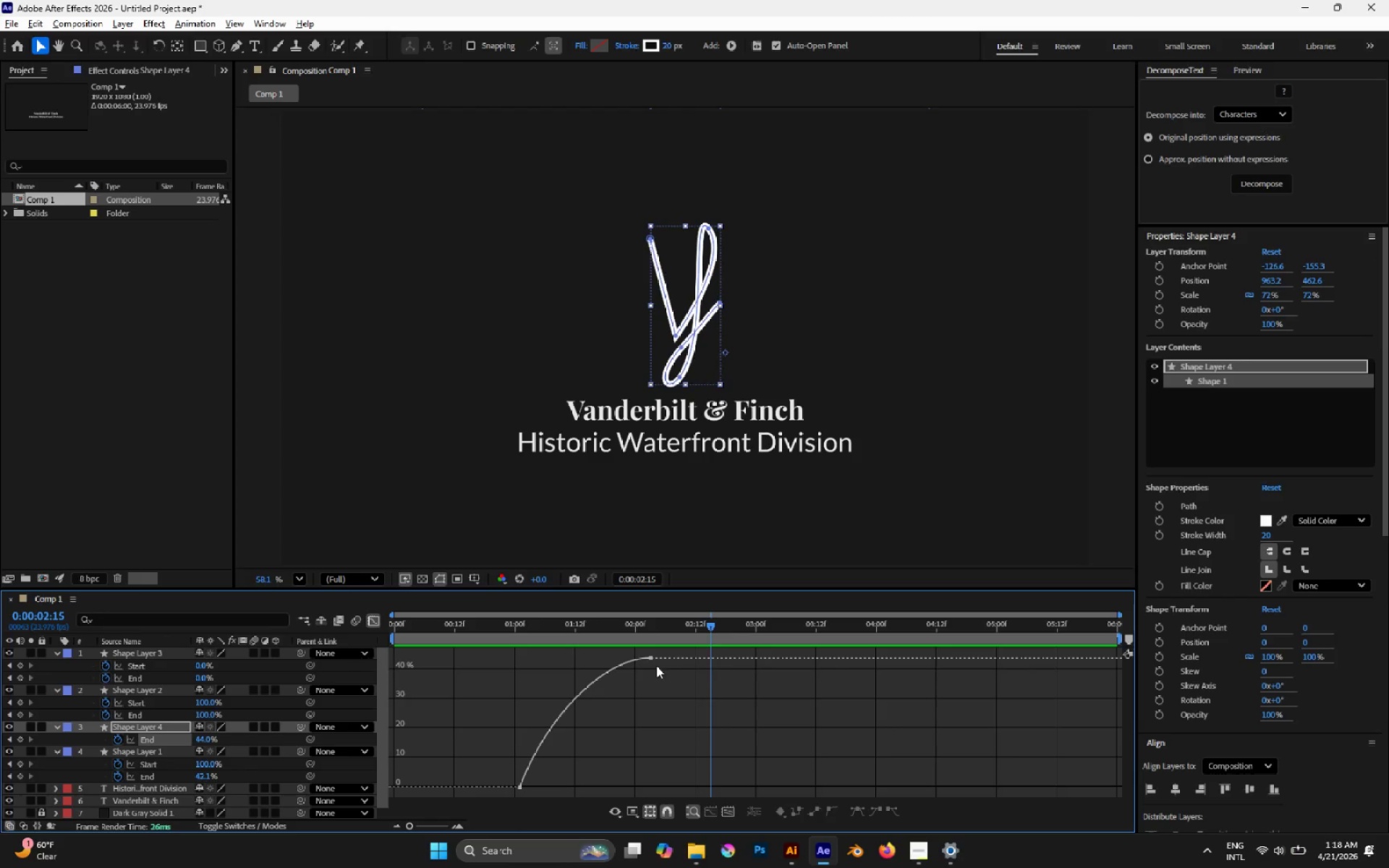 
left_click([647, 658])
 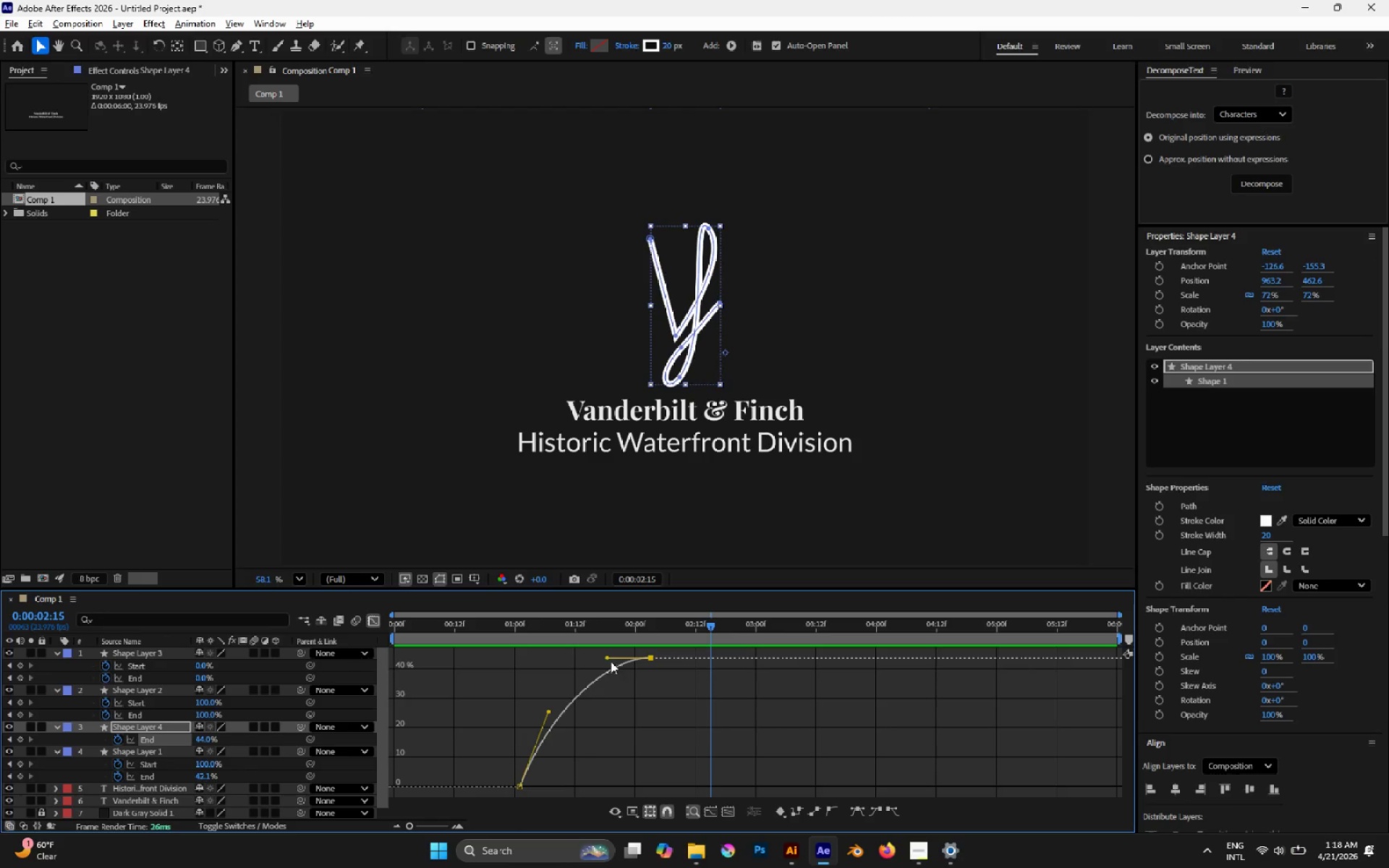 
left_click_drag(start_coordinate=[605, 660], to_coordinate=[621, 742])
 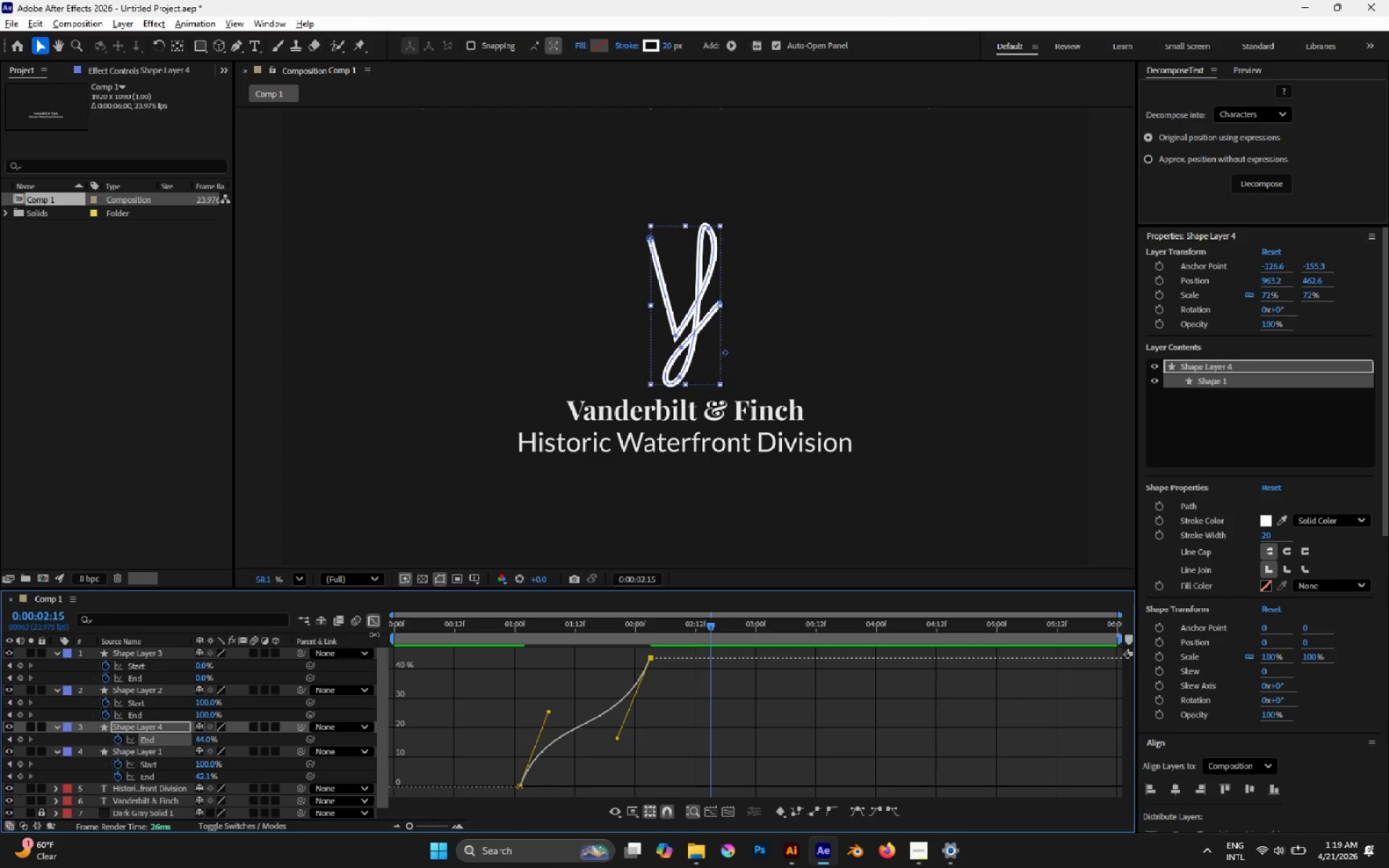 
left_click([372, 627])
 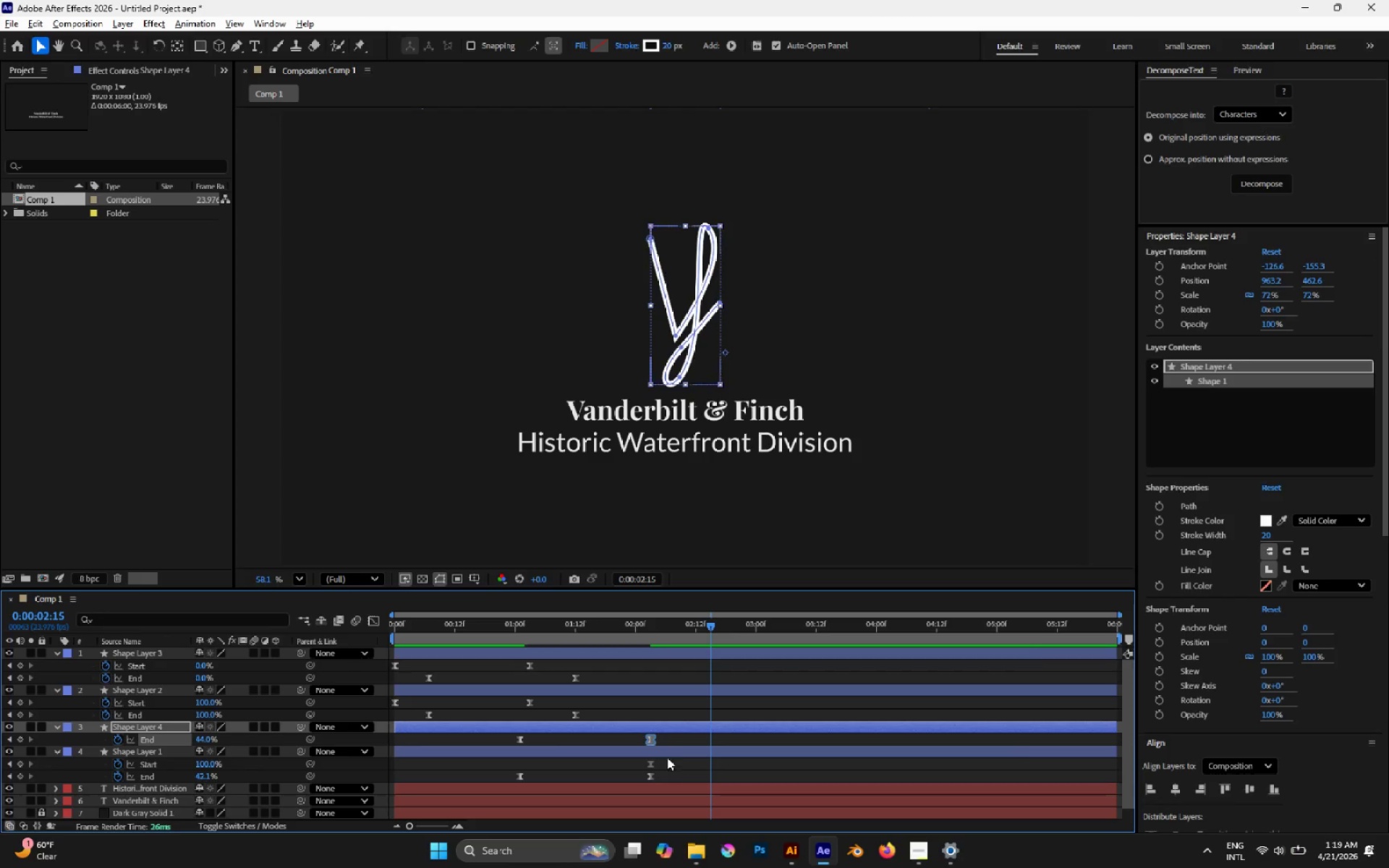 
left_click_drag(start_coordinate=[669, 775], to_coordinate=[505, 778])
 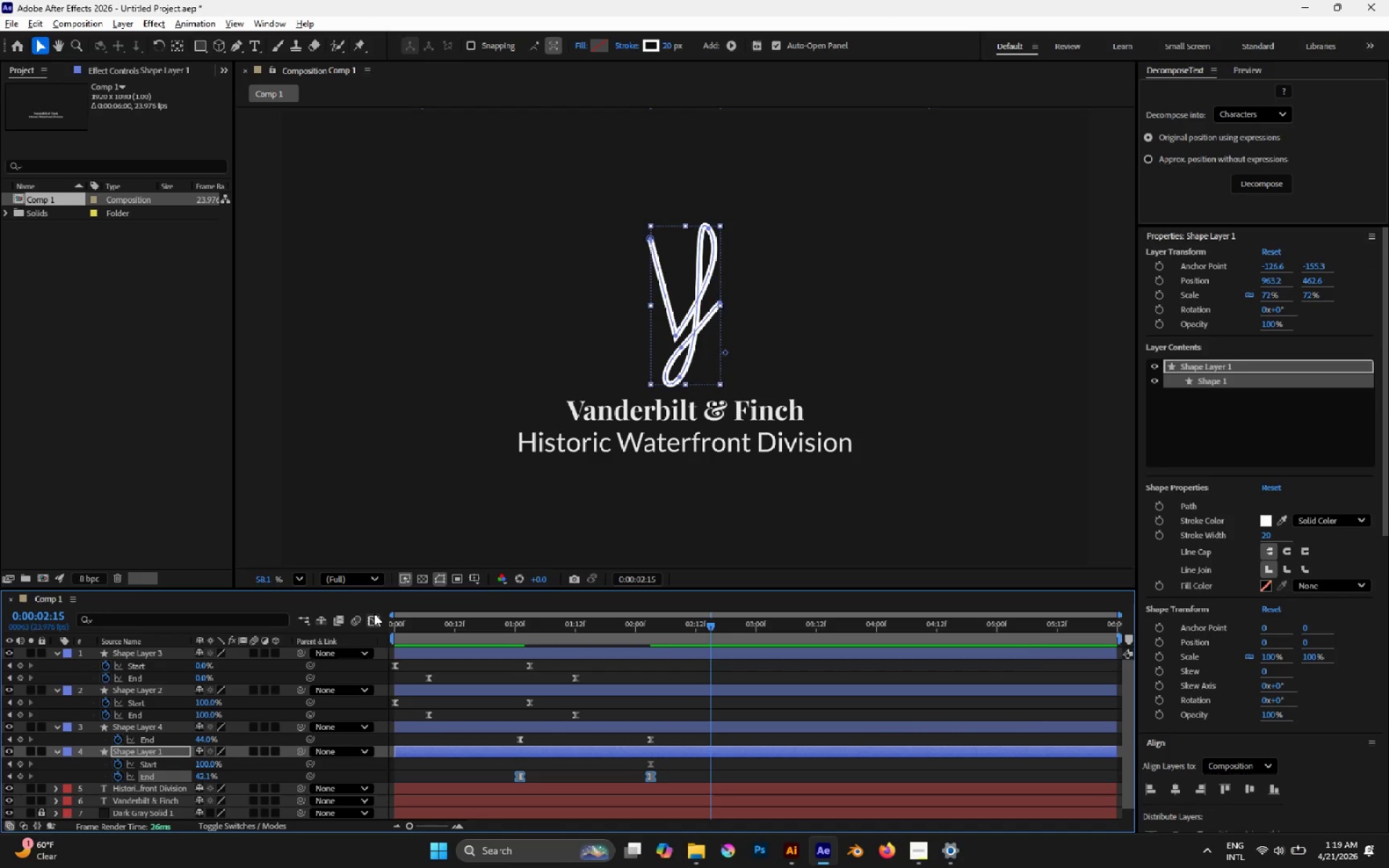 
left_click([374, 614])
 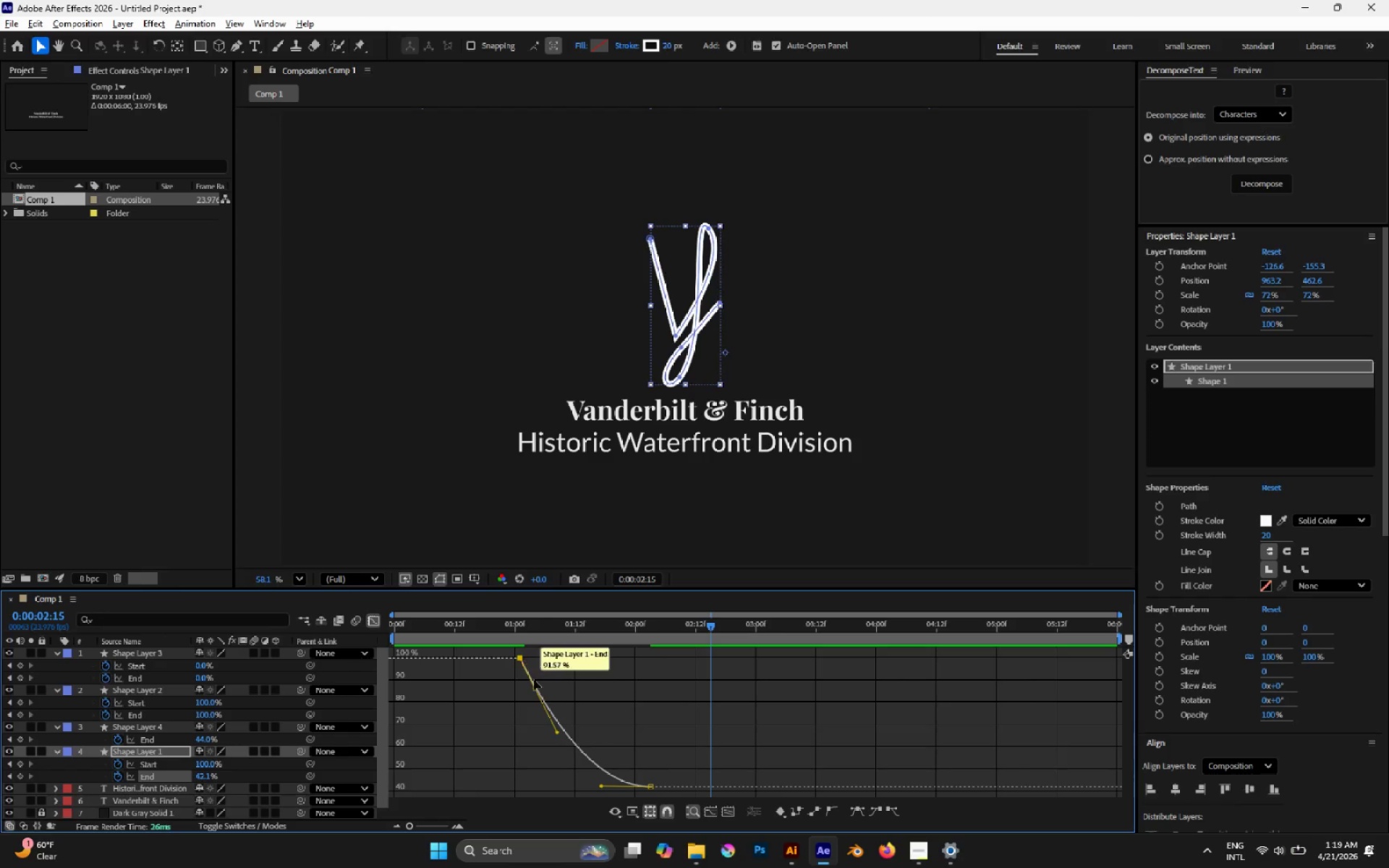 
left_click_drag(start_coordinate=[556, 731], to_coordinate=[614, 673])
 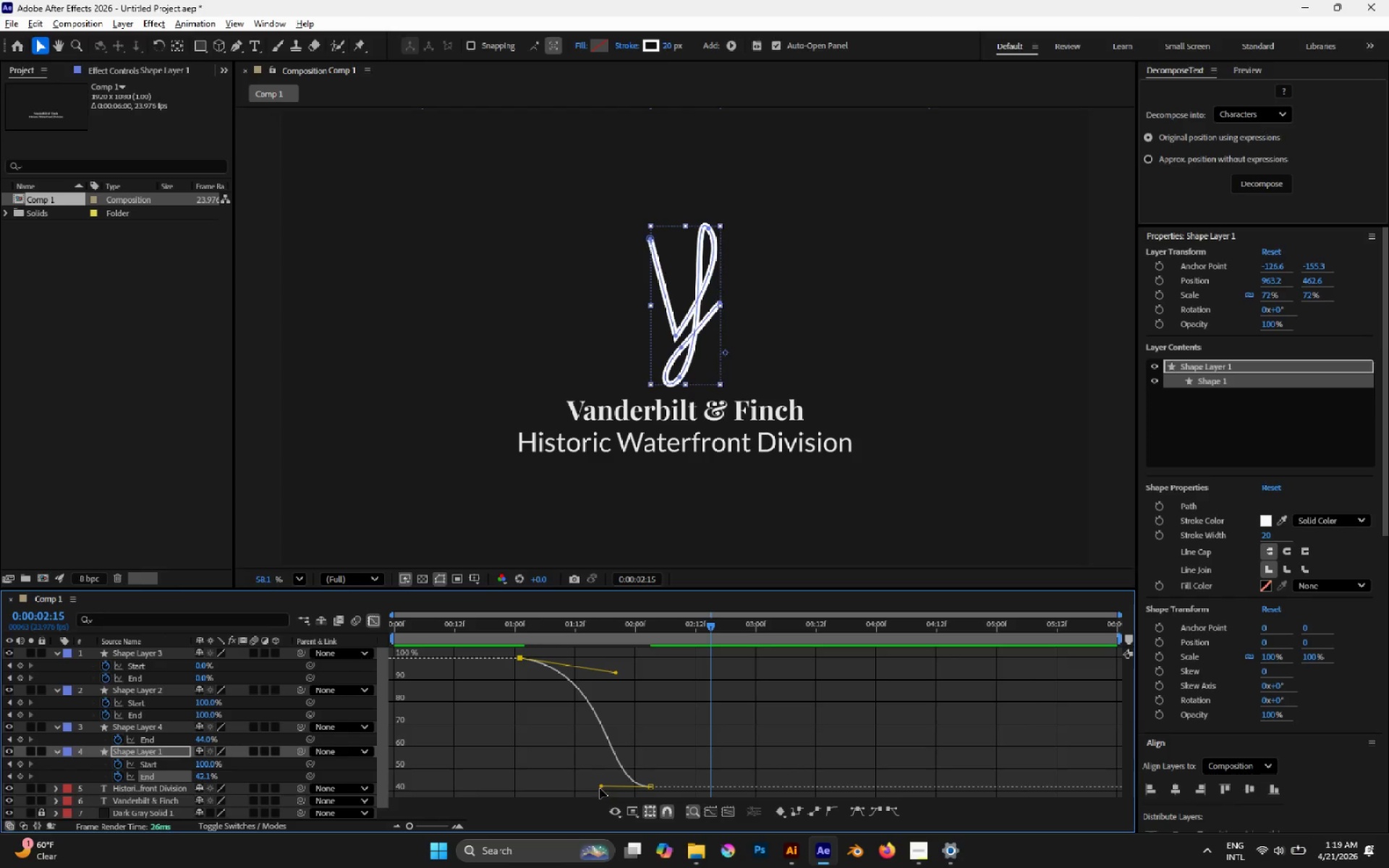 
left_click_drag(start_coordinate=[599, 788], to_coordinate=[569, 781])
 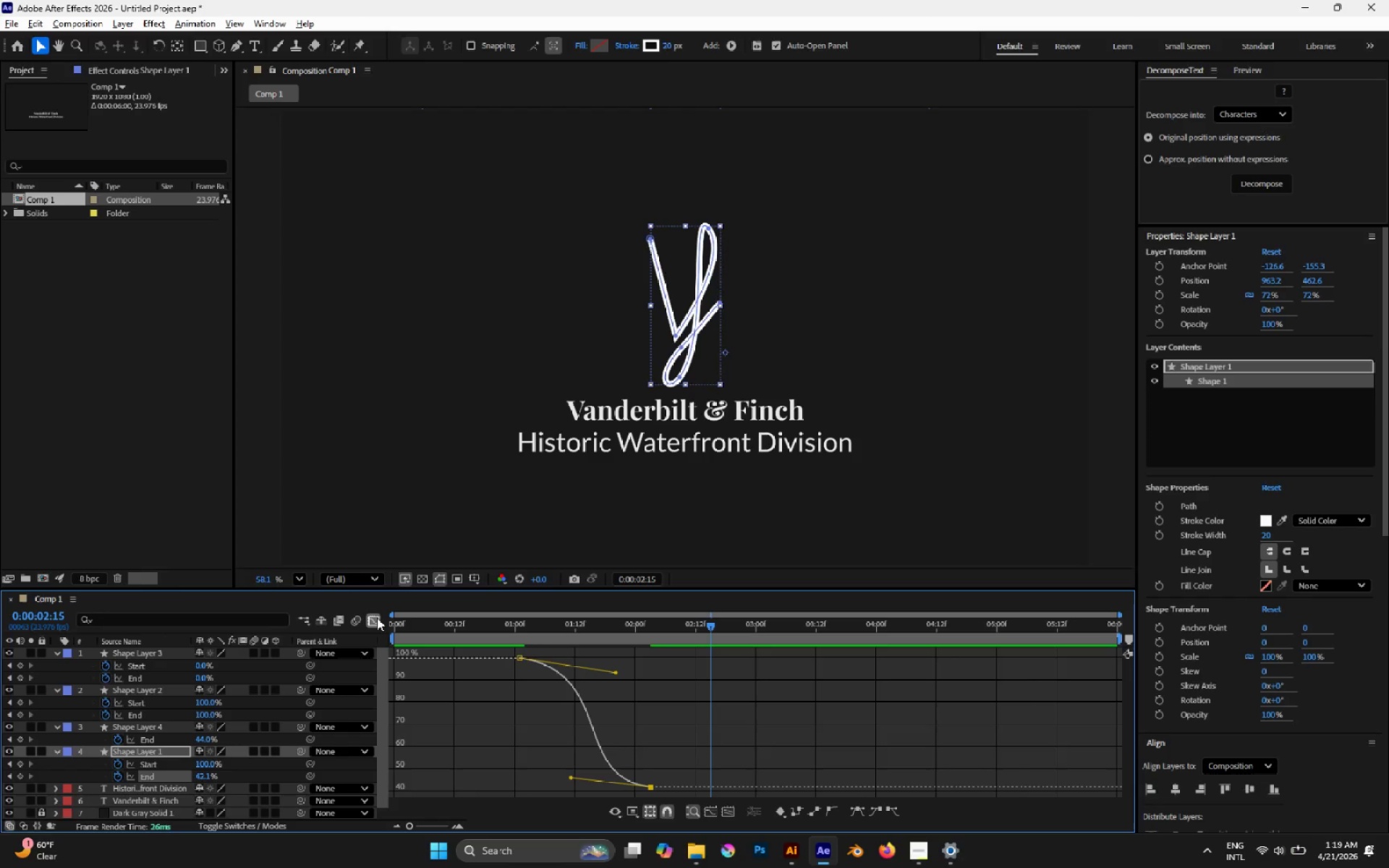 
left_click([375, 618])
 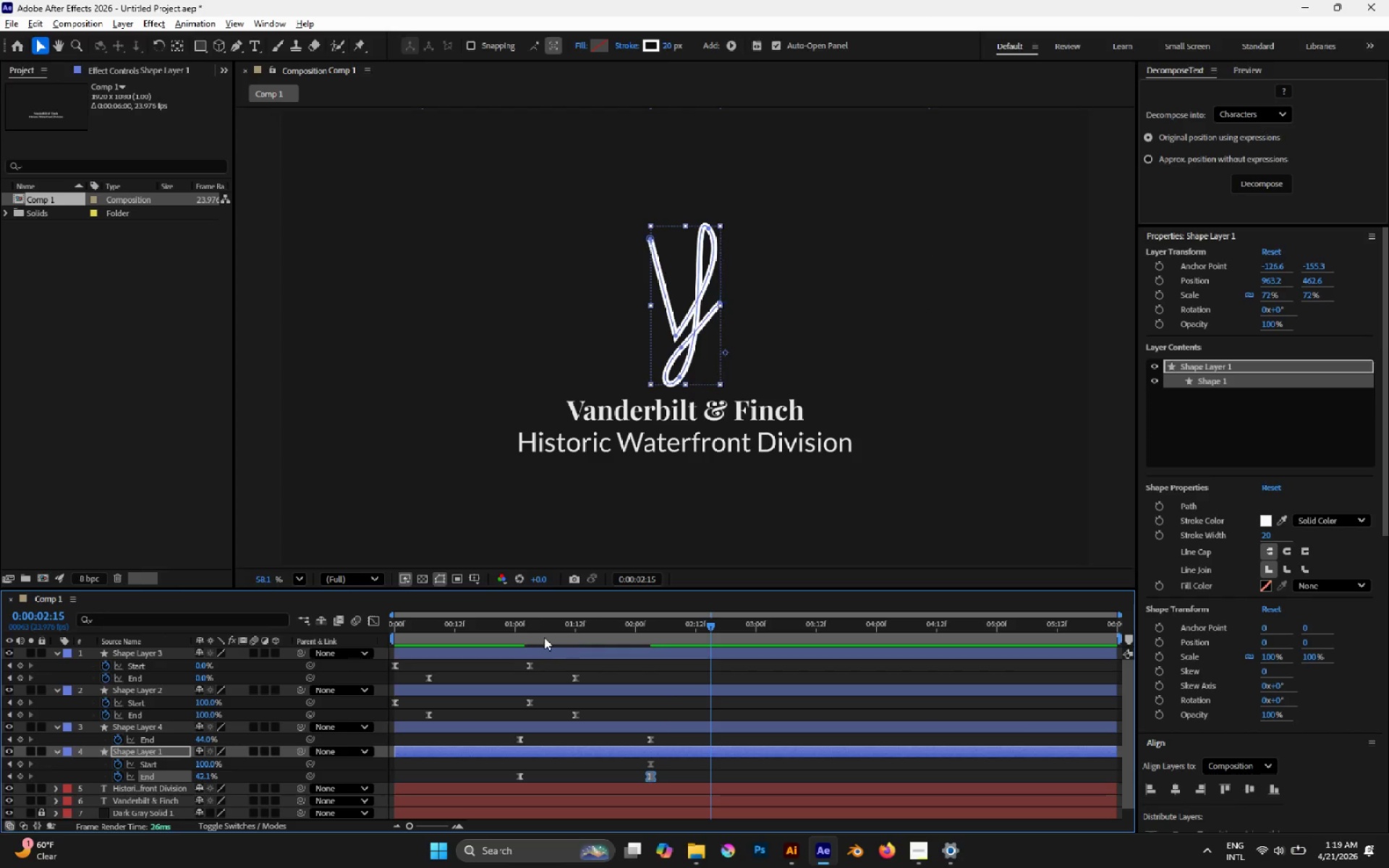 
left_click_drag(start_coordinate=[536, 629], to_coordinate=[503, 616])
 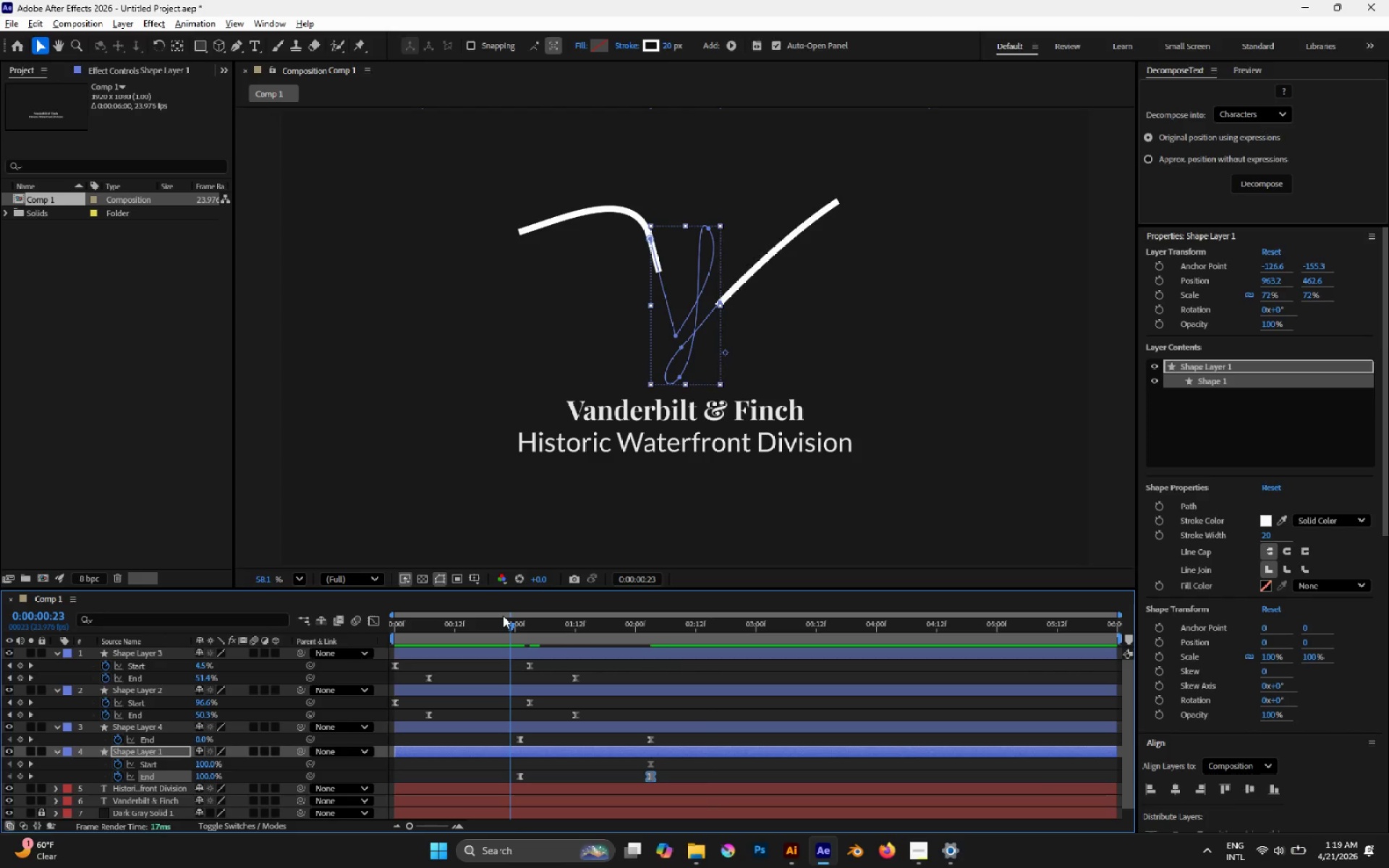 
key(Space)
 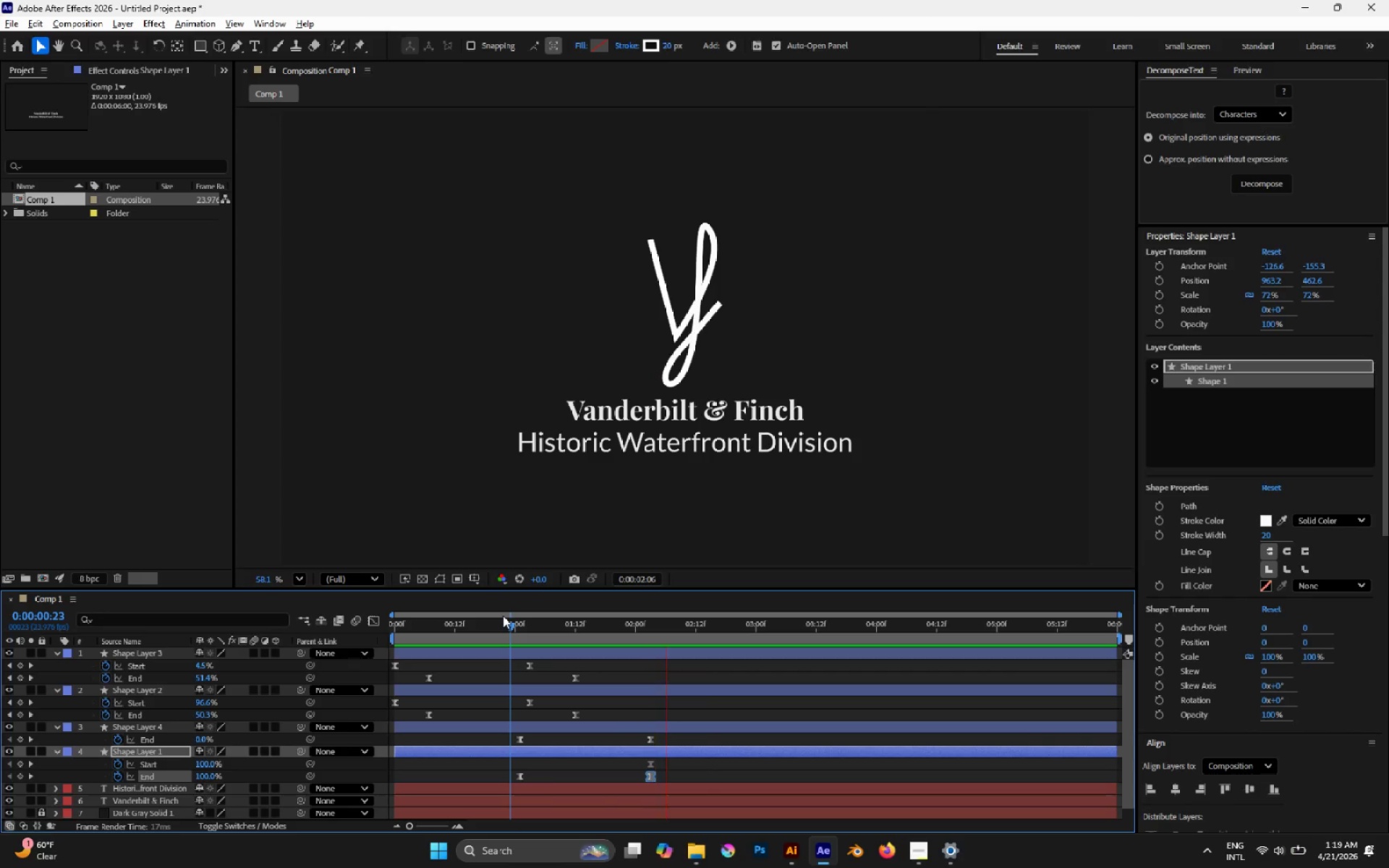 
key(Space)
 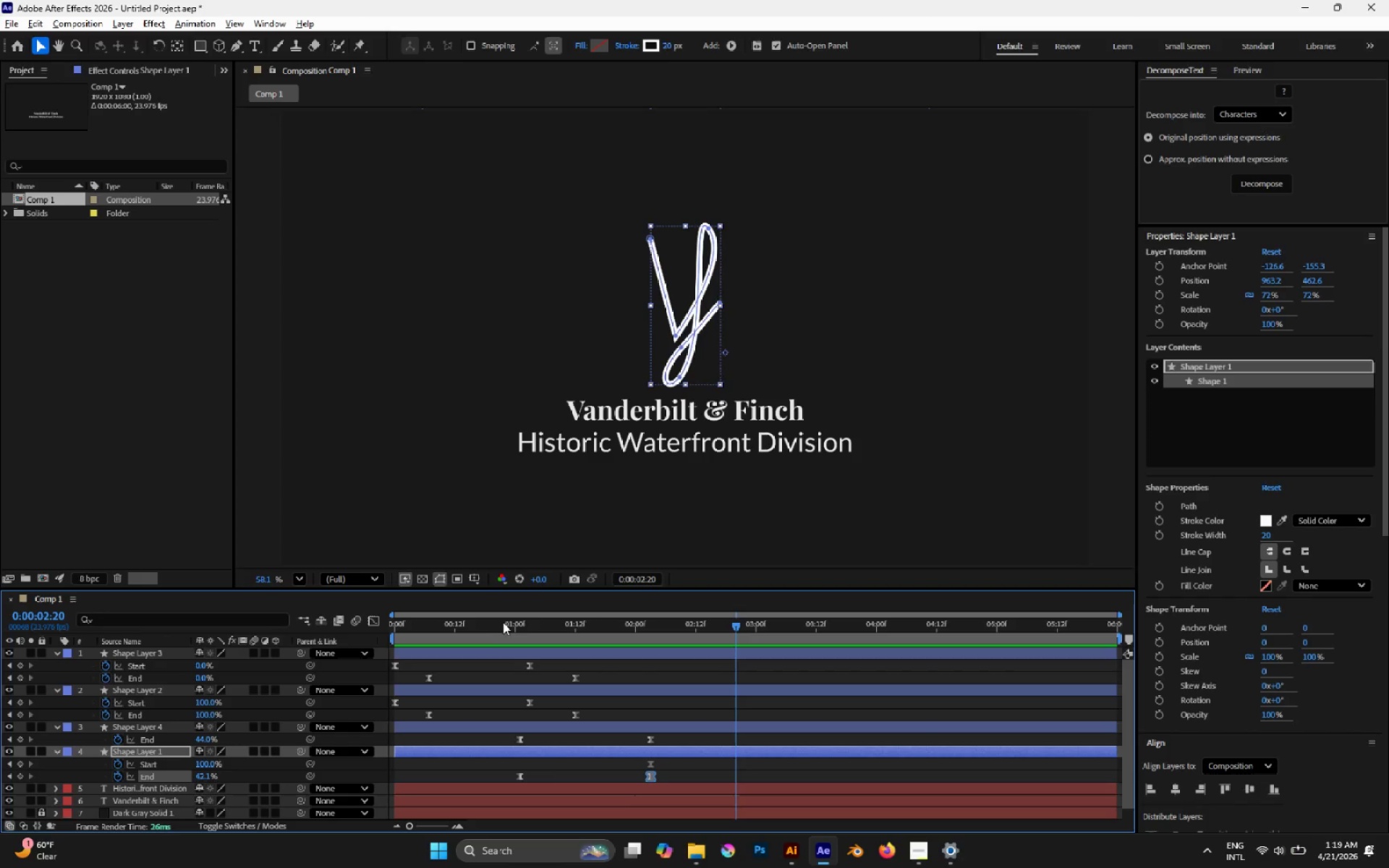 
left_click([490, 630])
 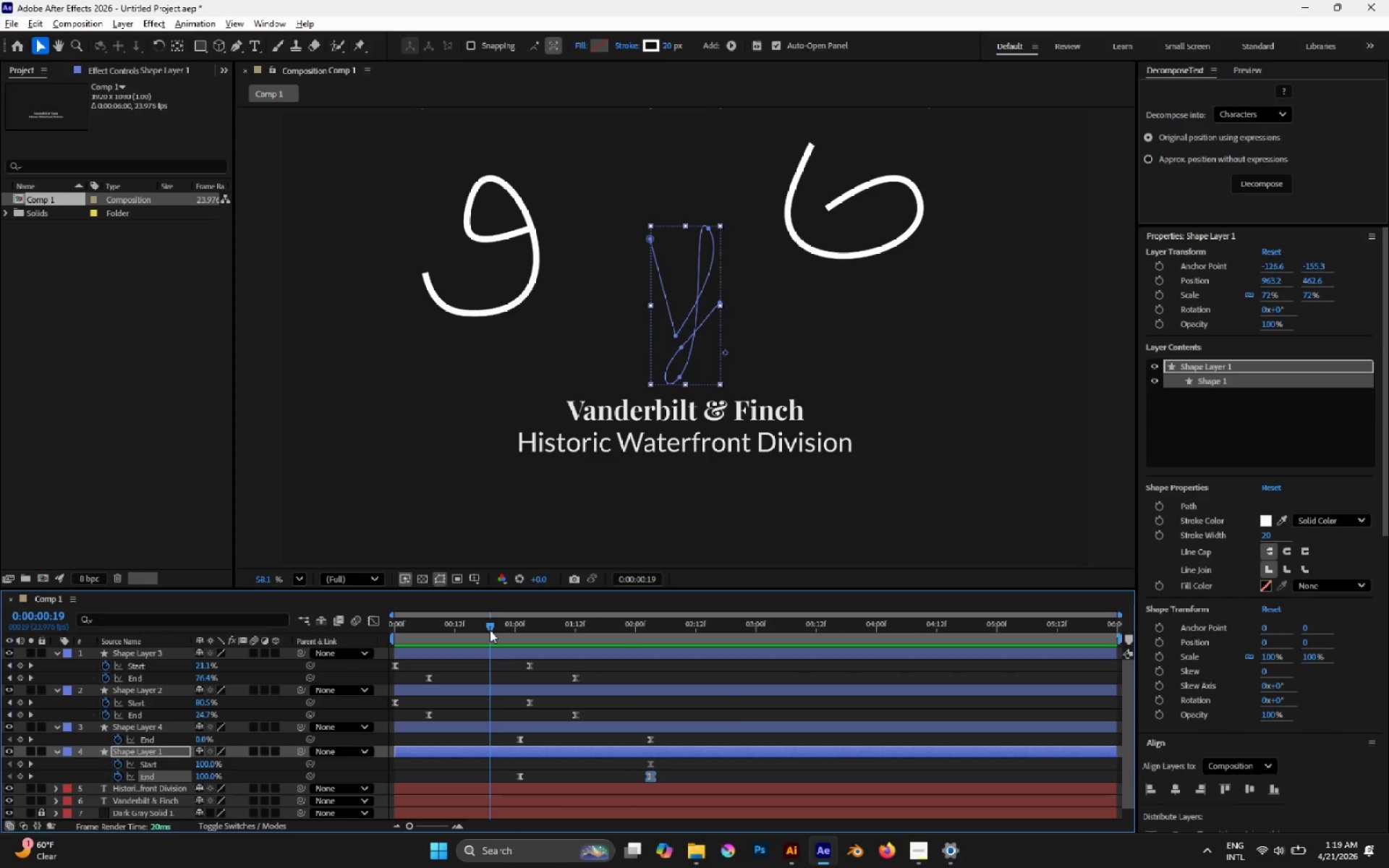 
key(Space)
 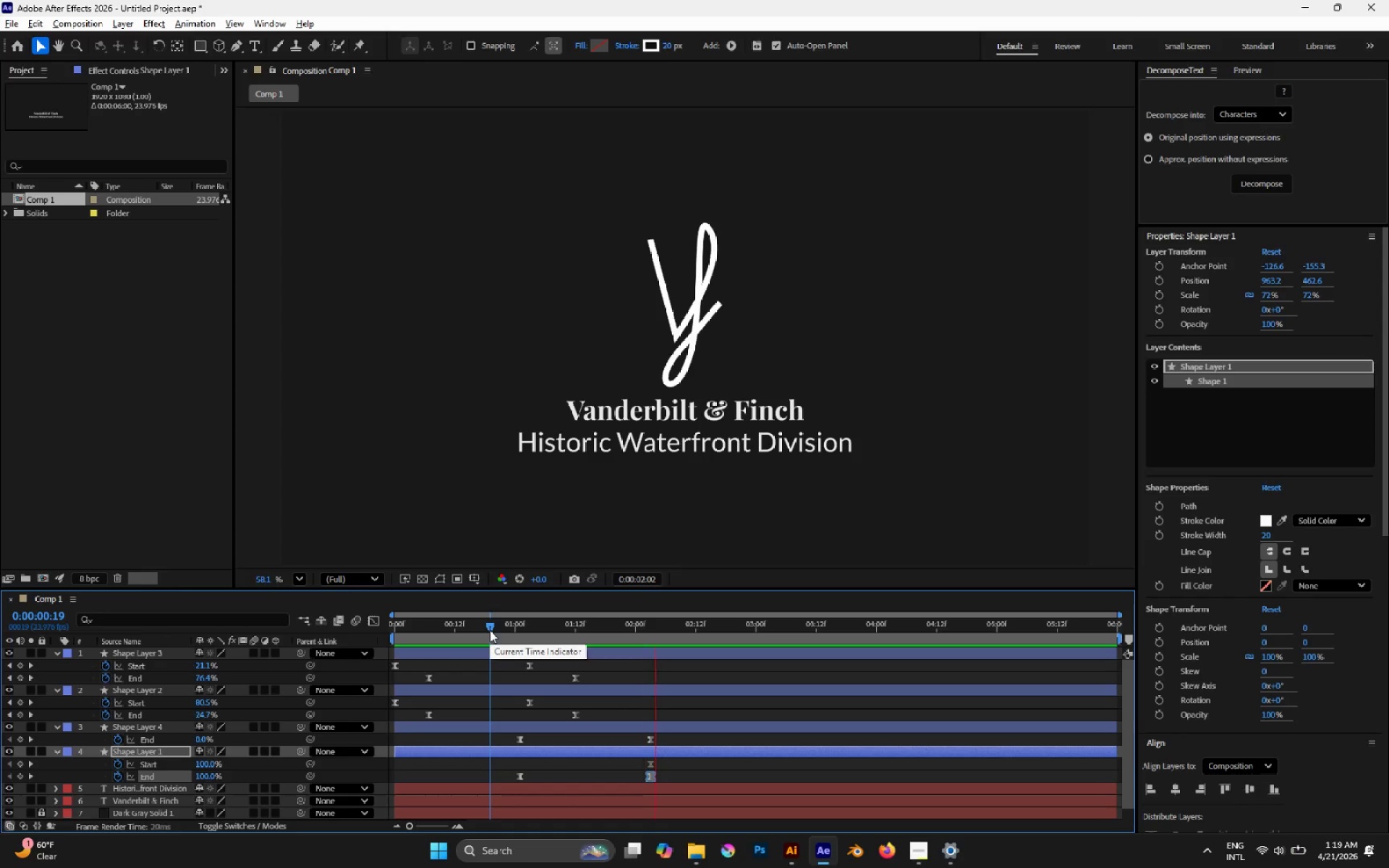 
key(Space)
 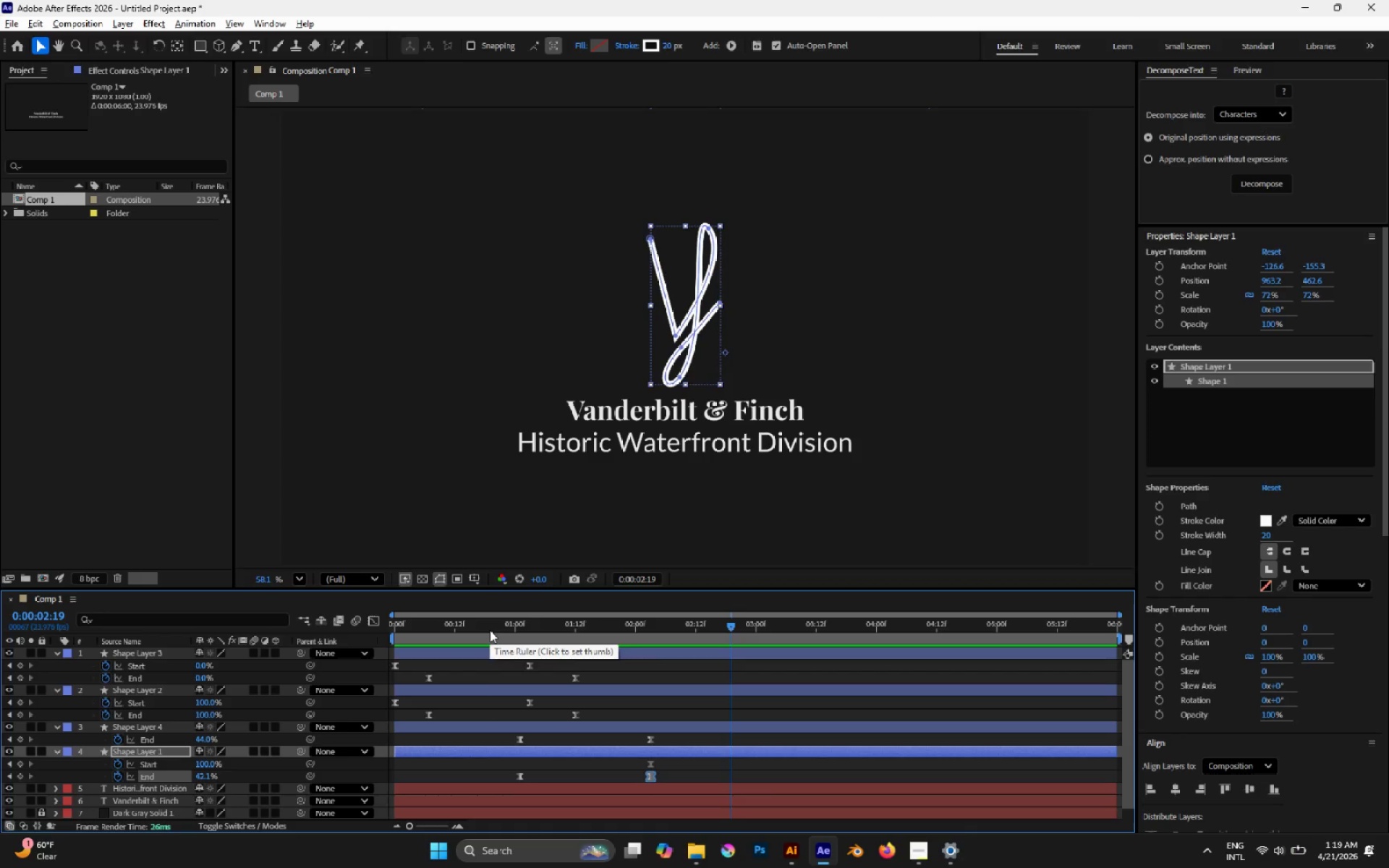 
left_click([490, 630])
 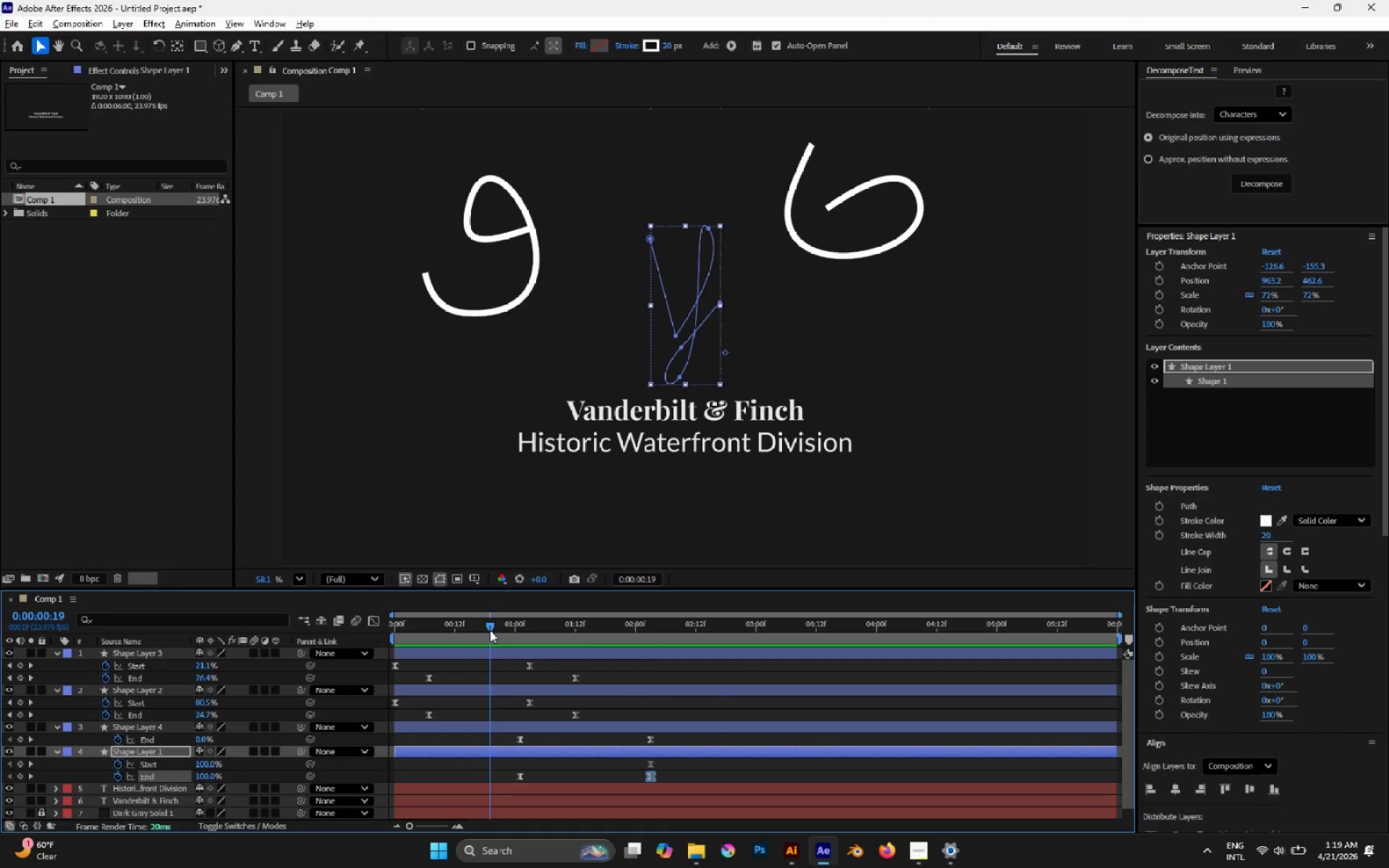 
key(Space)
 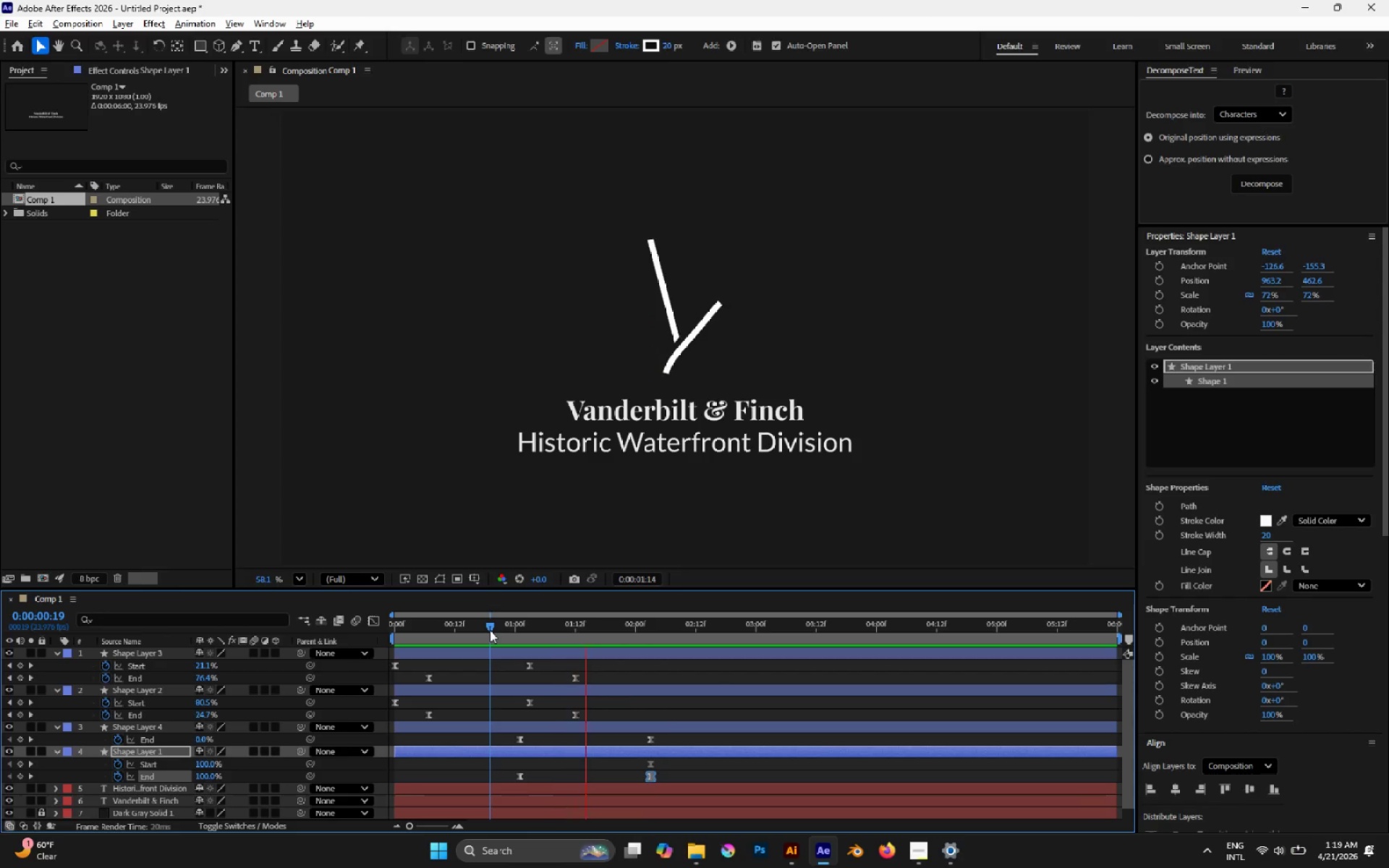 
key(Space)
 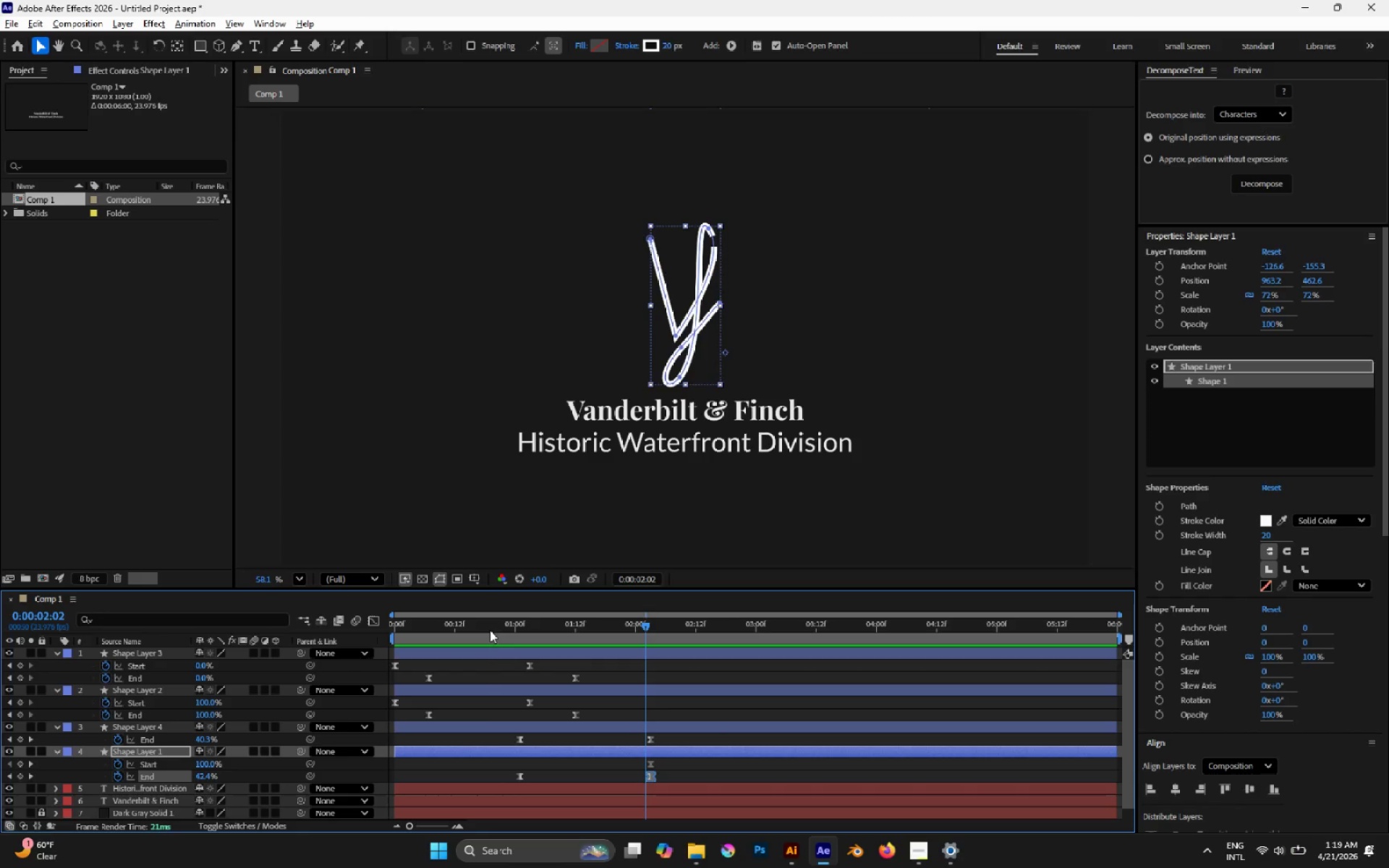 
key(Space)
 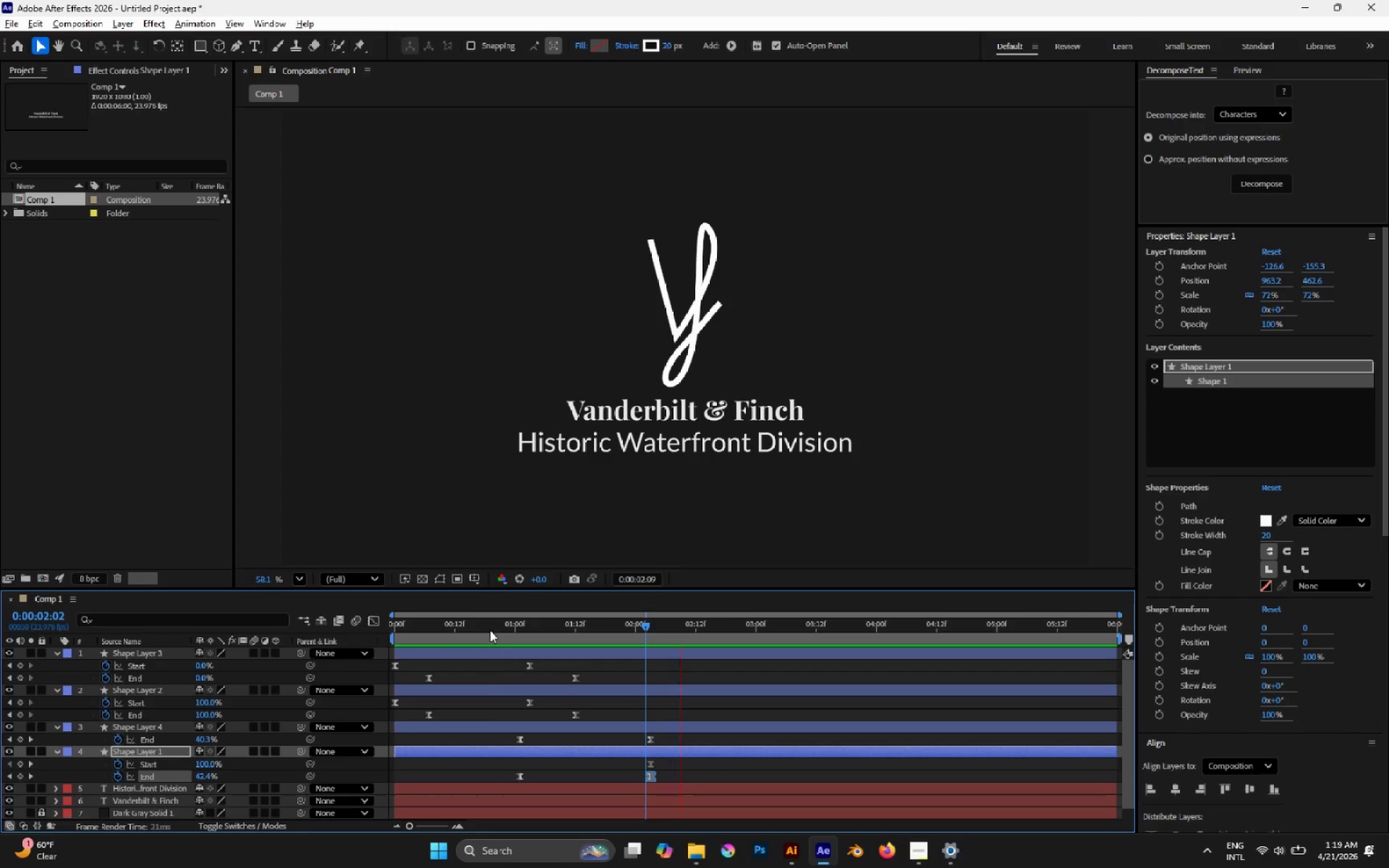 
key(Space)
 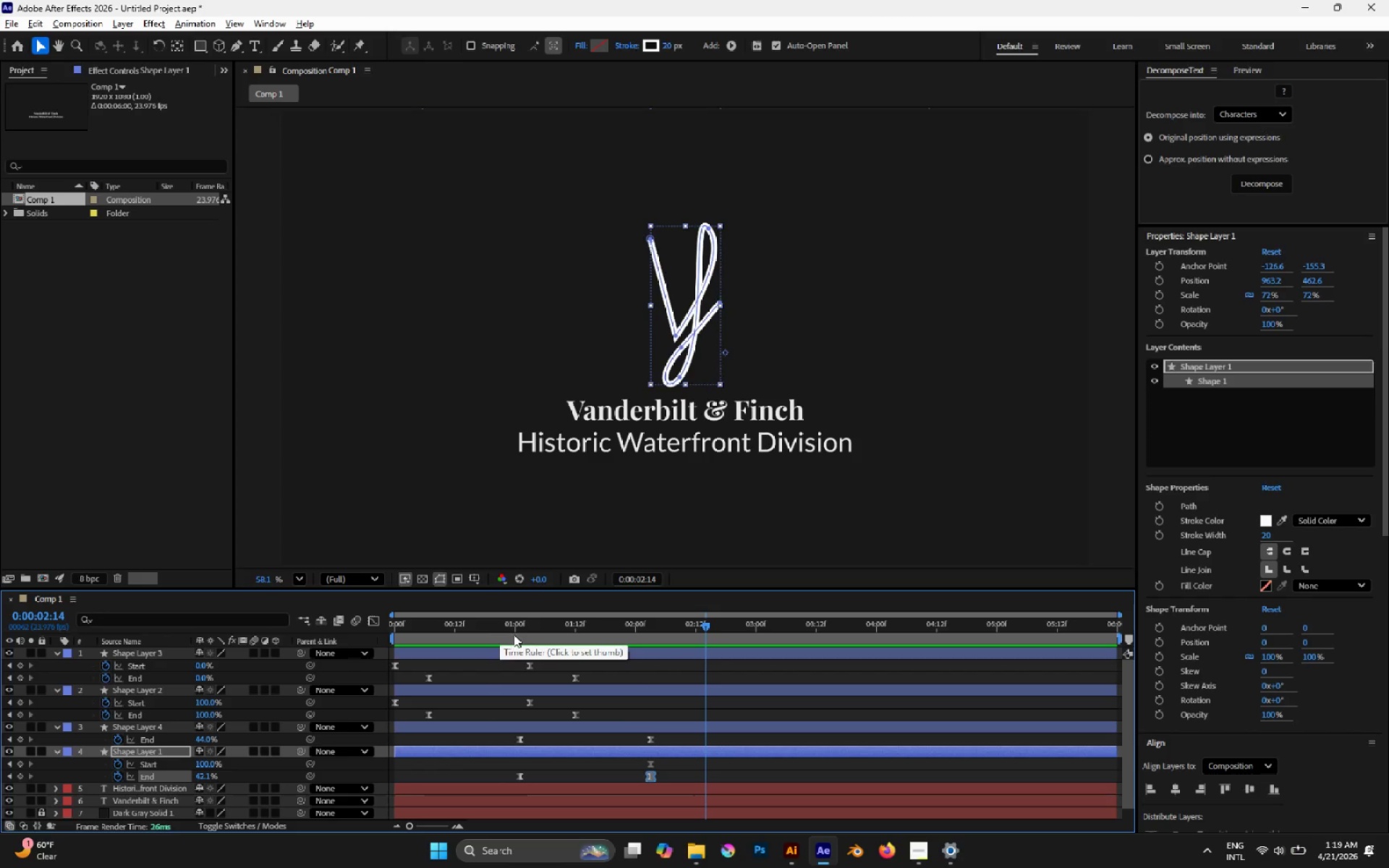 
left_click_drag(start_coordinate=[511, 625], to_coordinate=[498, 624])
 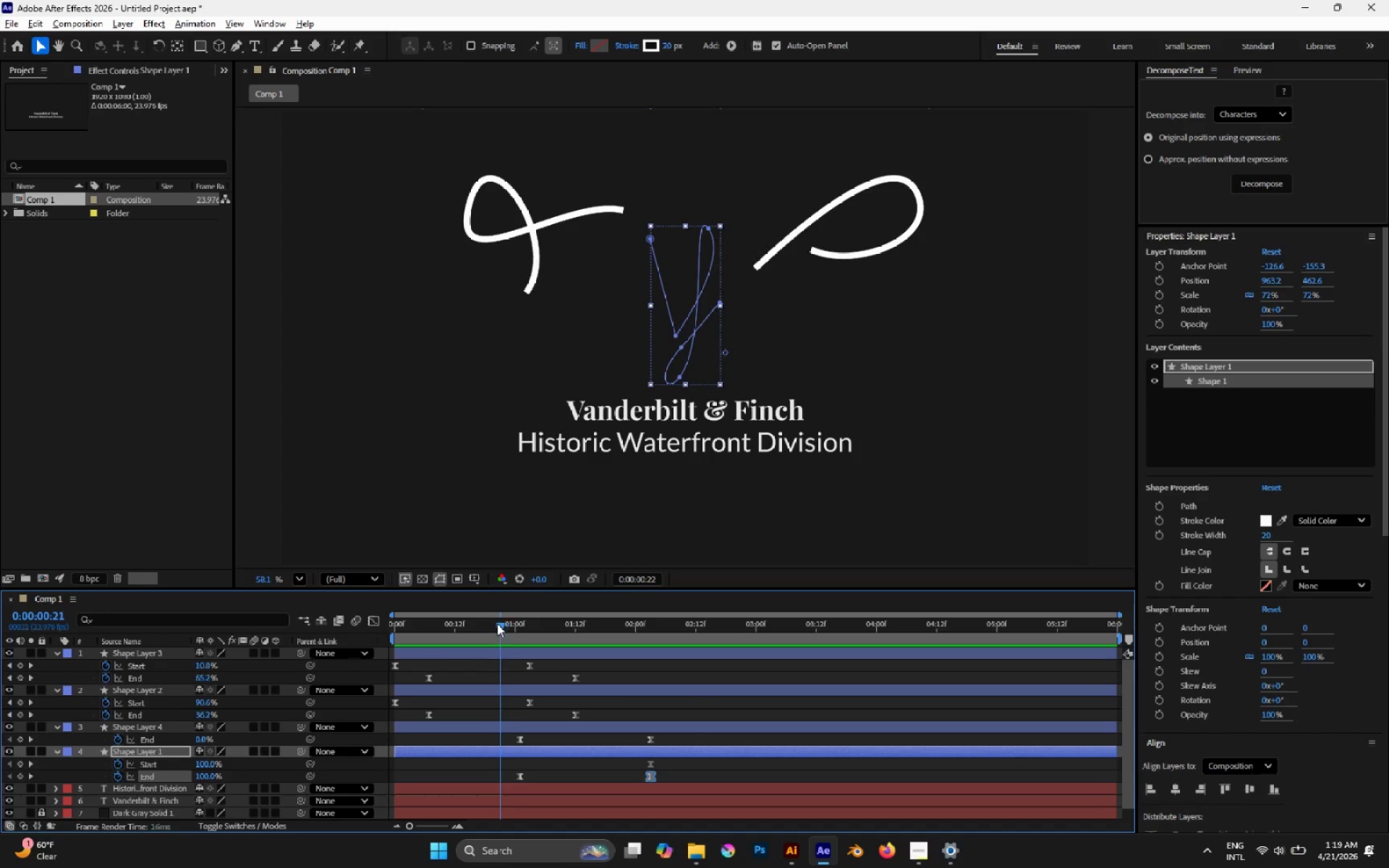 
key(Space)
 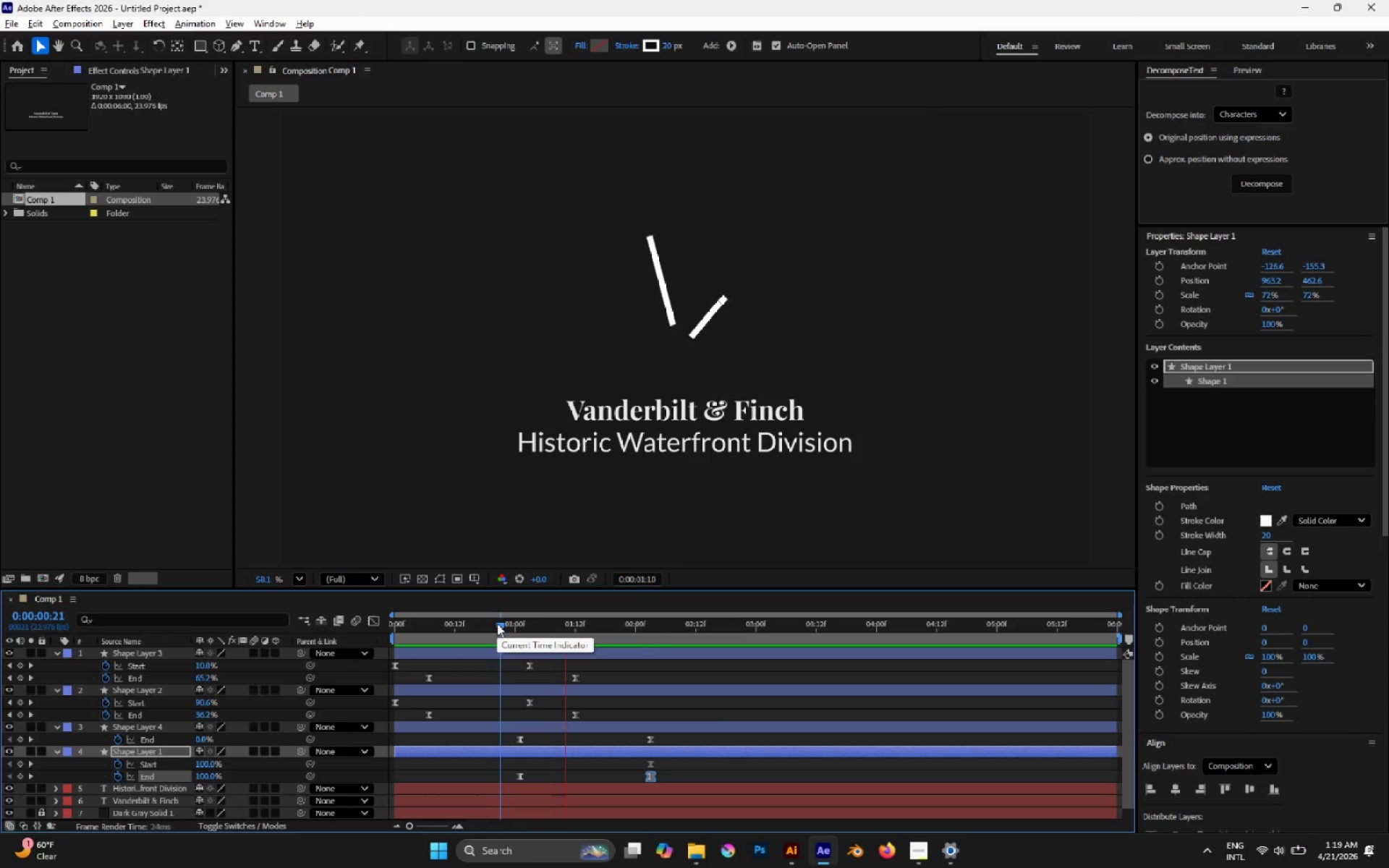 
key(Space)
 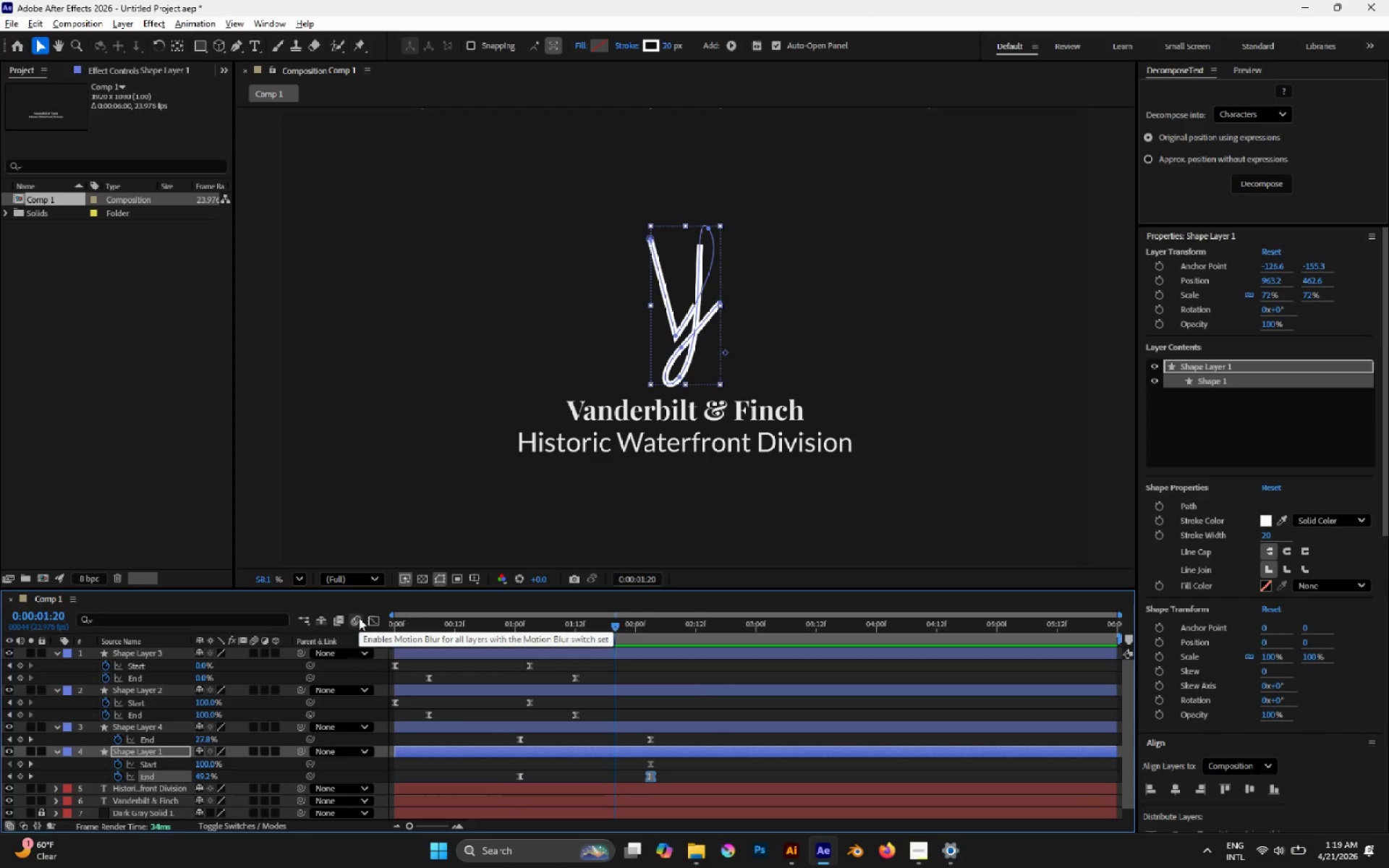 
left_click([377, 626])
 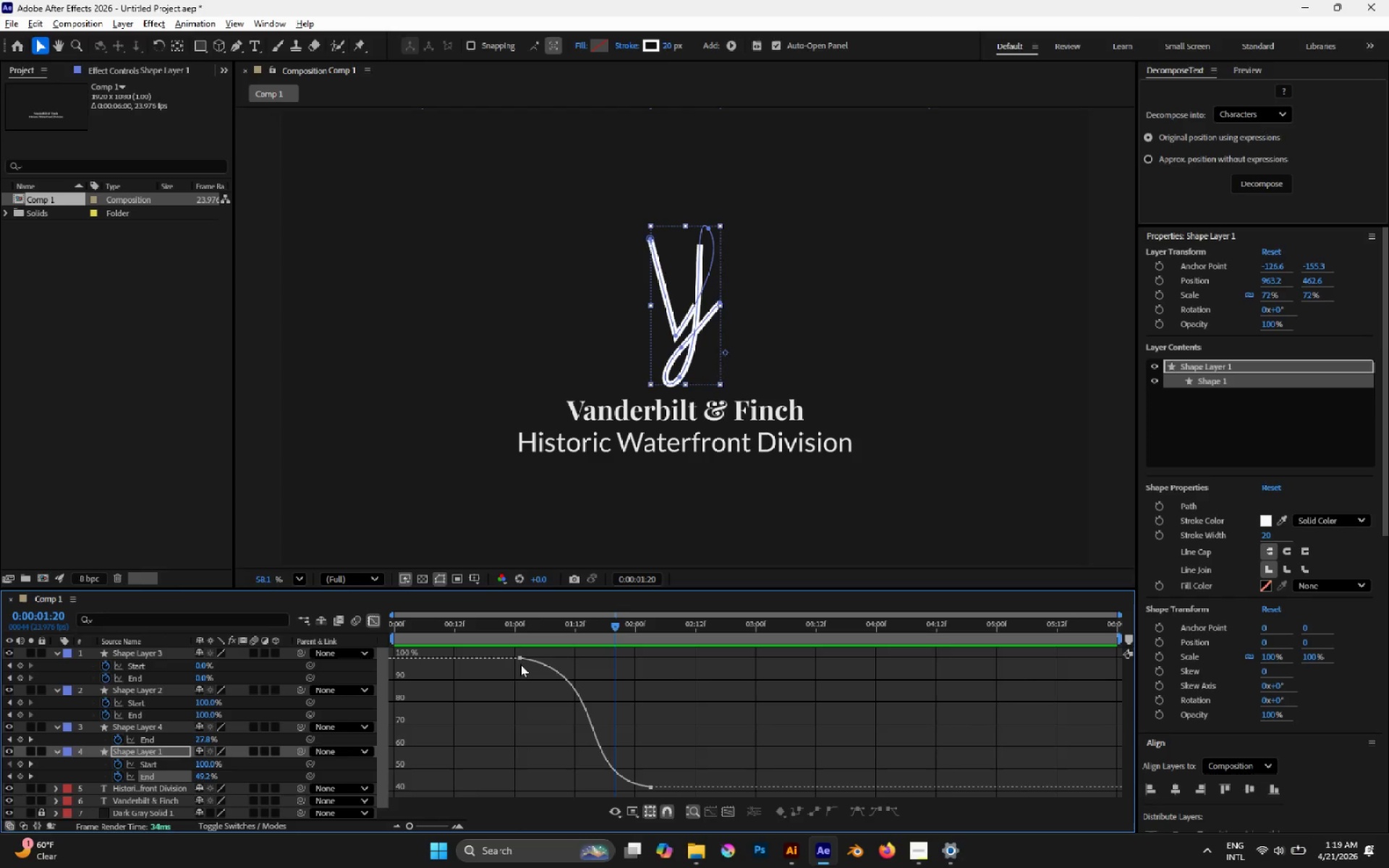 
double_click([518, 661])
 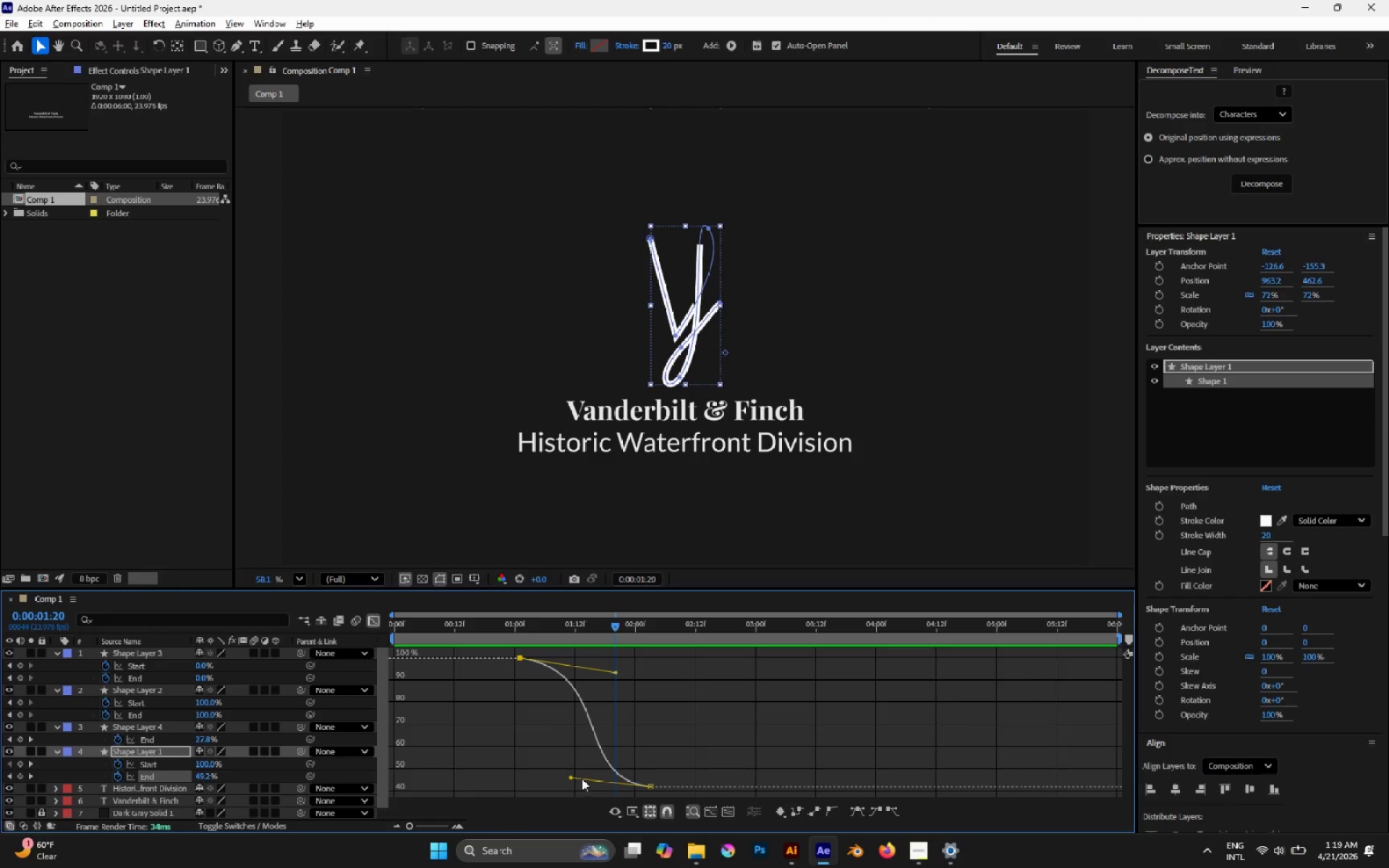 
wait(6.45)
 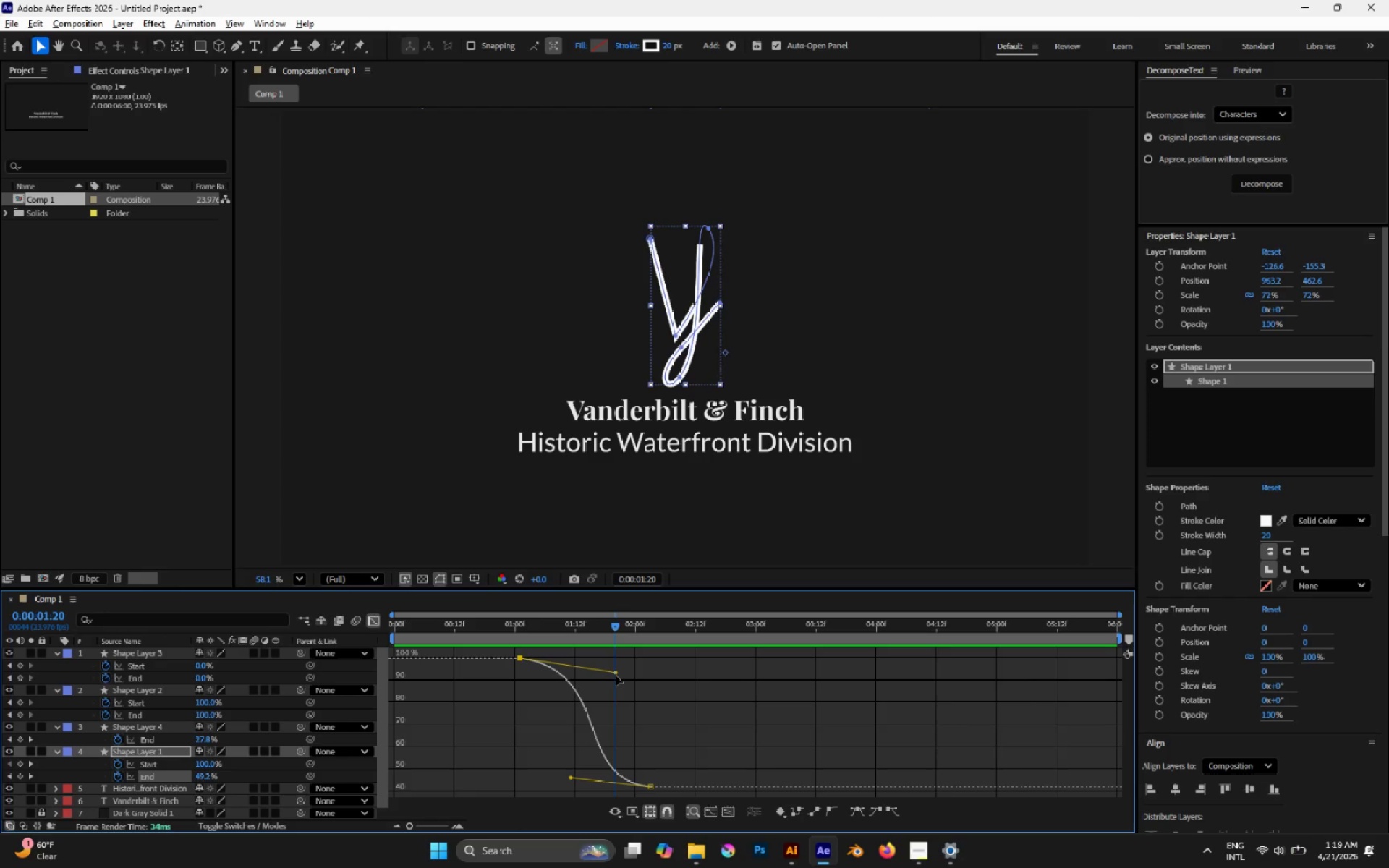 
left_click([575, 778])
 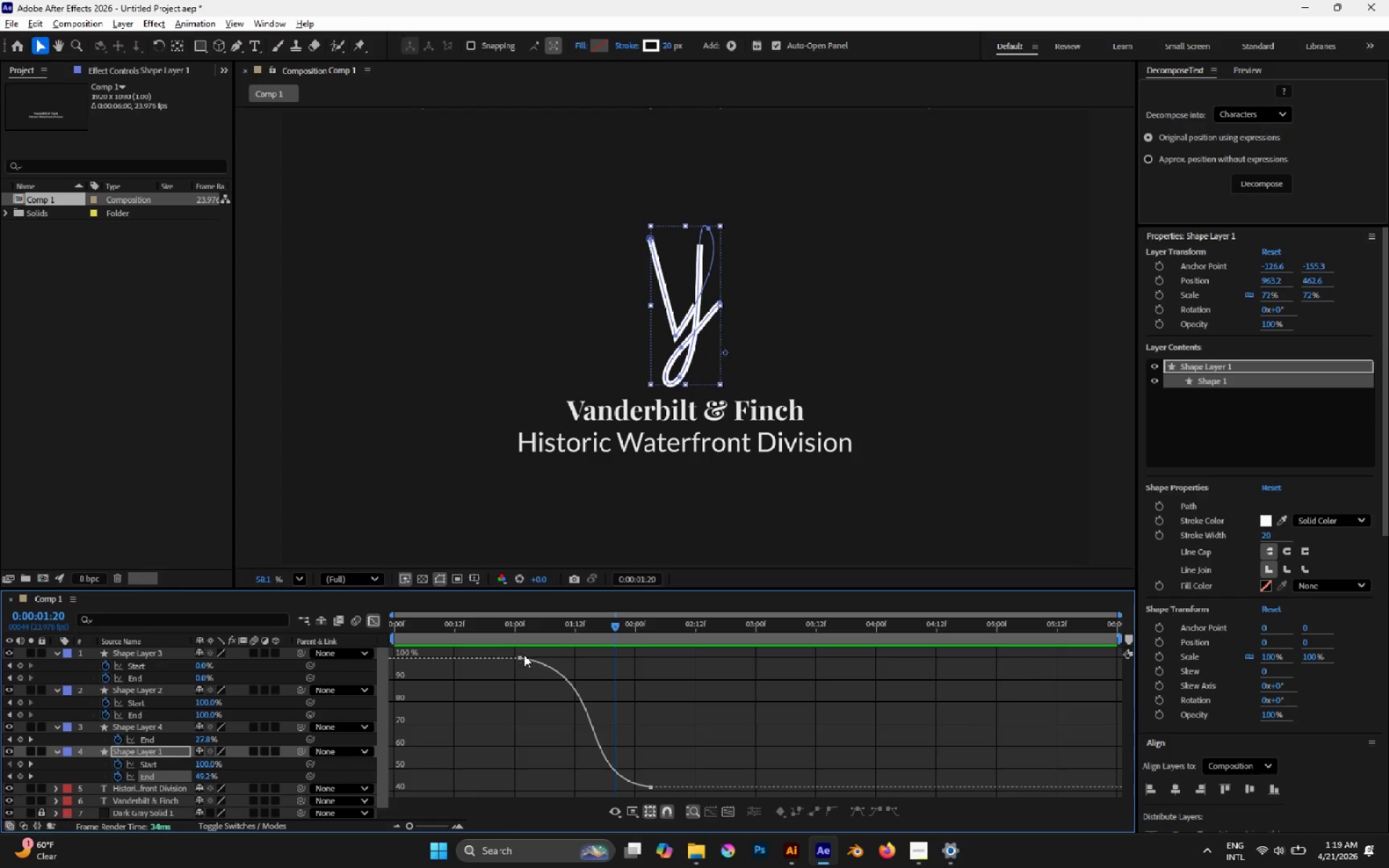 
left_click([521, 659])
 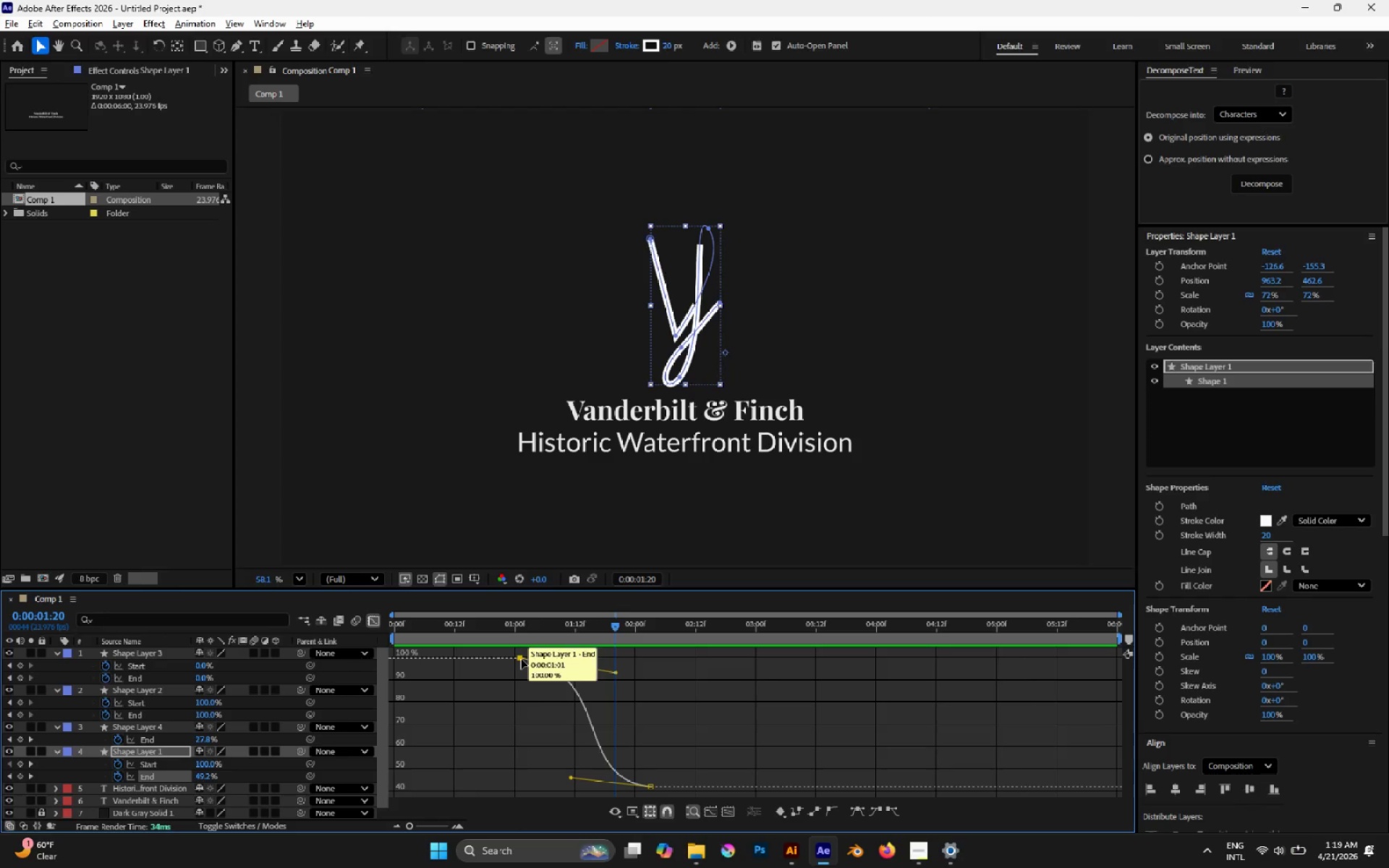 
right_click([532, 714])
 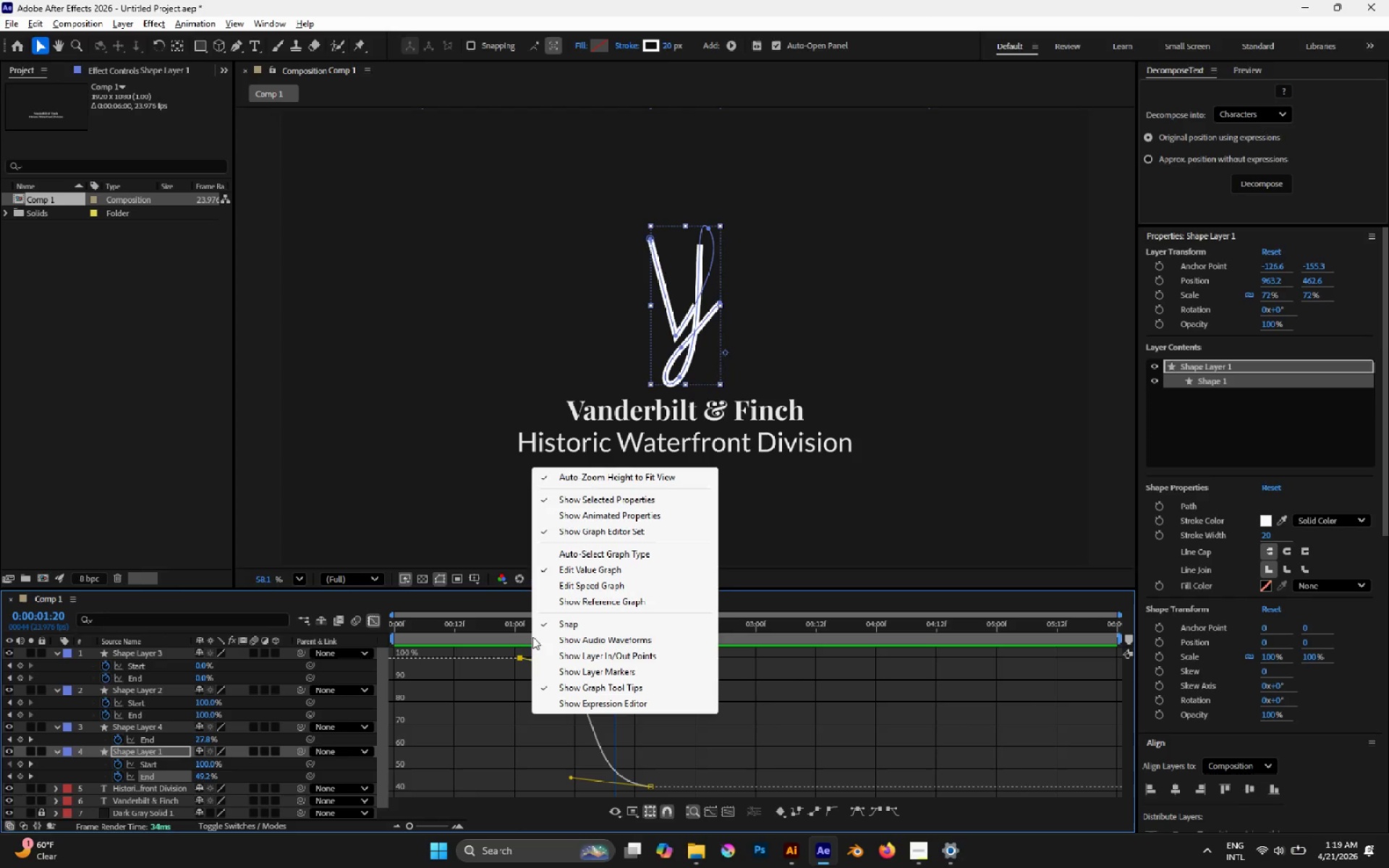 
left_click([582, 590])
 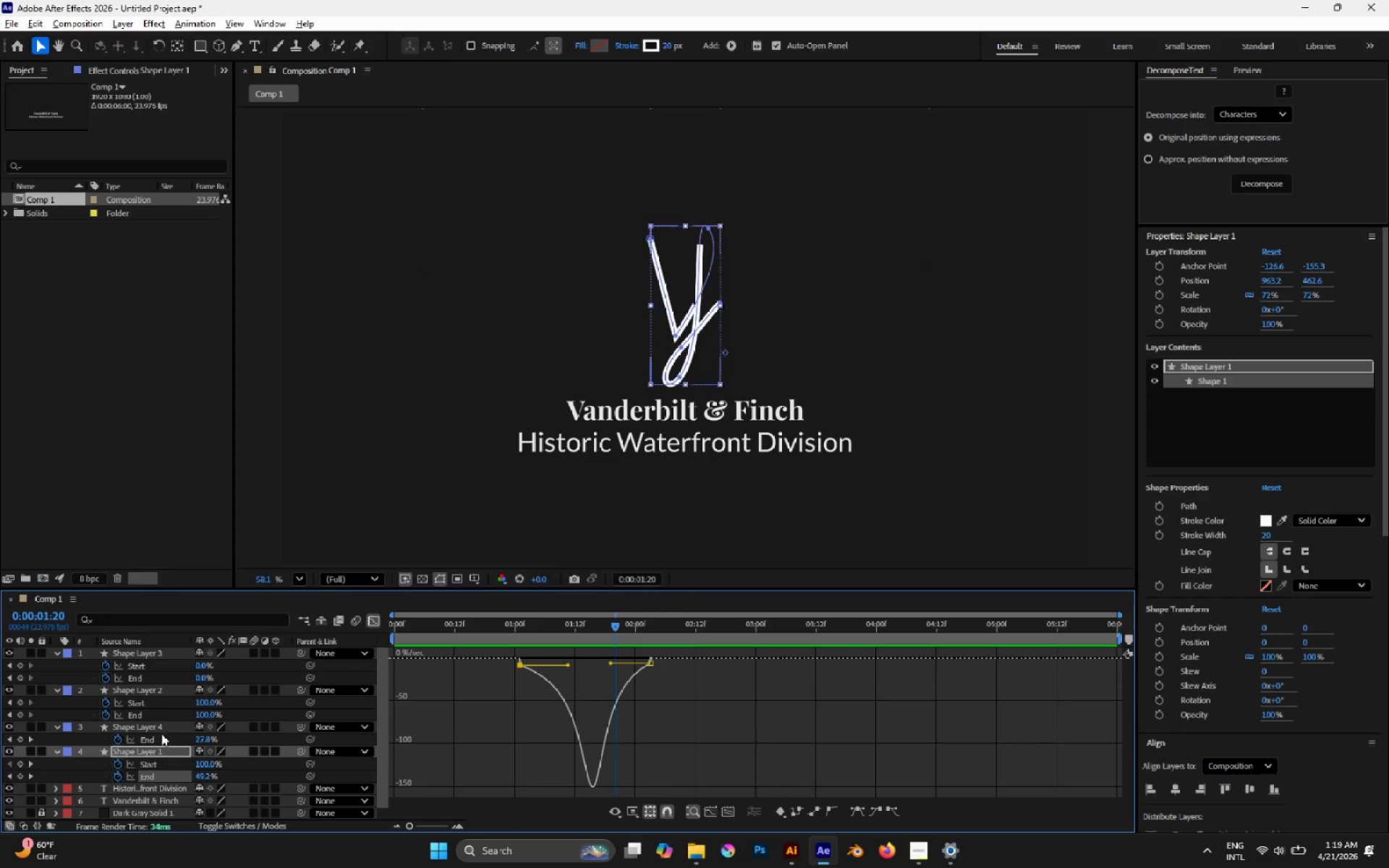 
left_click([149, 740])
 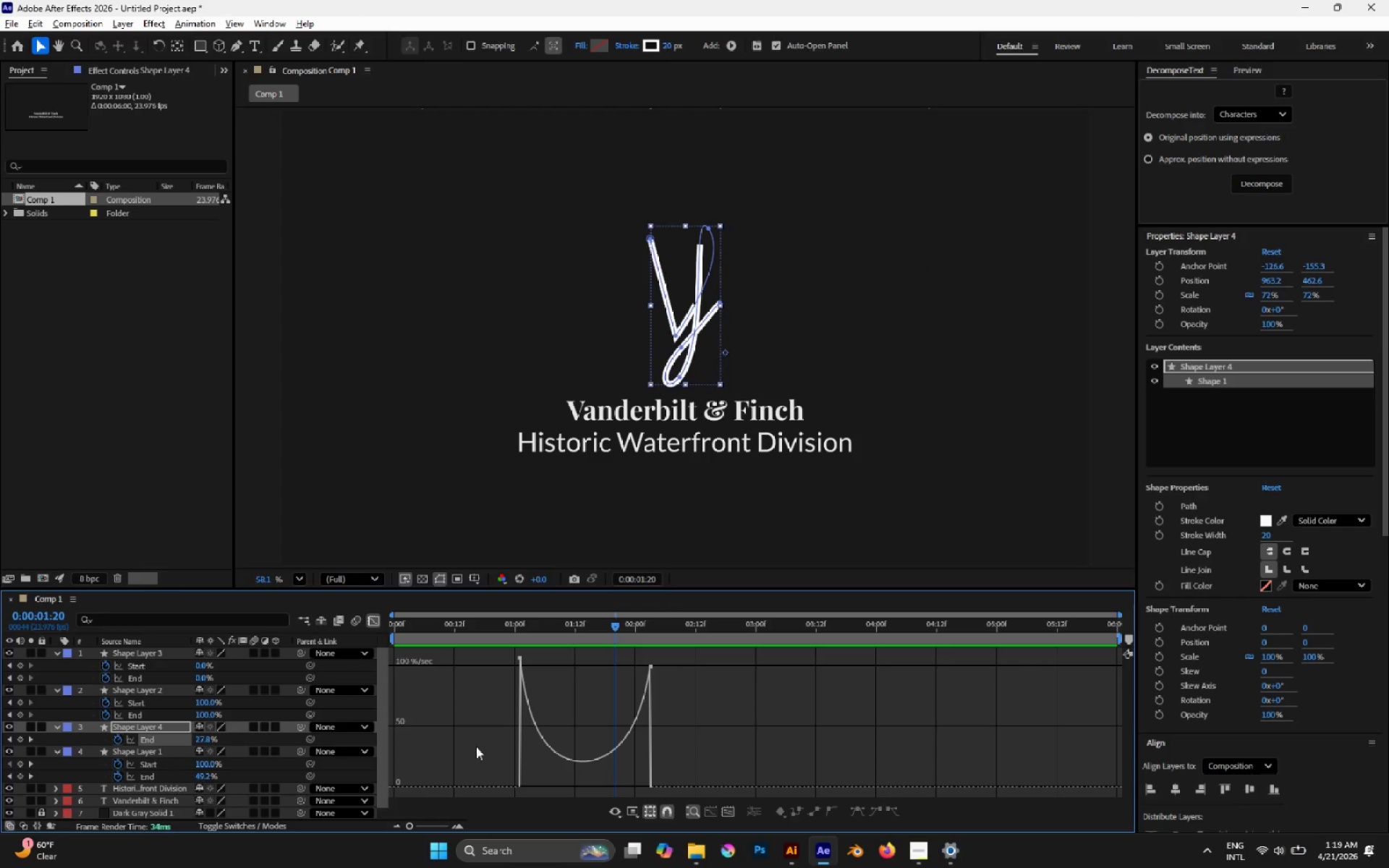 
right_click([484, 743])
 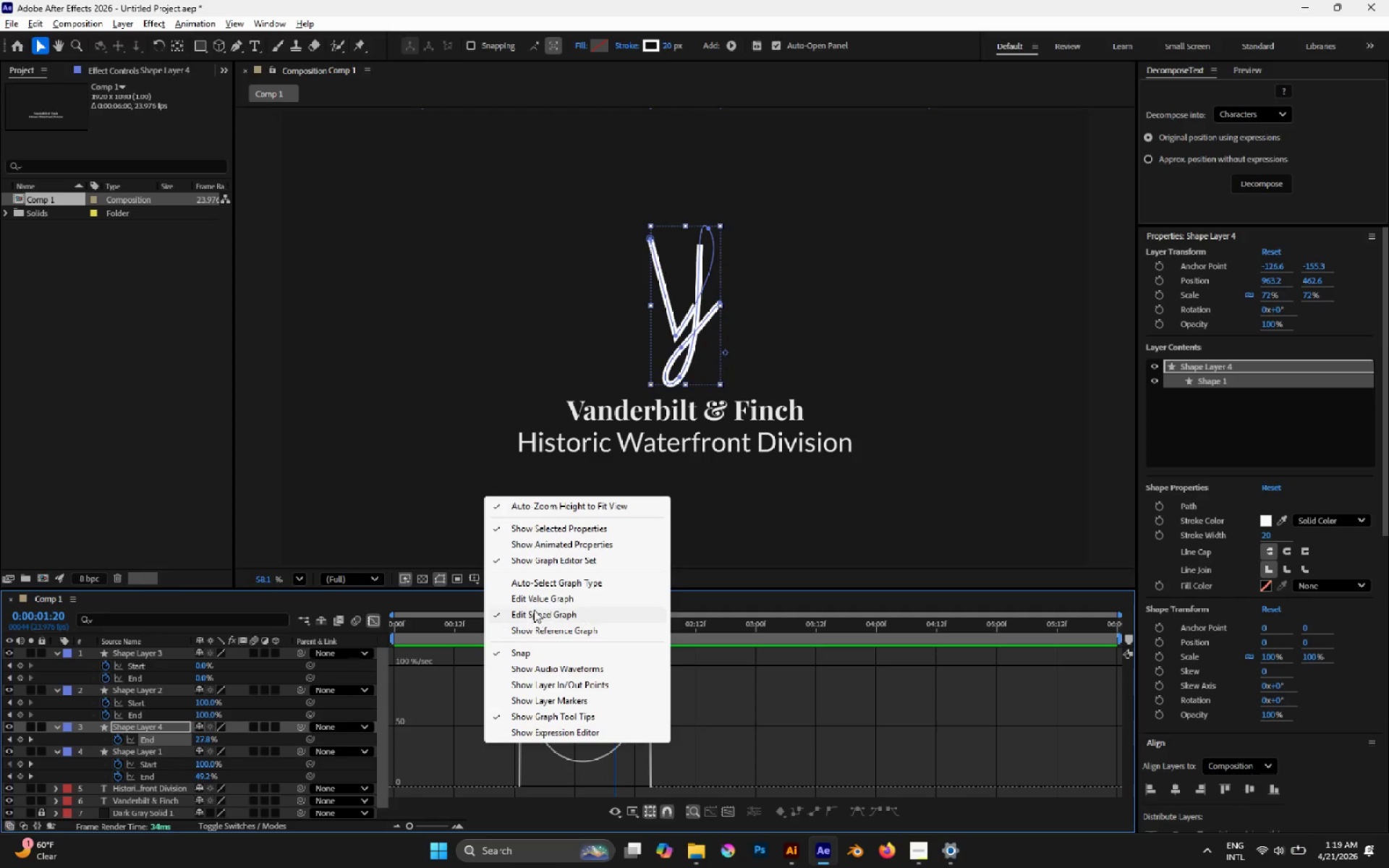 
left_click([534, 604])
 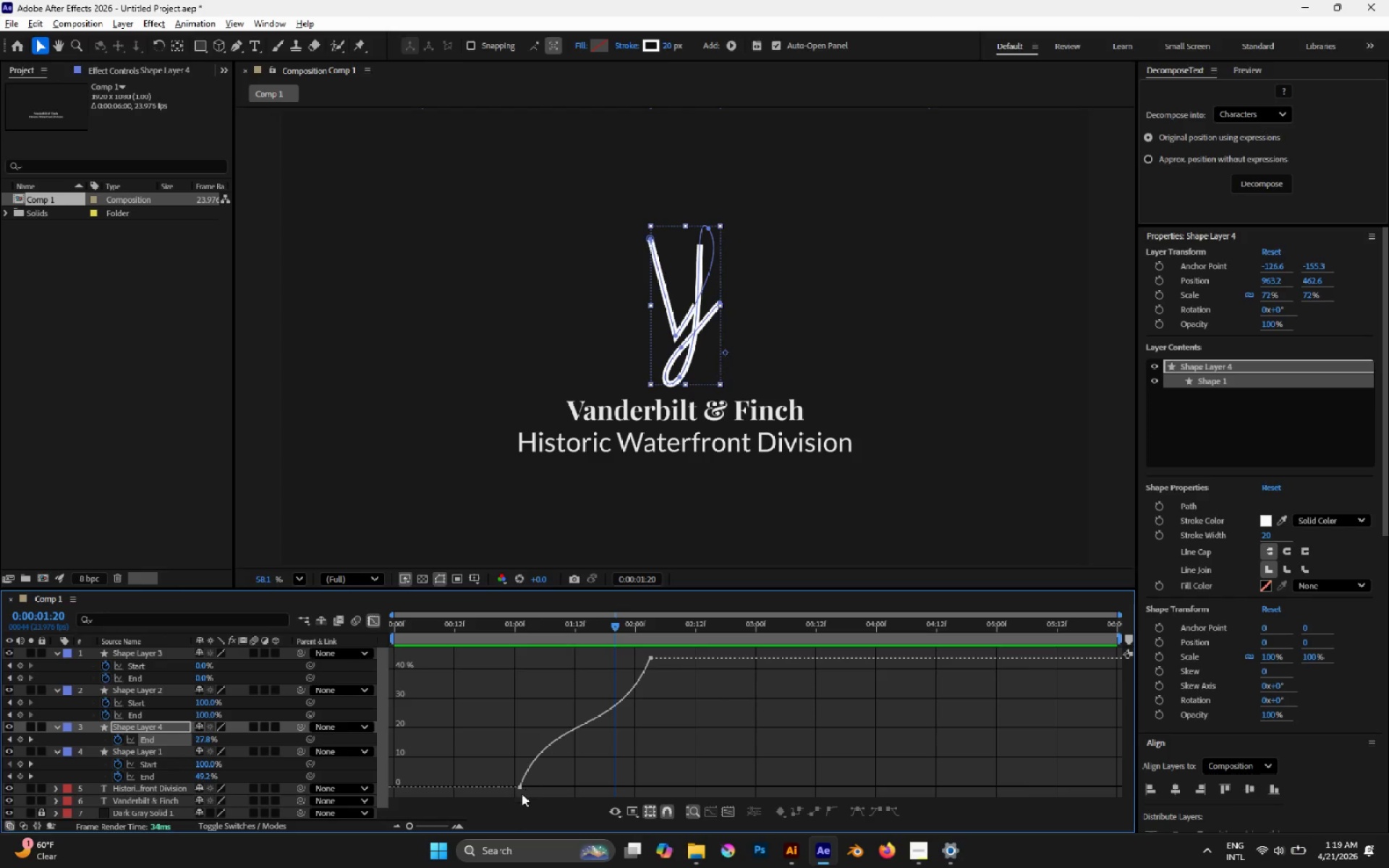 
left_click([519, 786])
 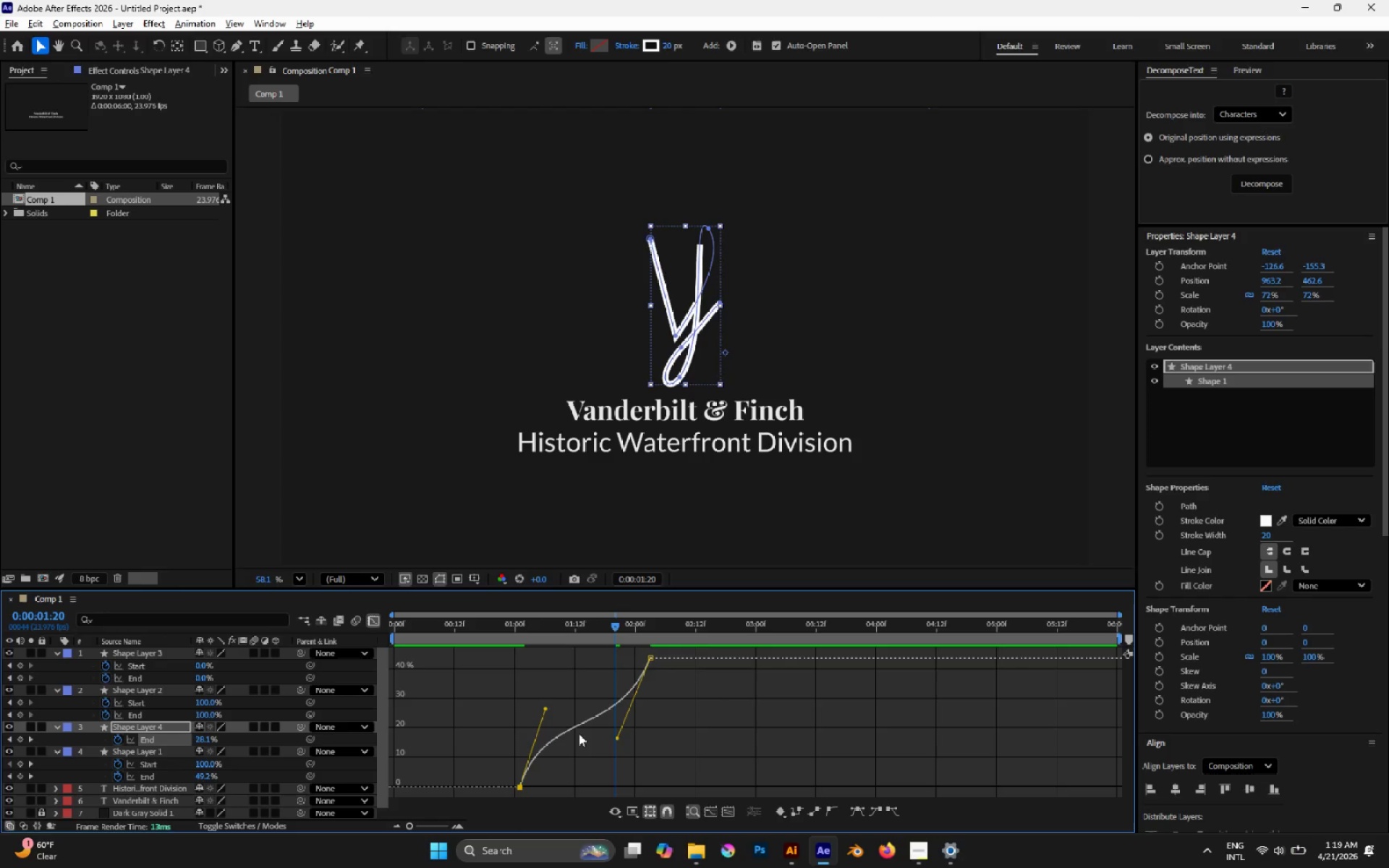 
left_click([166, 775])
 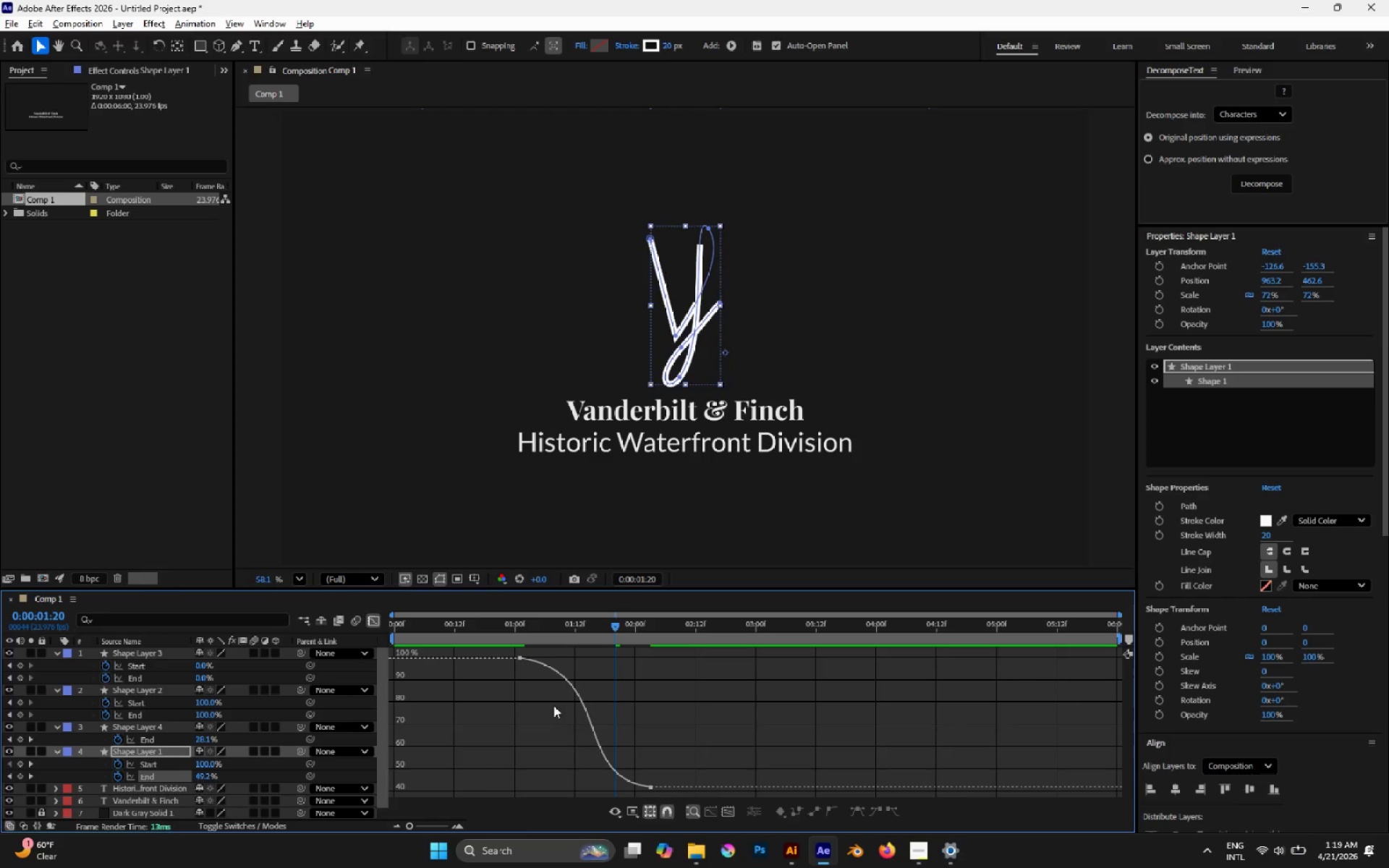 
mouse_move([532, 657])
 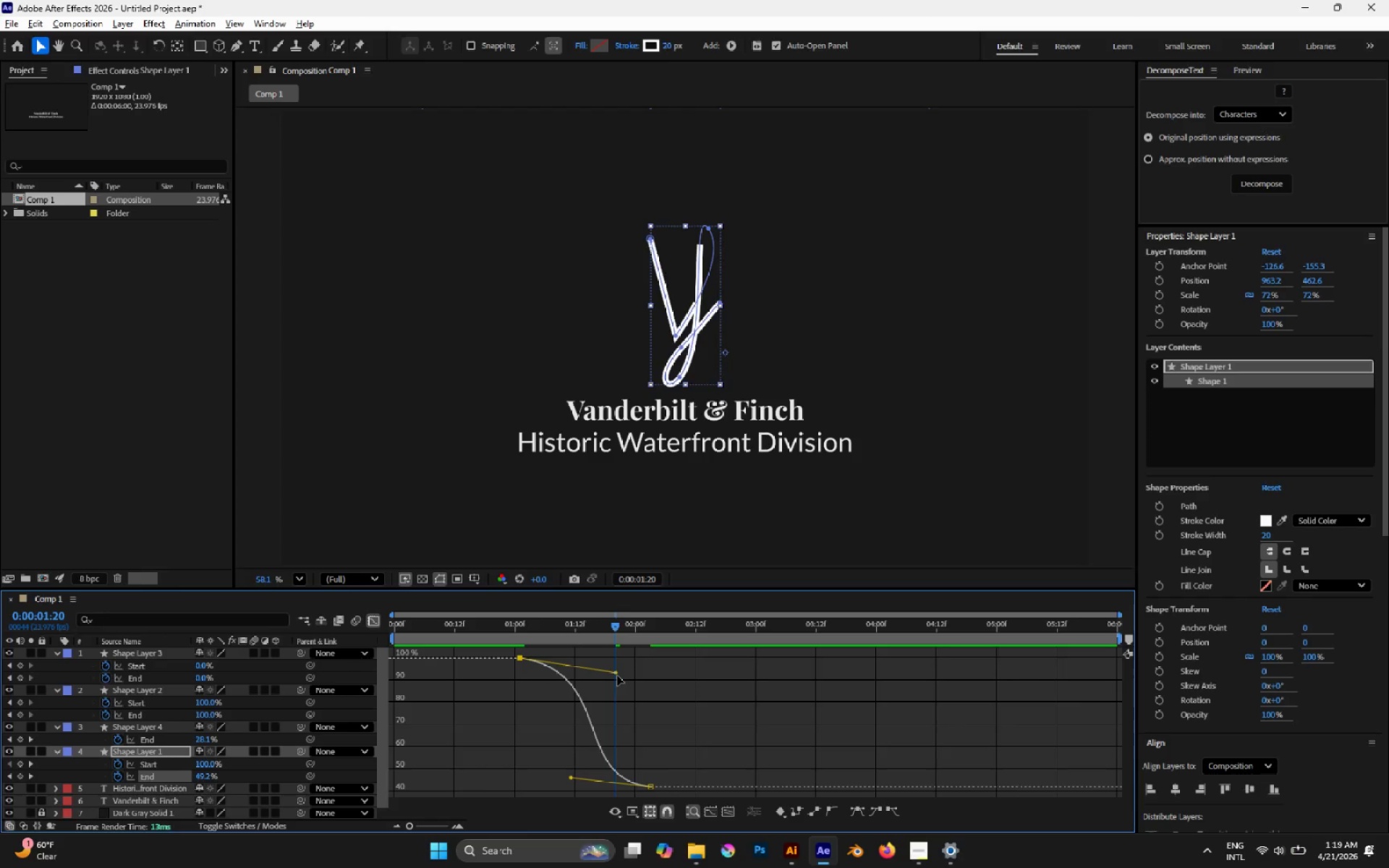 
left_click_drag(start_coordinate=[616, 673], to_coordinate=[535, 692])
 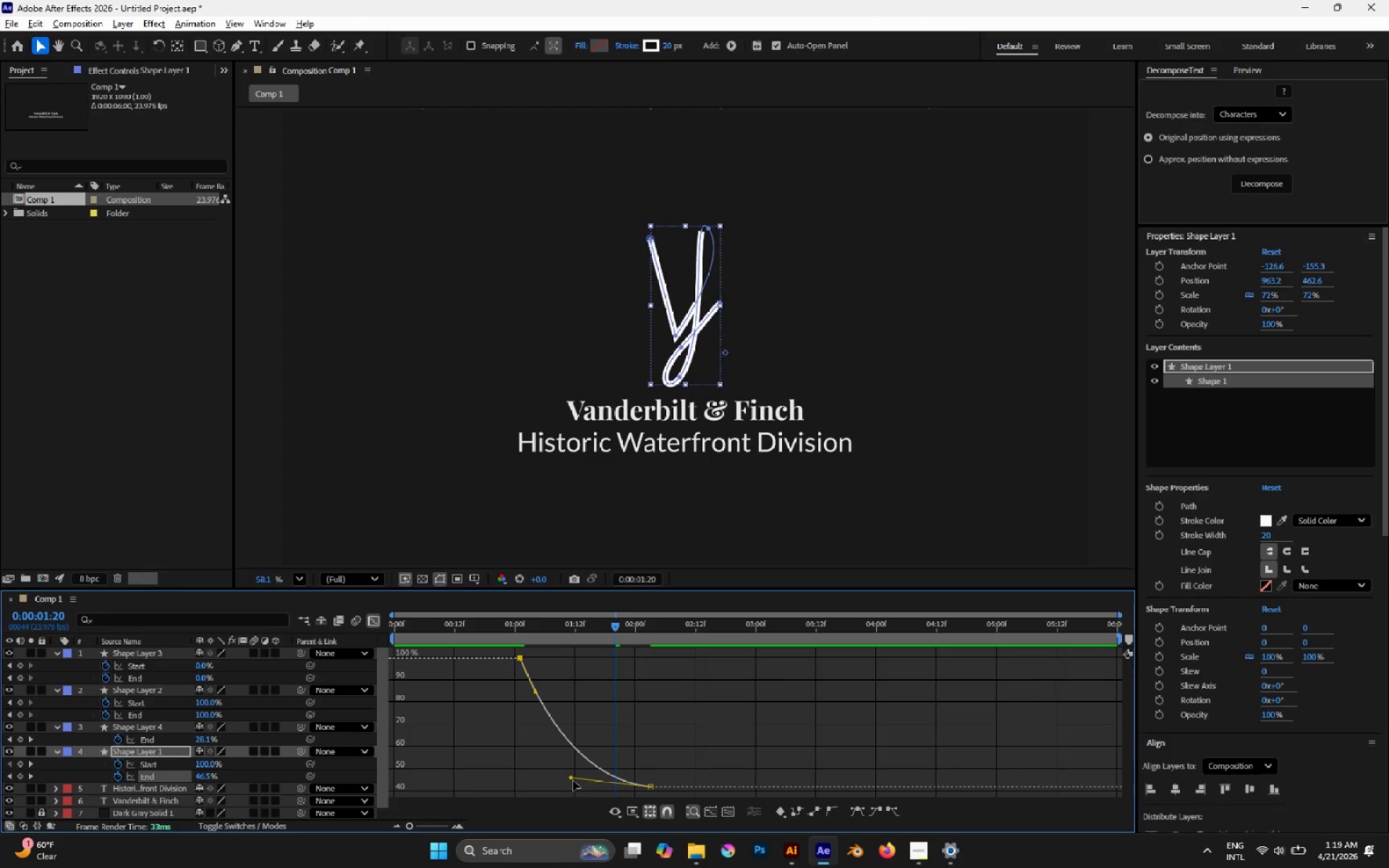 
left_click_drag(start_coordinate=[573, 778], to_coordinate=[633, 707])
 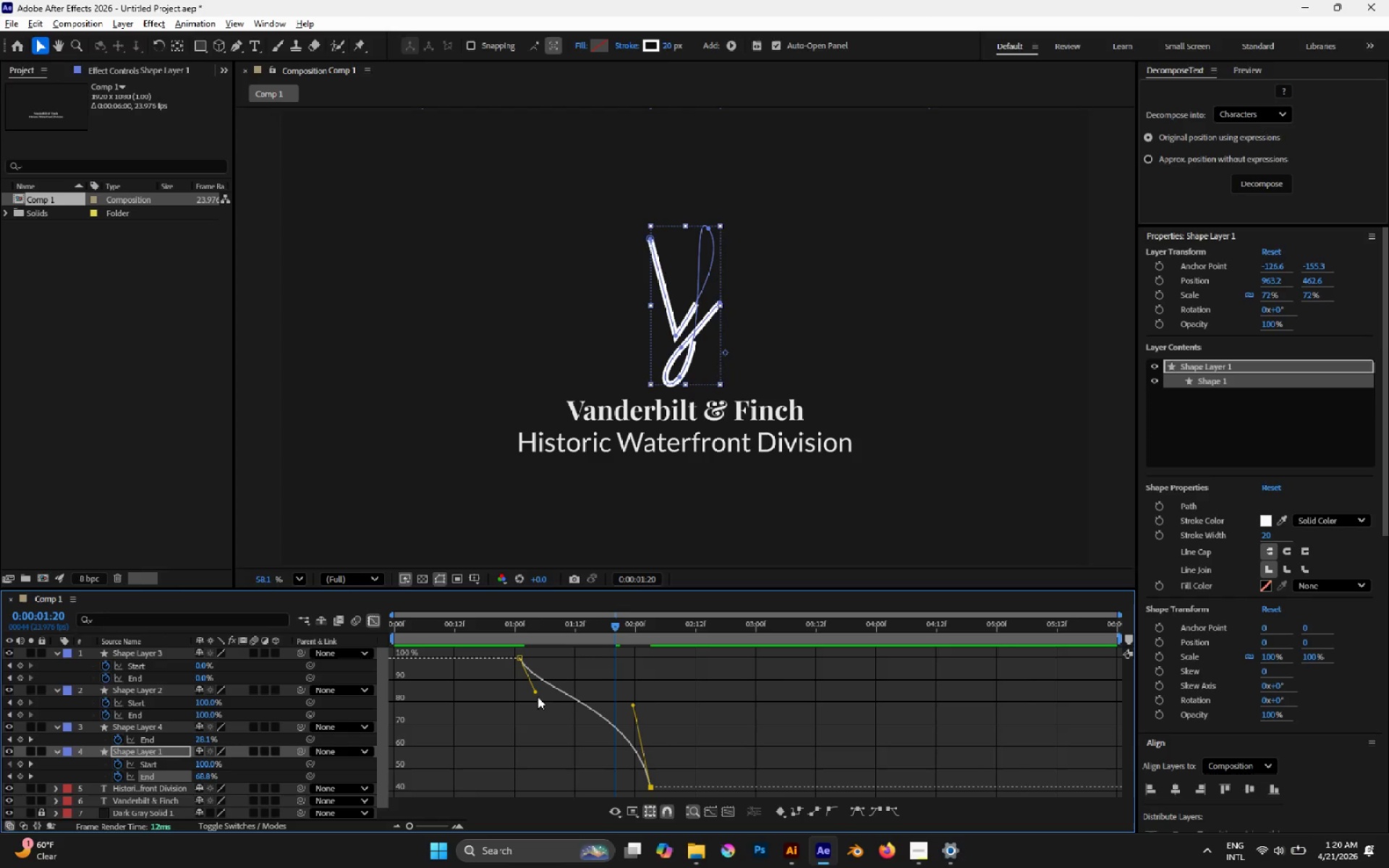 
left_click_drag(start_coordinate=[535, 692], to_coordinate=[530, 725])
 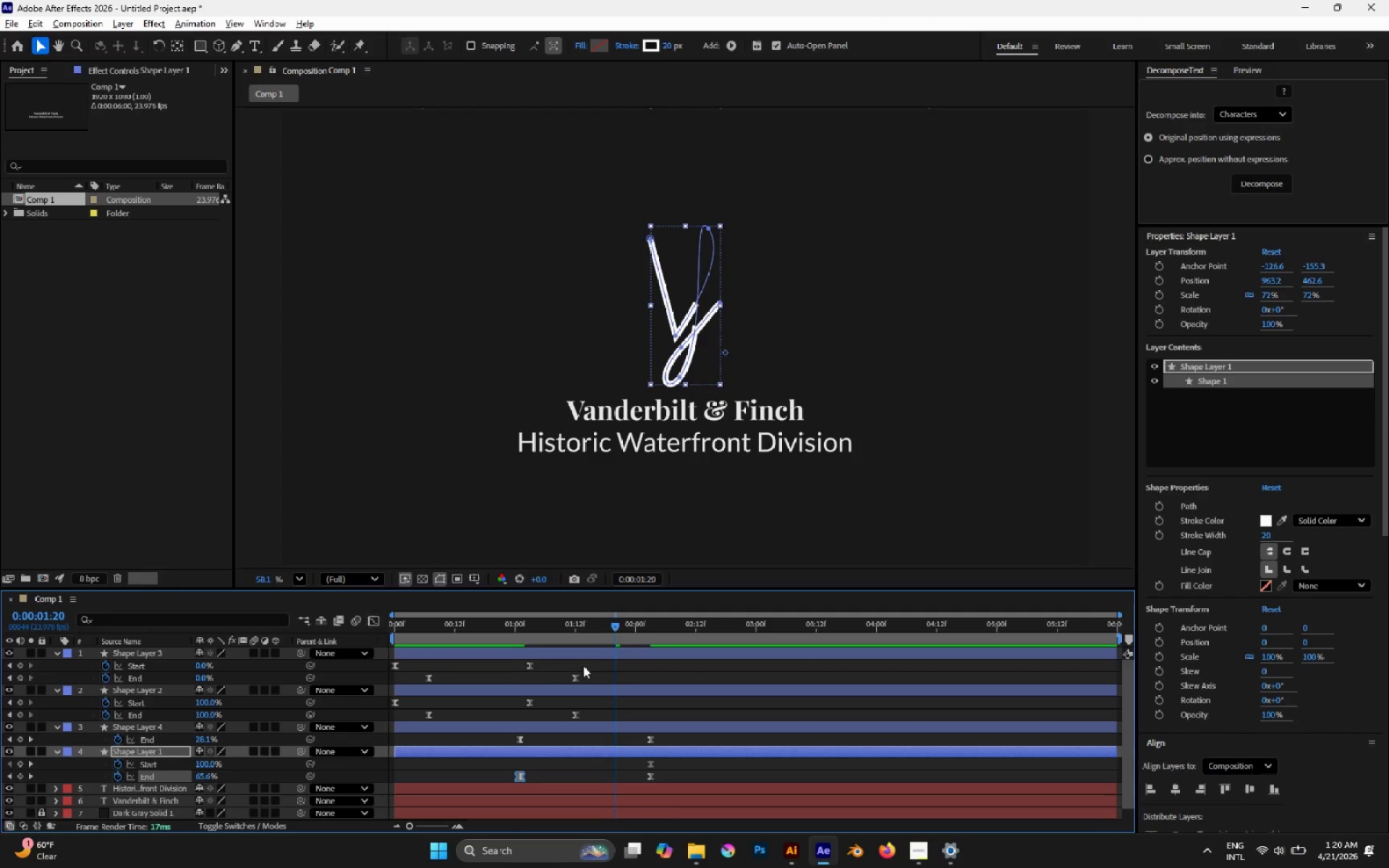 
left_click_drag(start_coordinate=[504, 624], to_coordinate=[337, 642])
 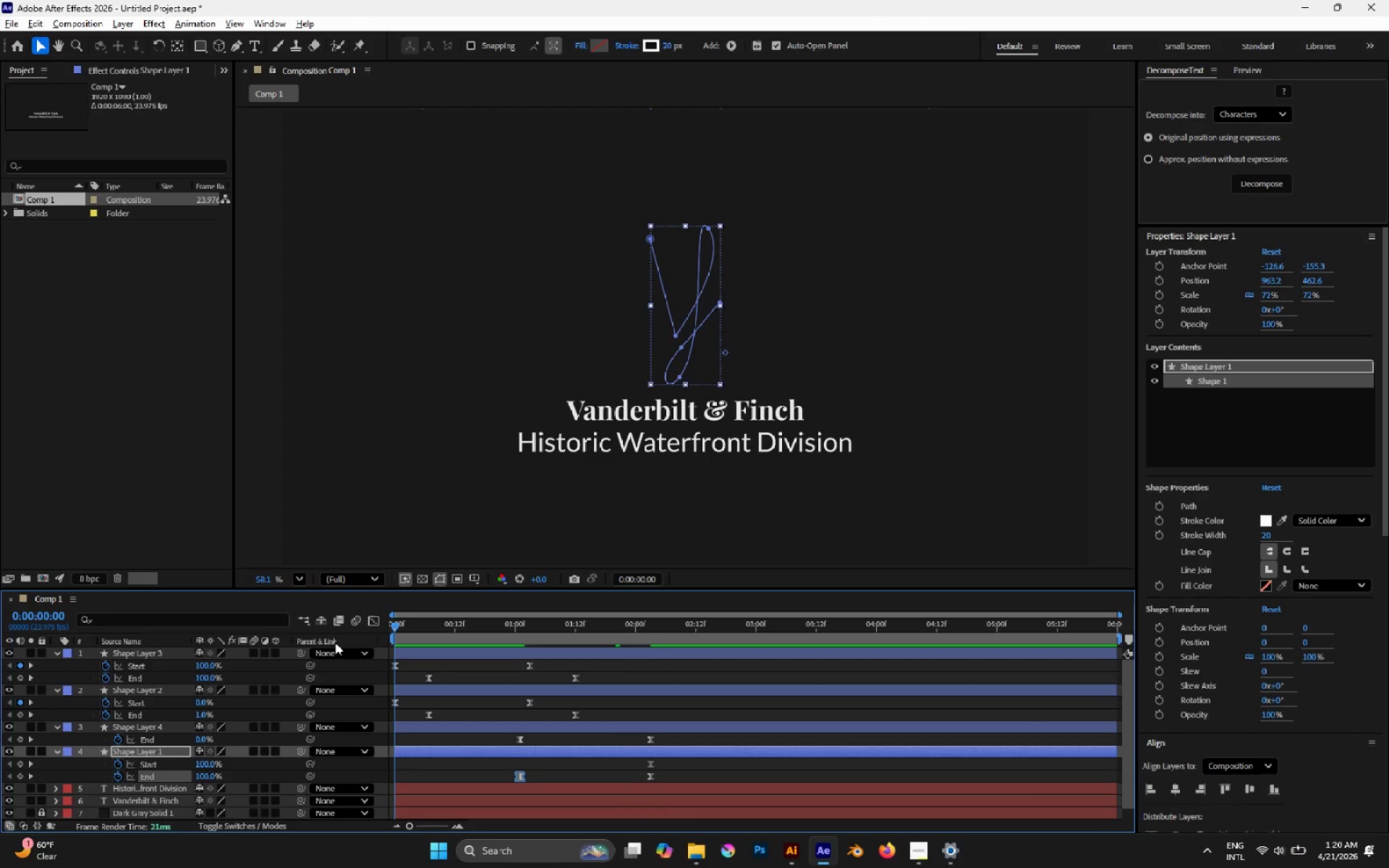 
key(Space)
 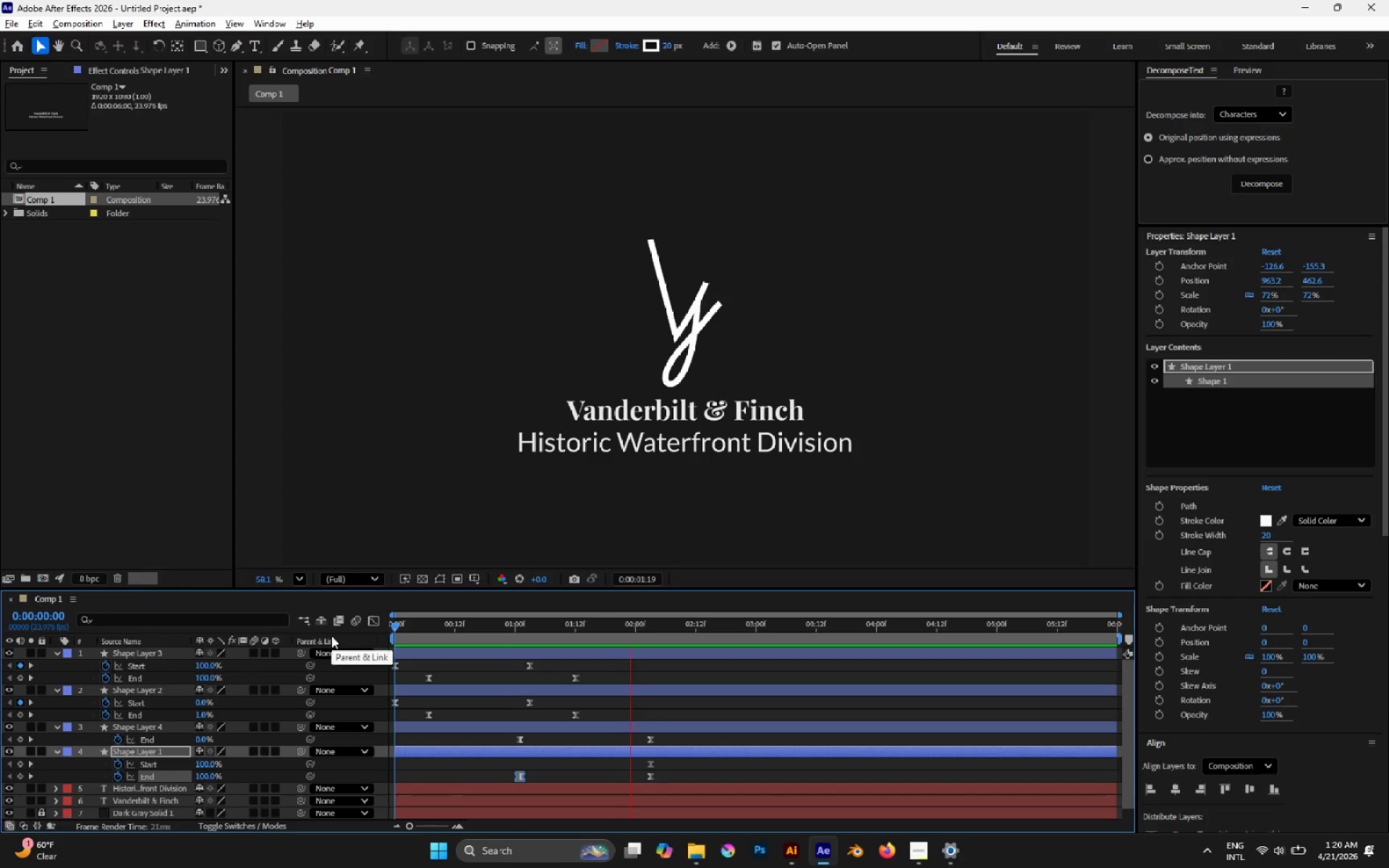 
key(Space)
 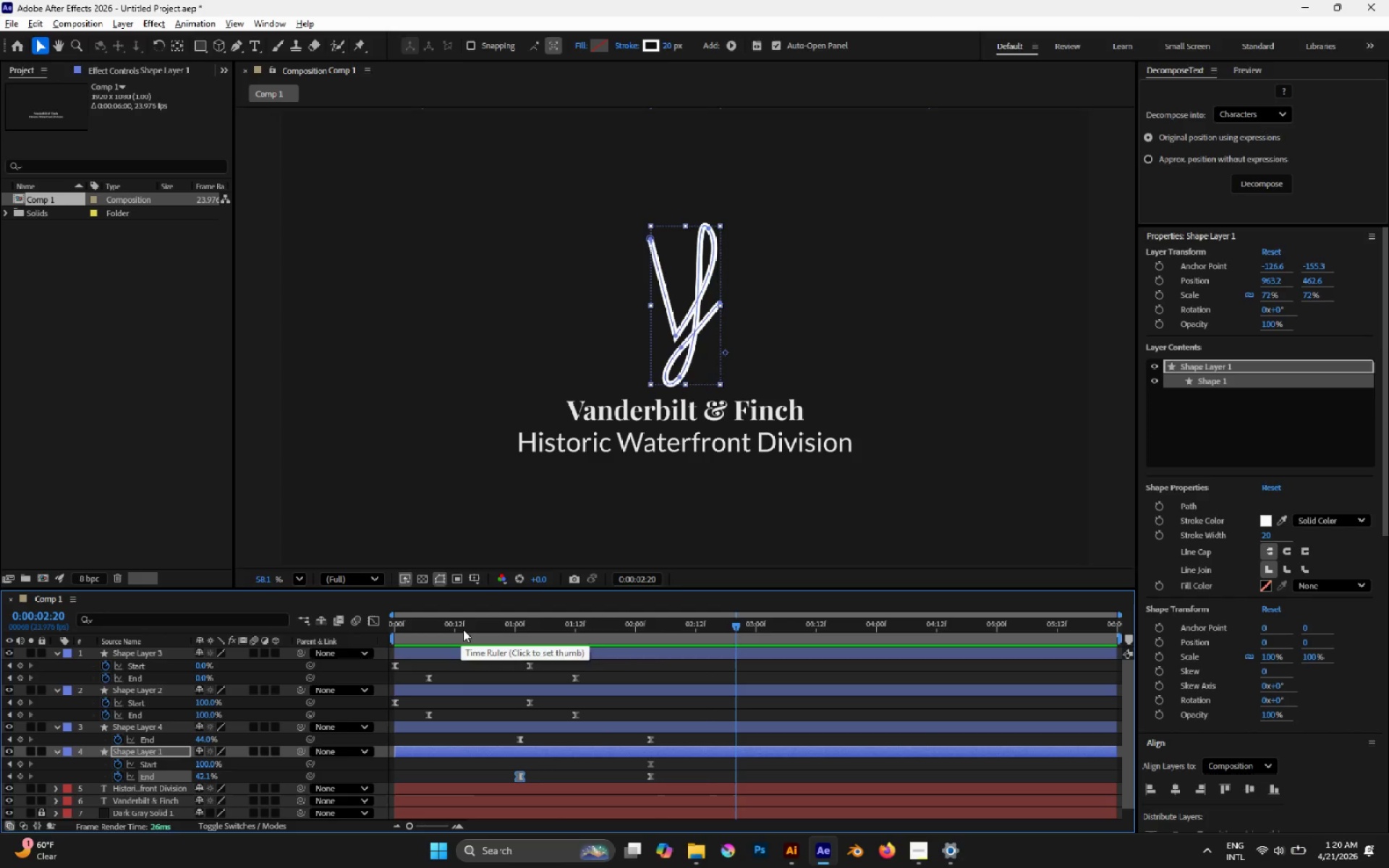 
left_click([463, 629])
 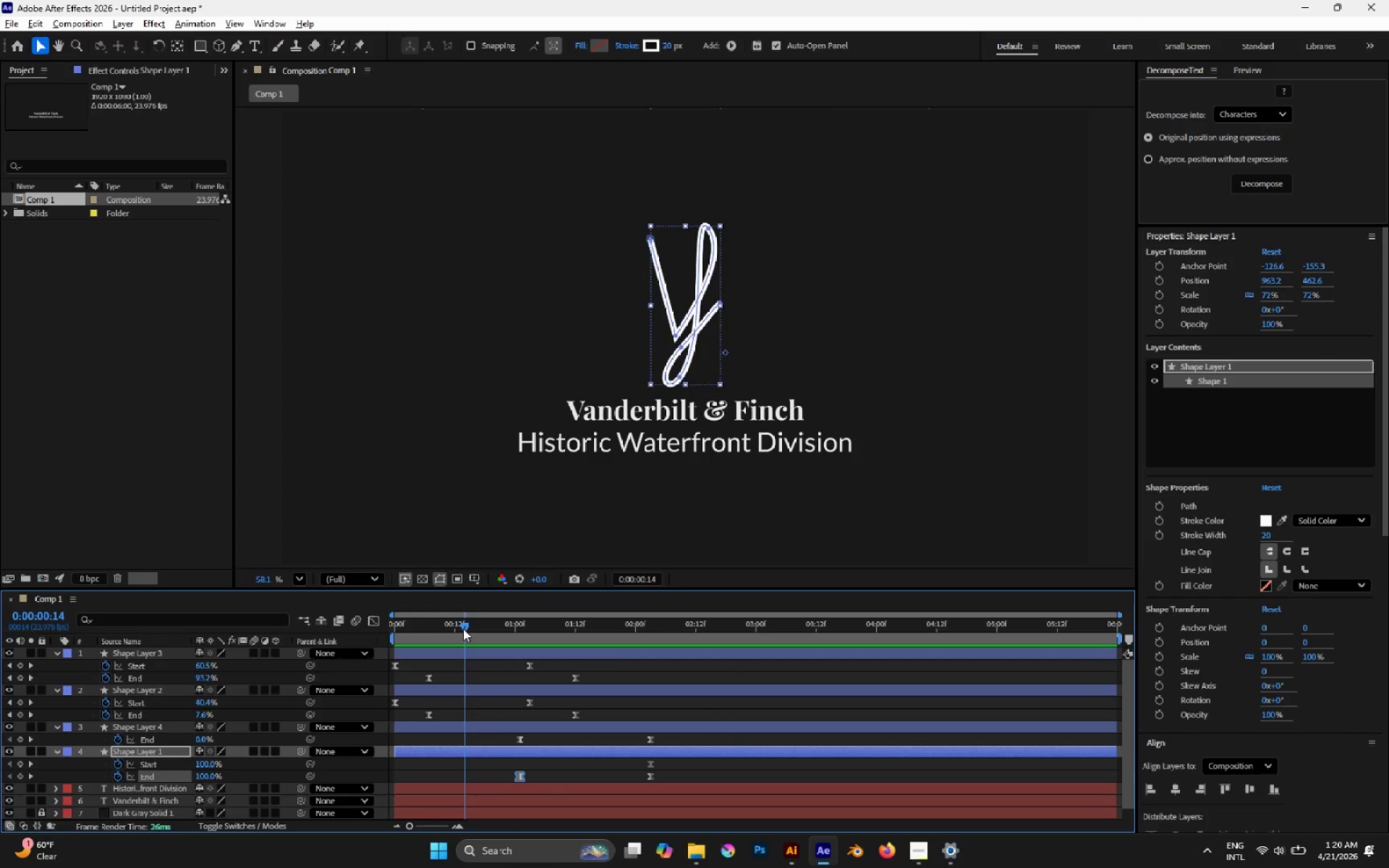 
key(Space)
 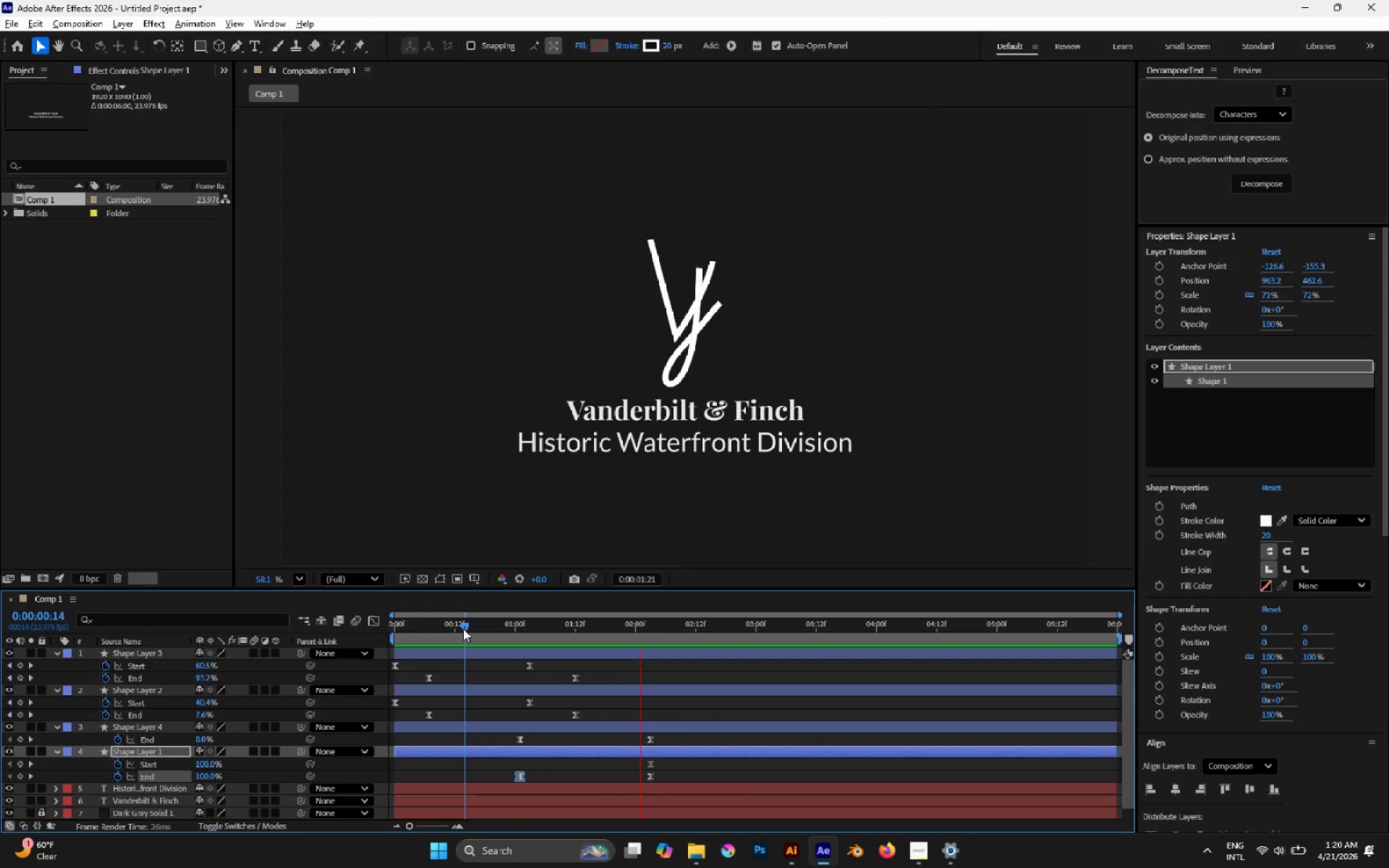 
key(Space)
 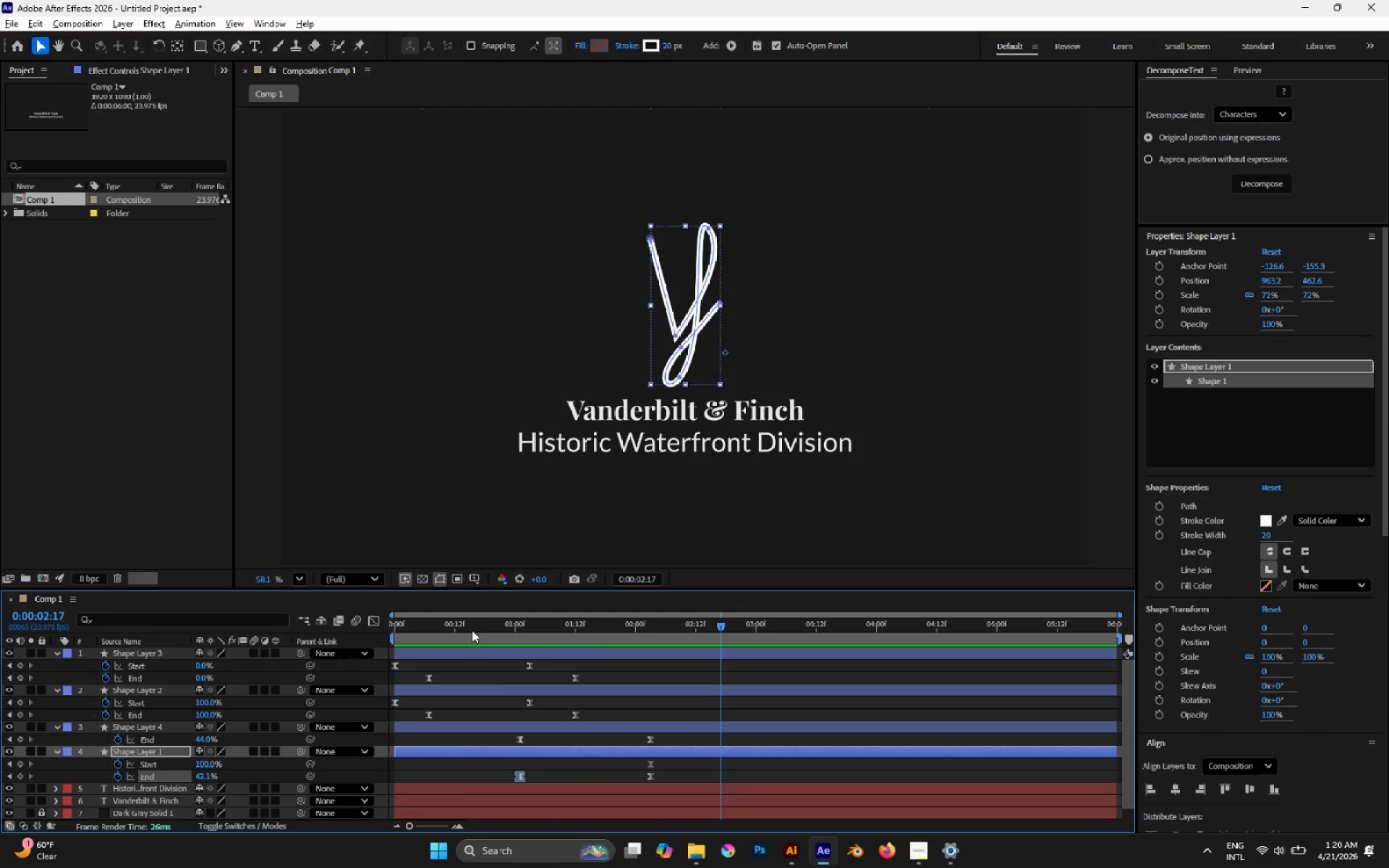 
left_click_drag(start_coordinate=[476, 627], to_coordinate=[328, 620])
 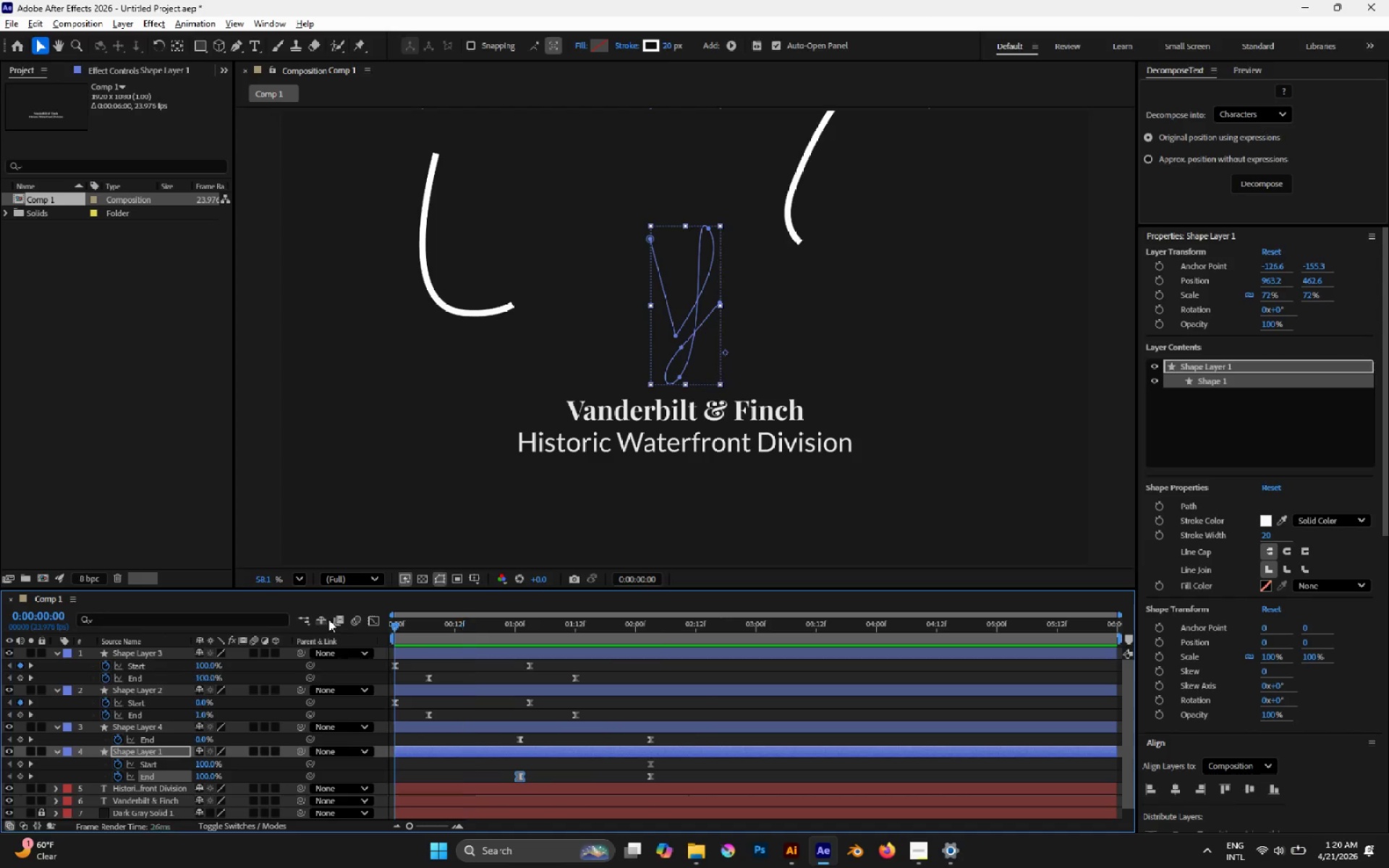 
key(Space)
 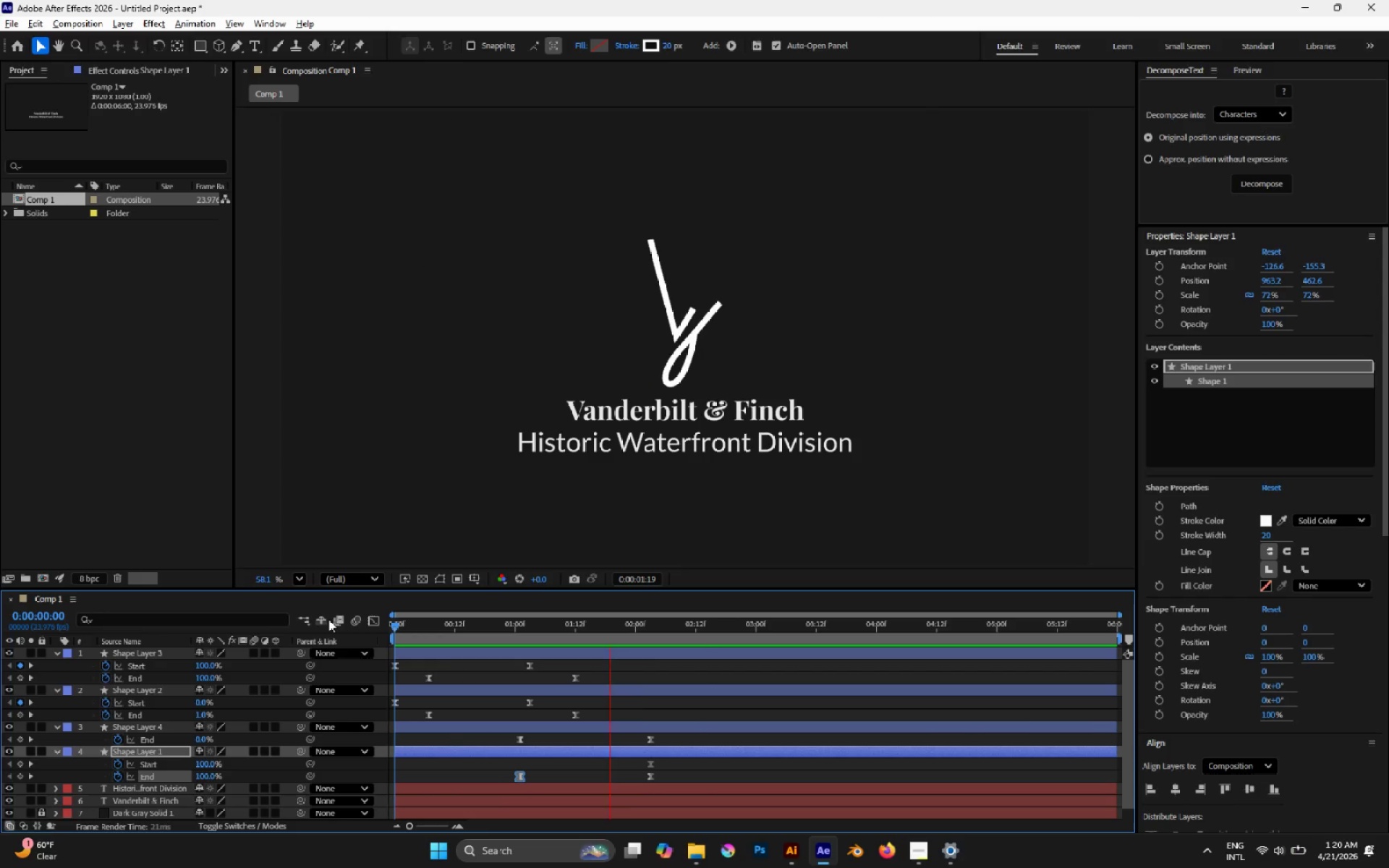 
key(Space)
 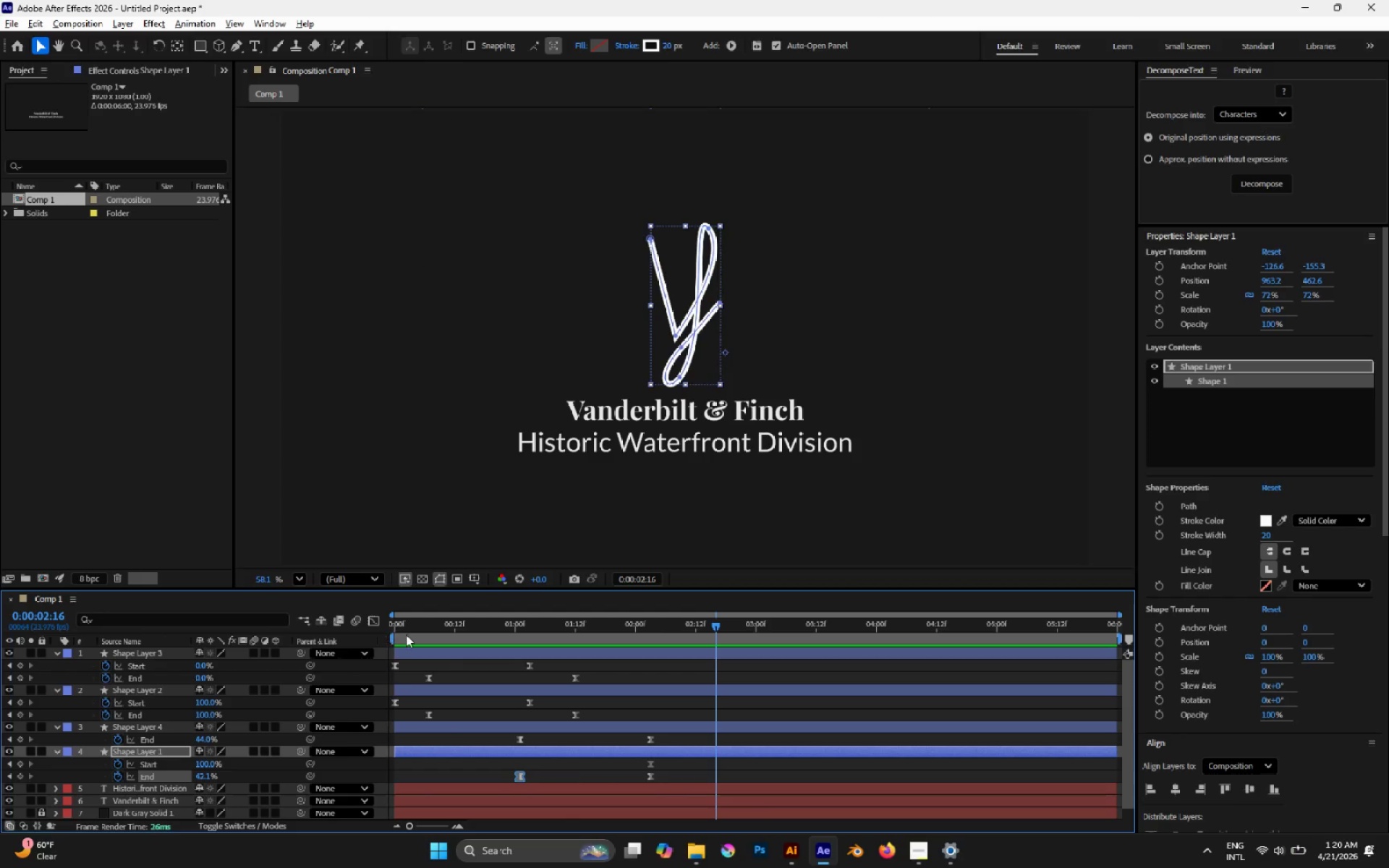 
mouse_move([472, 626])
 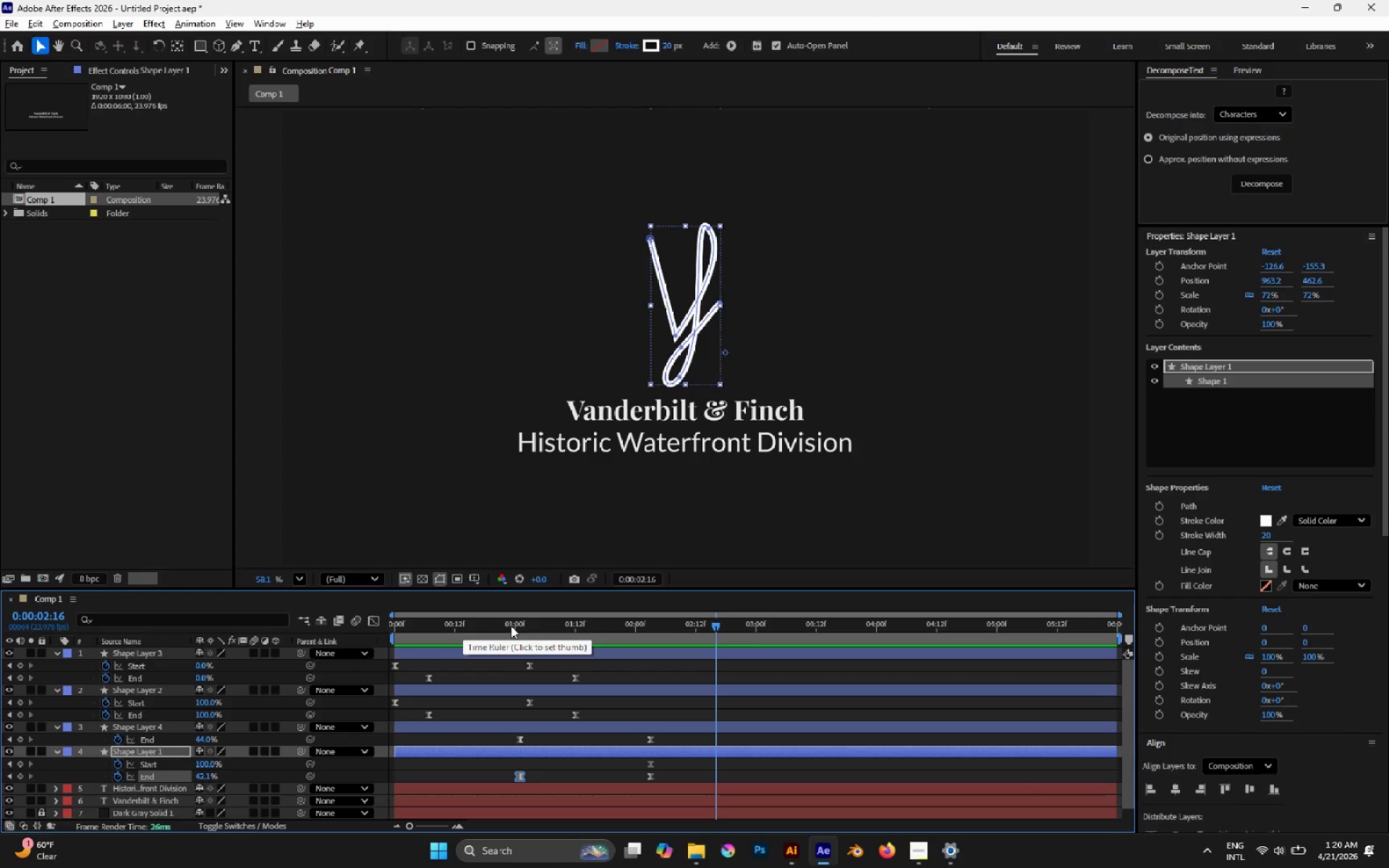 
left_click_drag(start_coordinate=[511, 626], to_coordinate=[461, 635])
 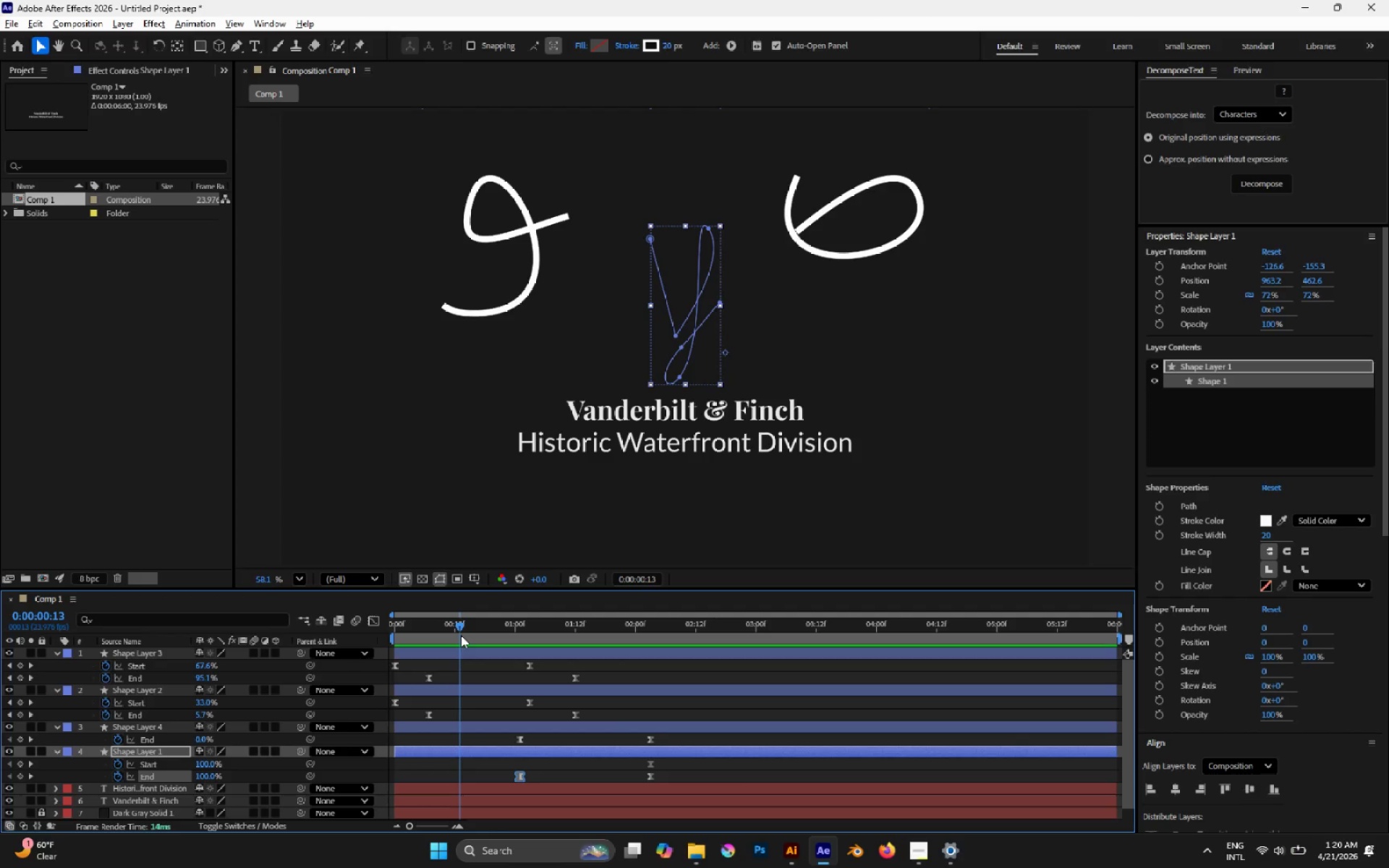 
key(Space)
 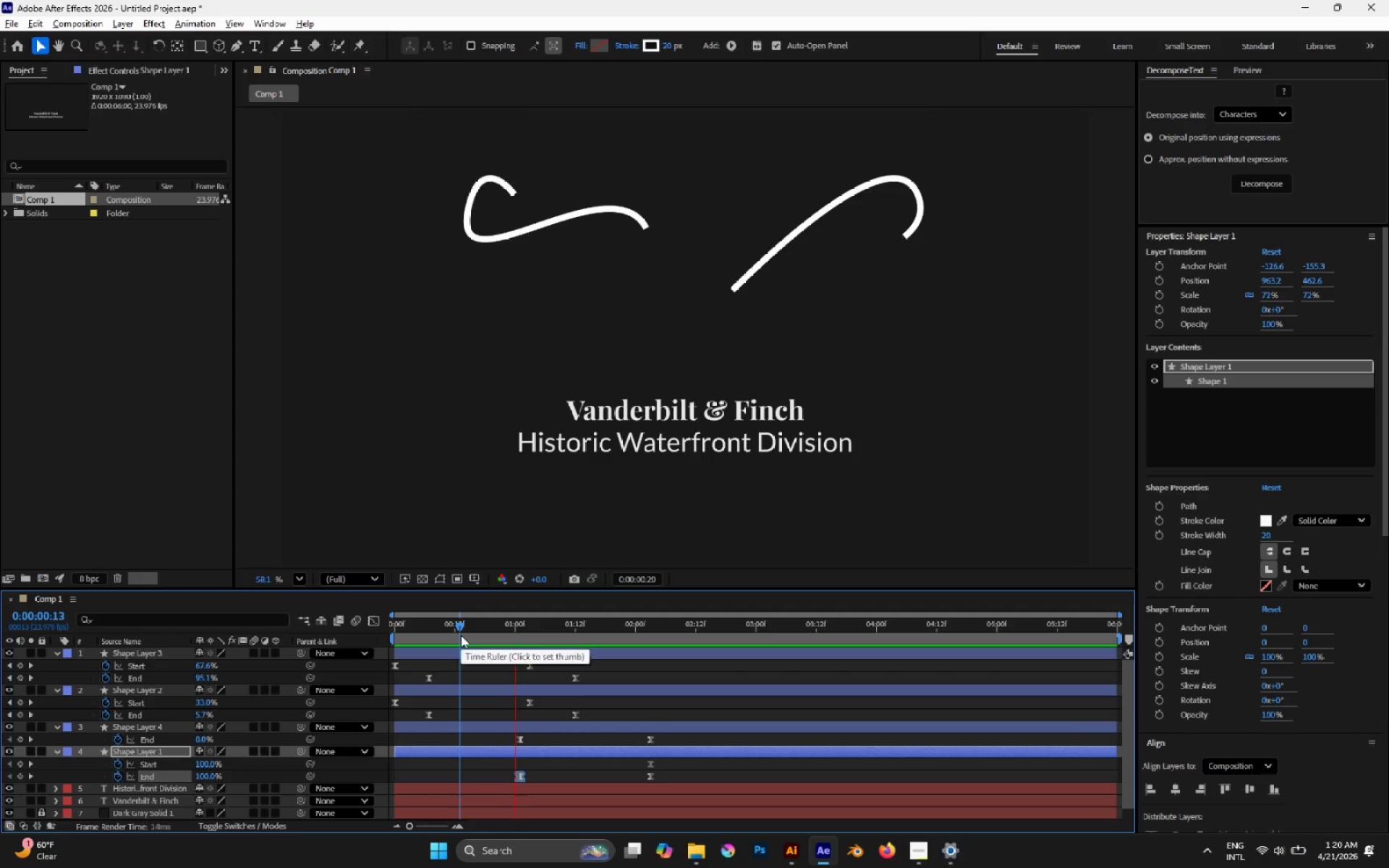 
key(Space)
 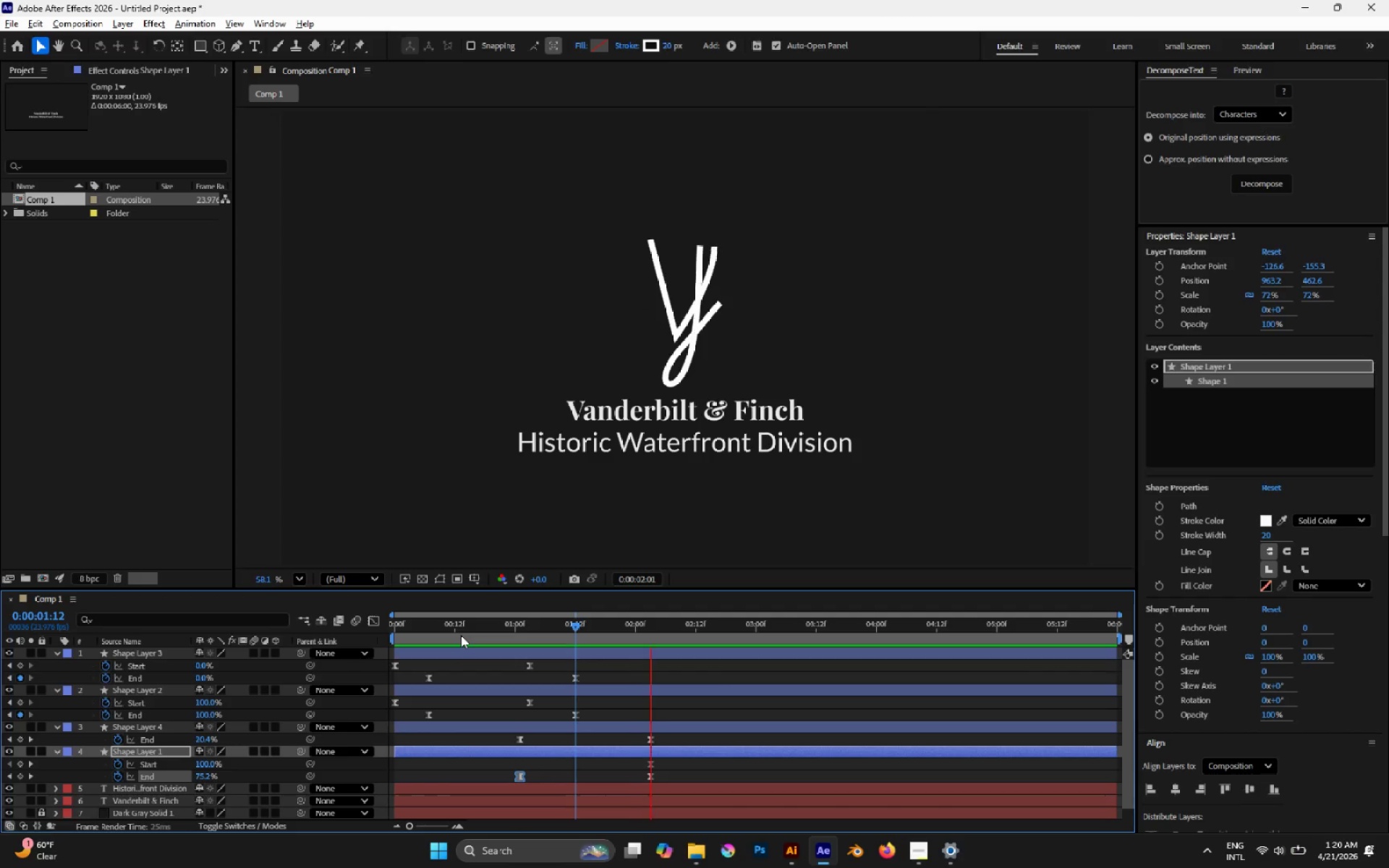 
key(Space)
 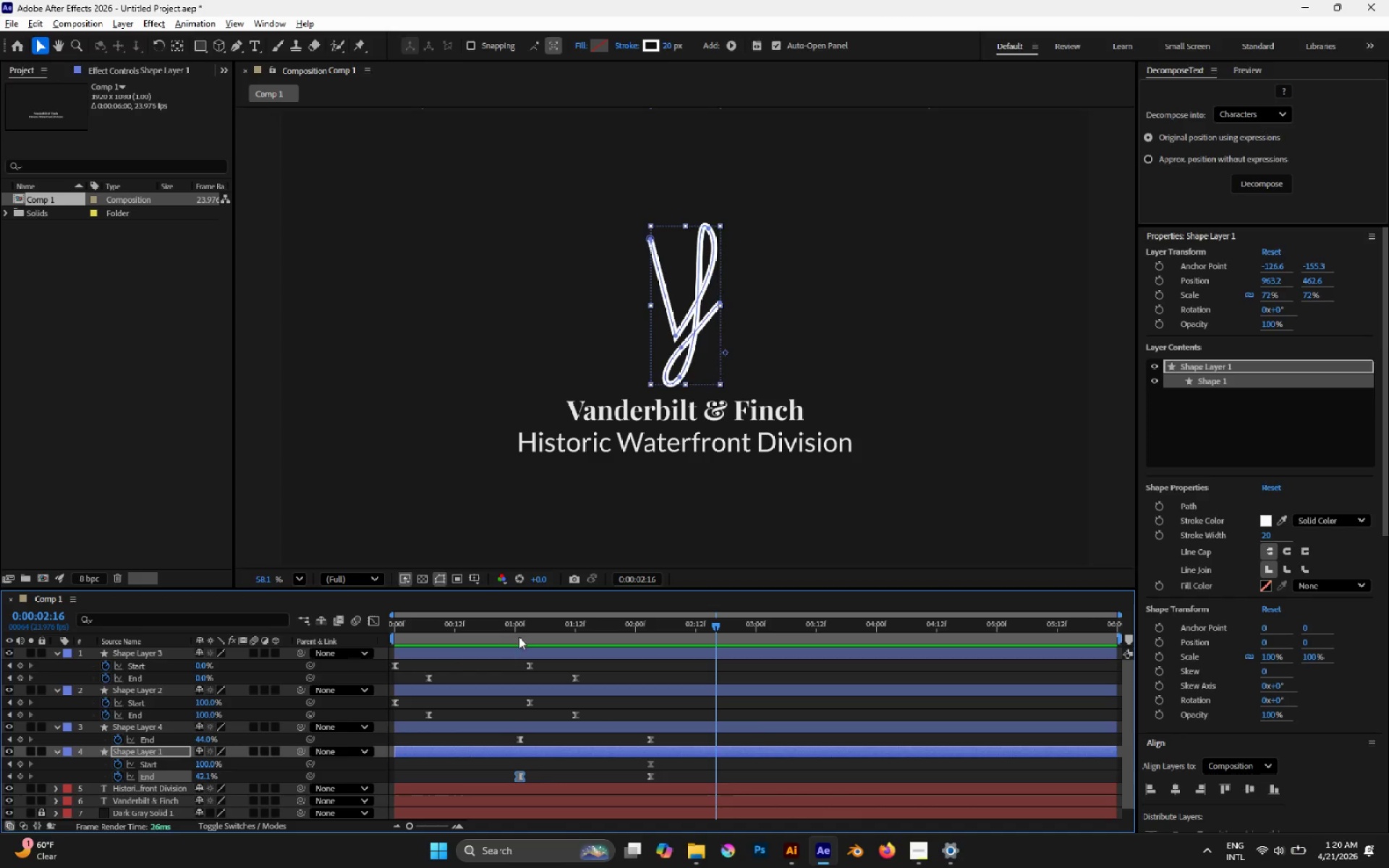 
left_click_drag(start_coordinate=[524, 629], to_coordinate=[504, 629])
 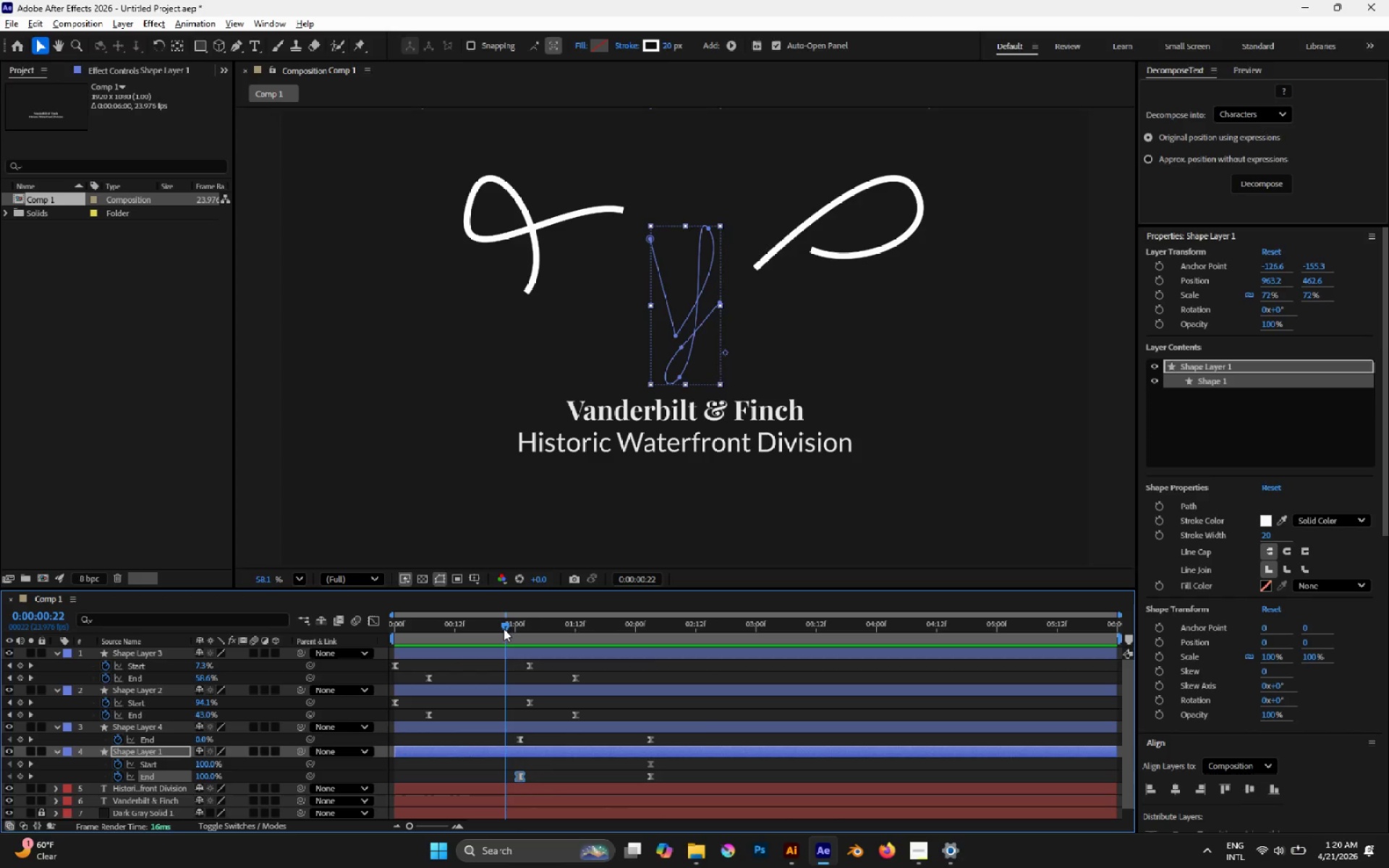 
key(Space)
 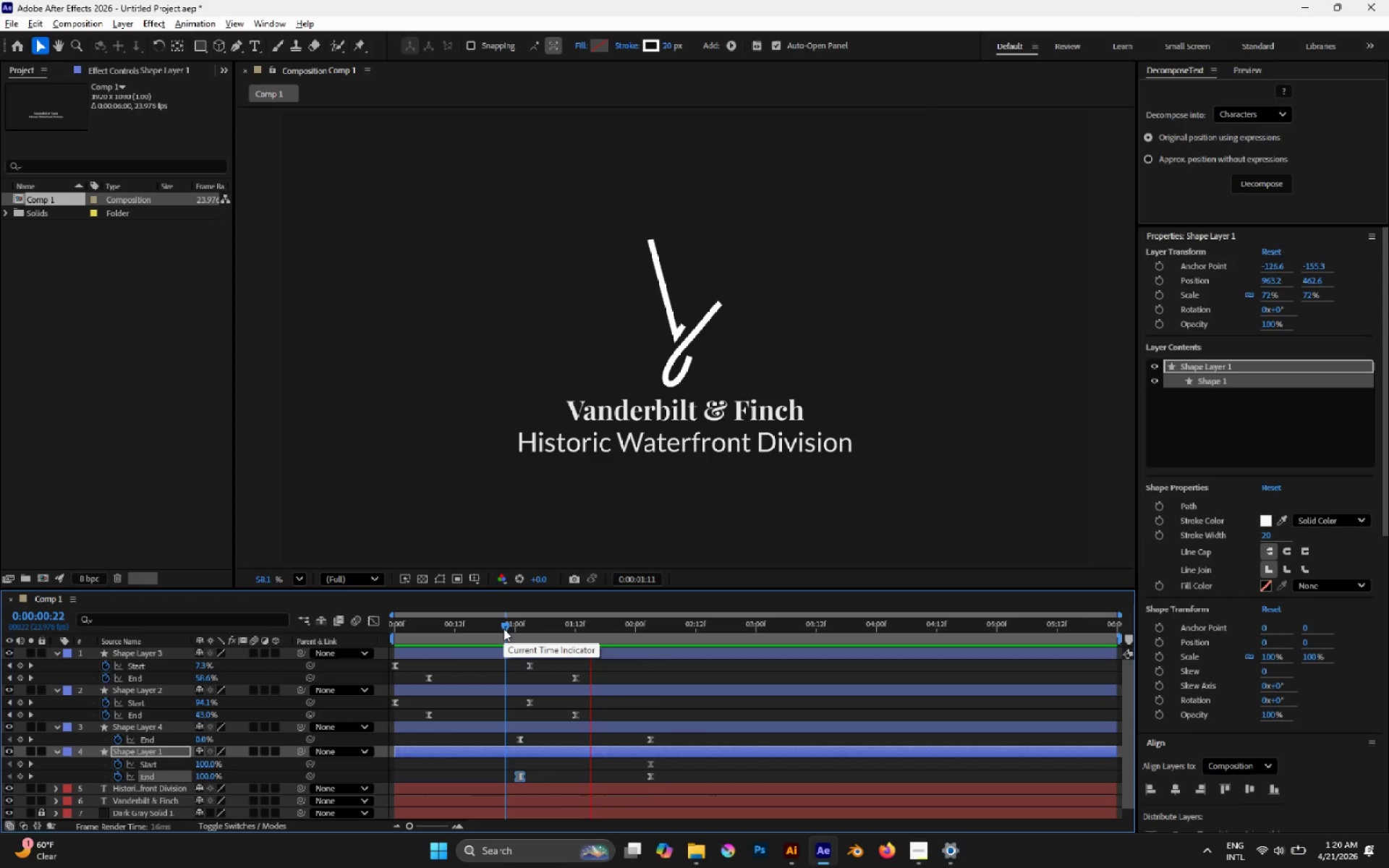 
key(Space)
 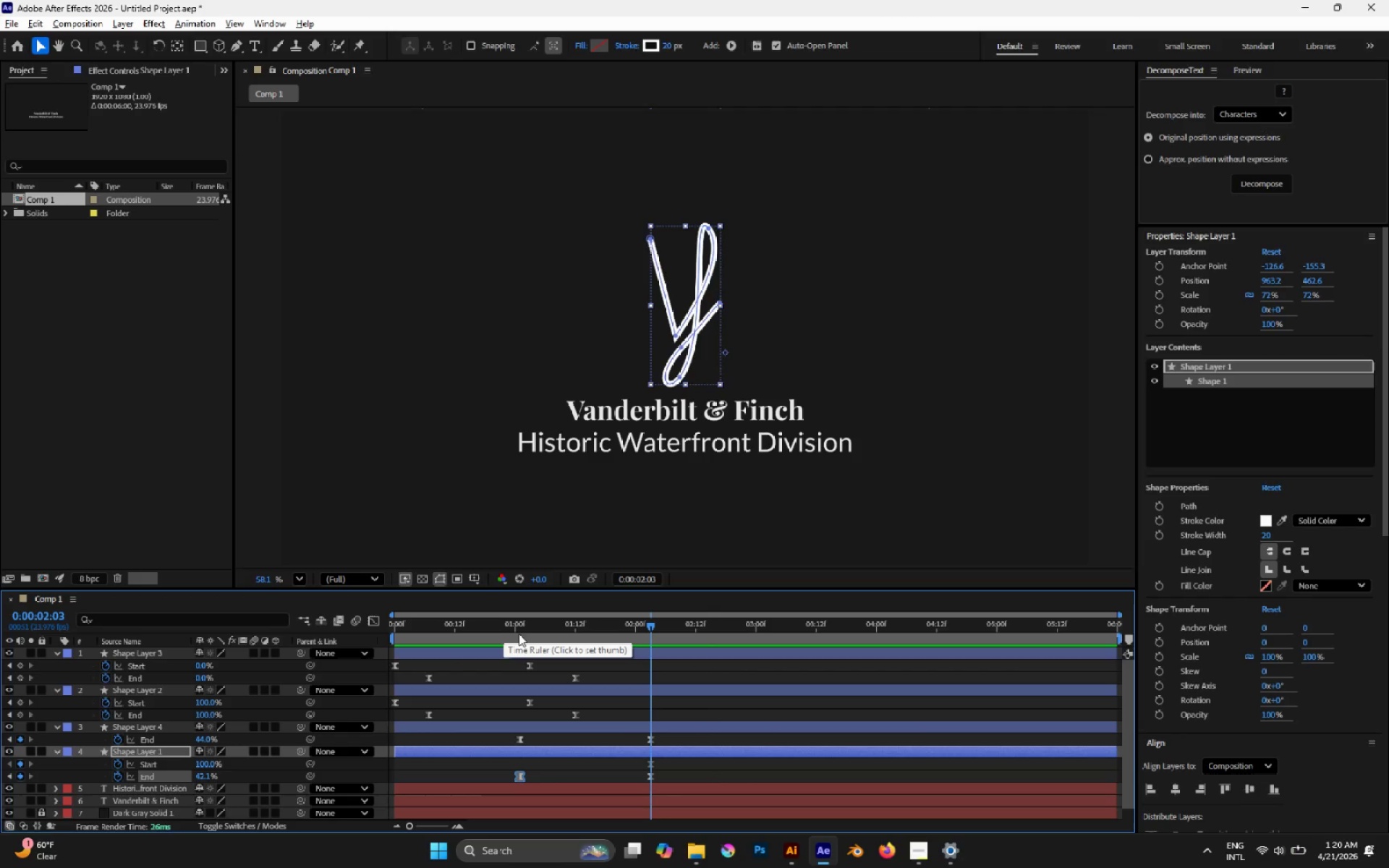 
left_click_drag(start_coordinate=[519, 629], to_coordinate=[511, 629])
 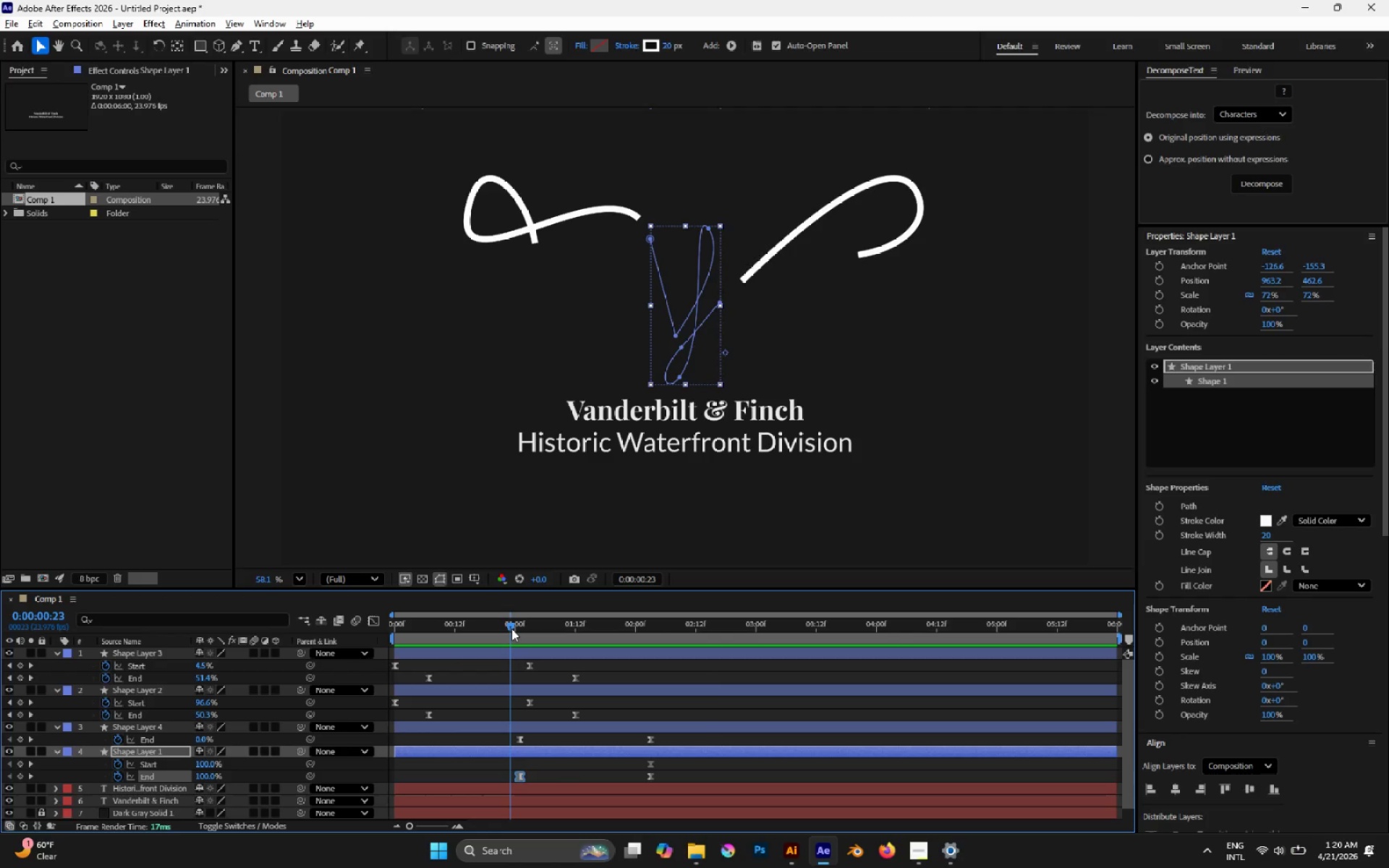 
key(Space)
 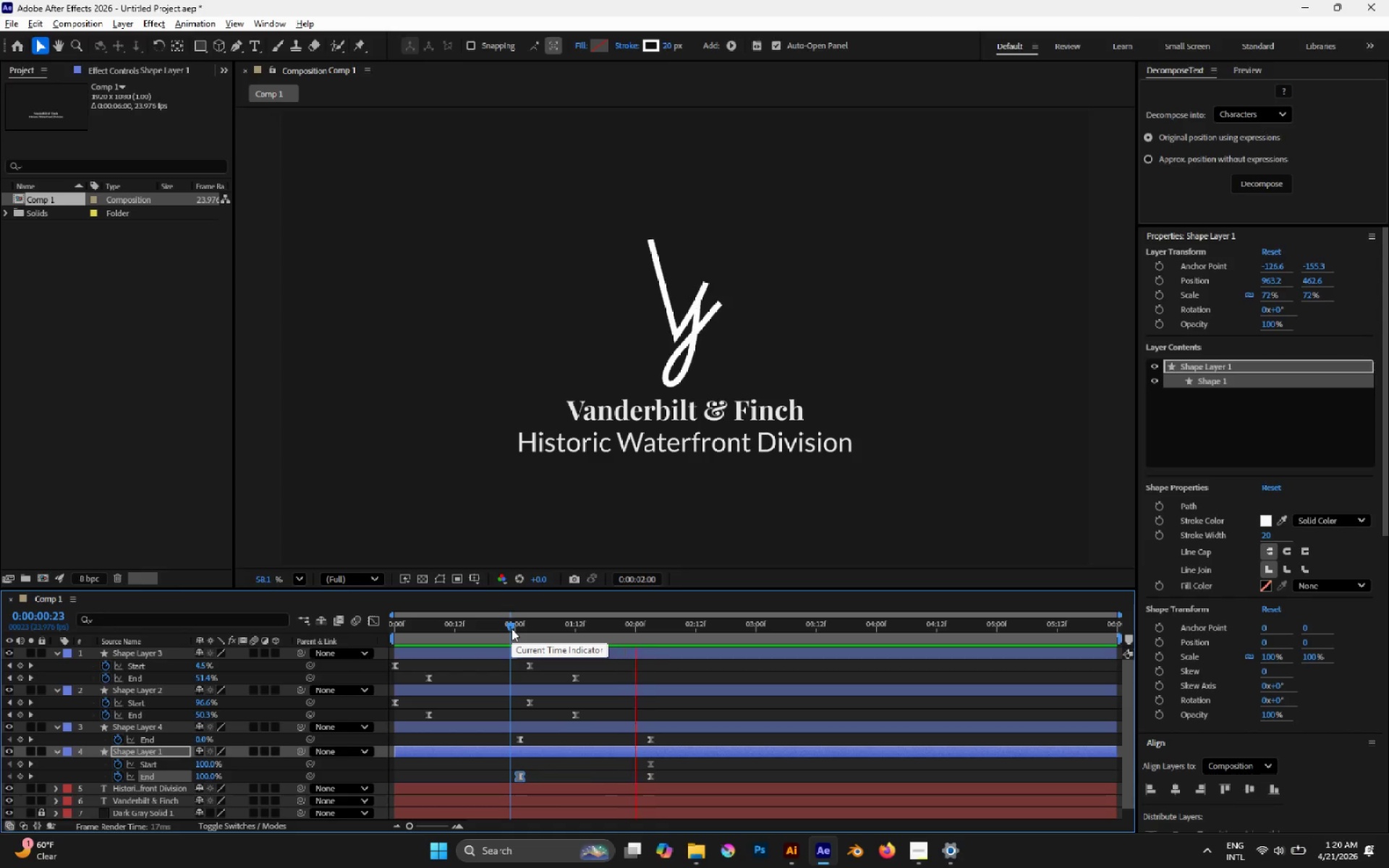 
key(Space)
 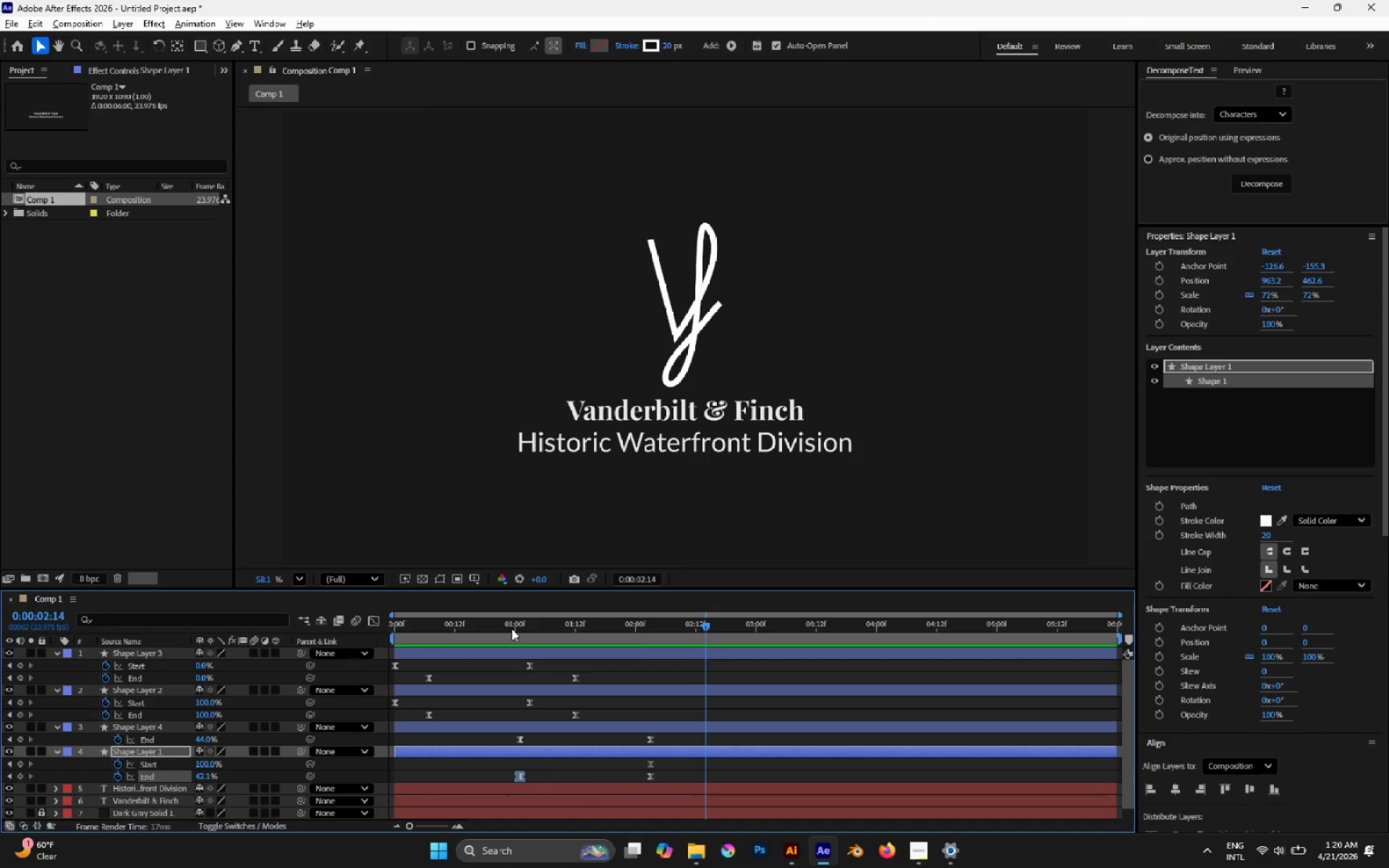 
left_click_drag(start_coordinate=[511, 629], to_coordinate=[496, 626])
 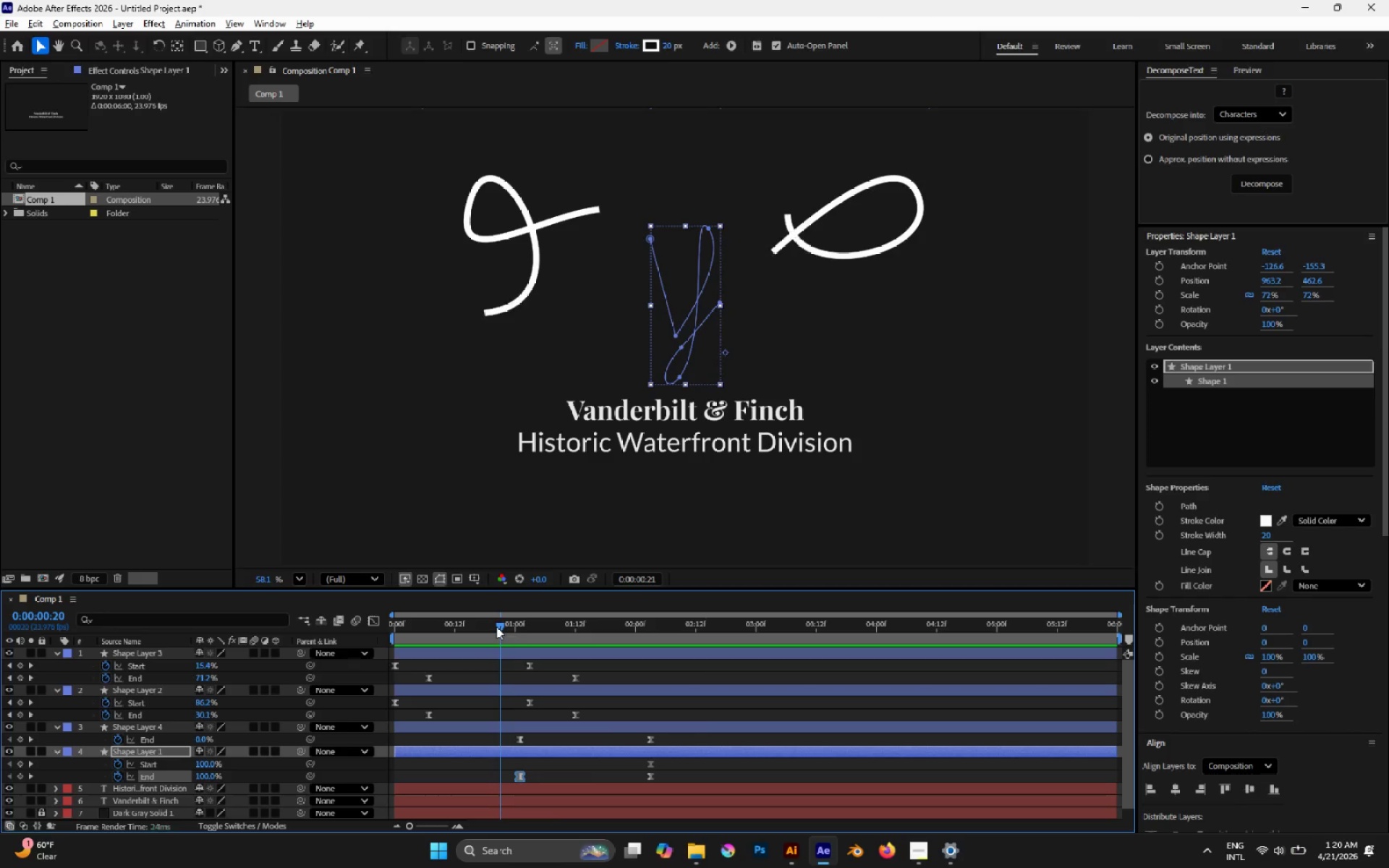 
key(Space)
 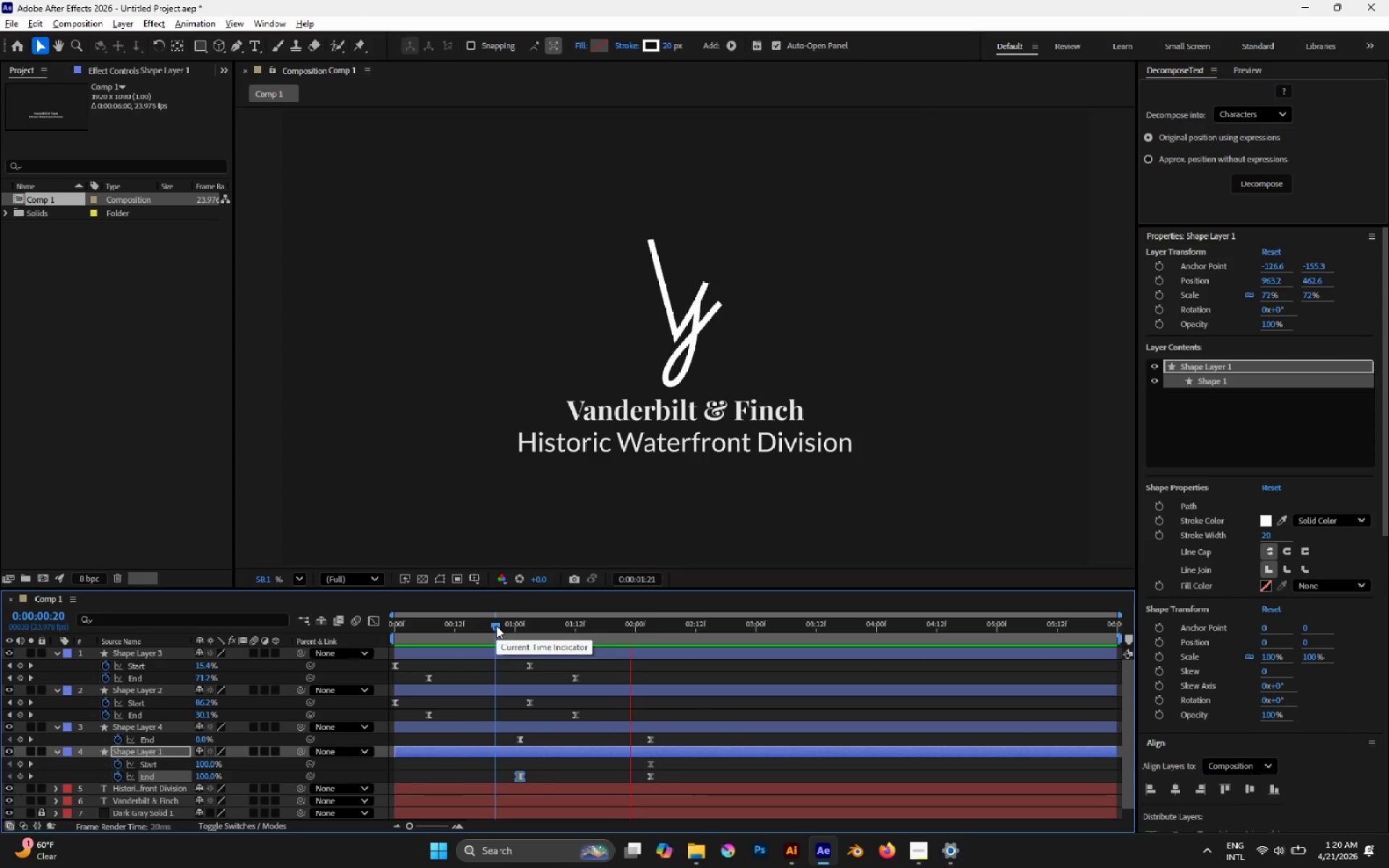 
key(Space)
 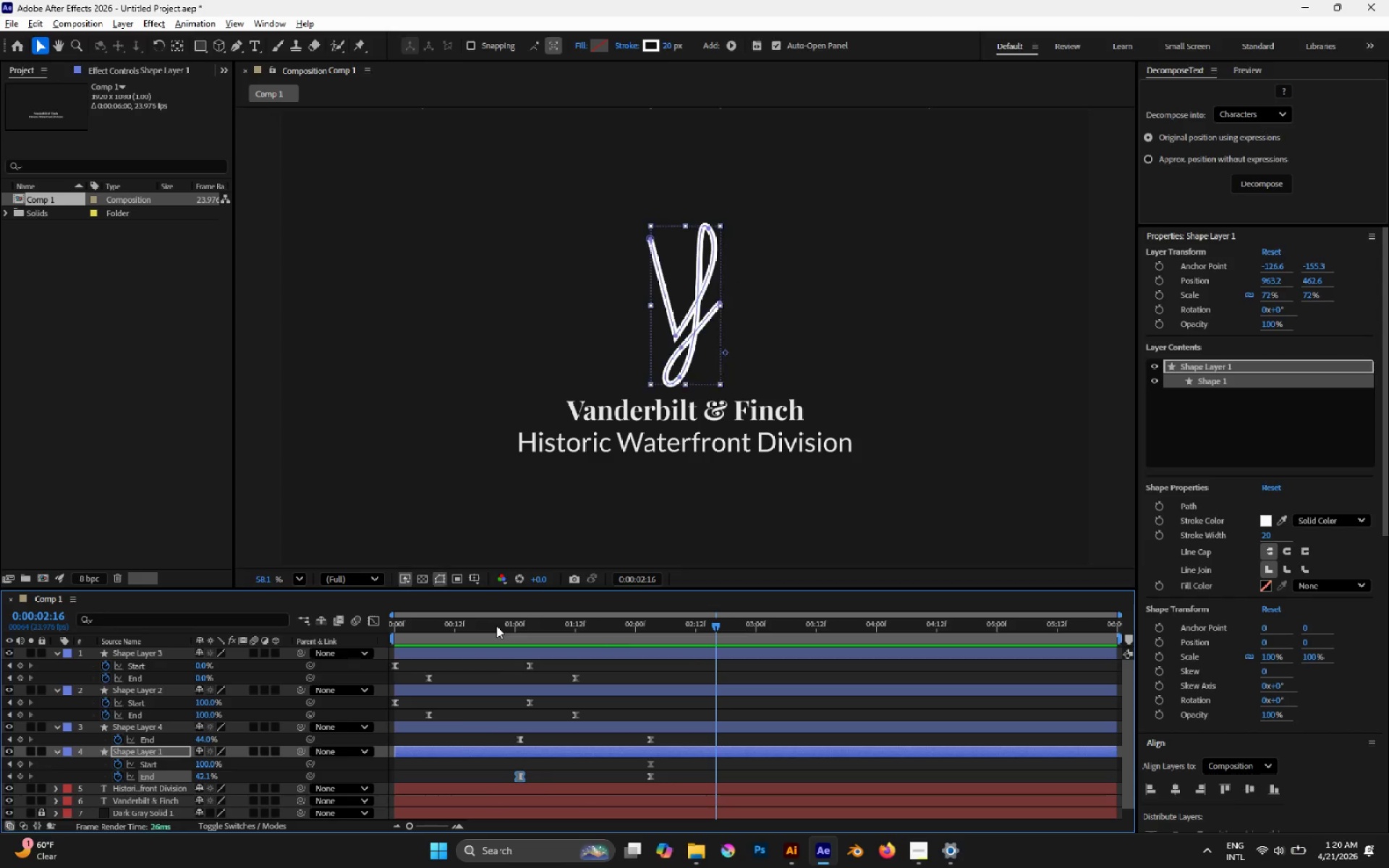 
left_click([496, 626])
 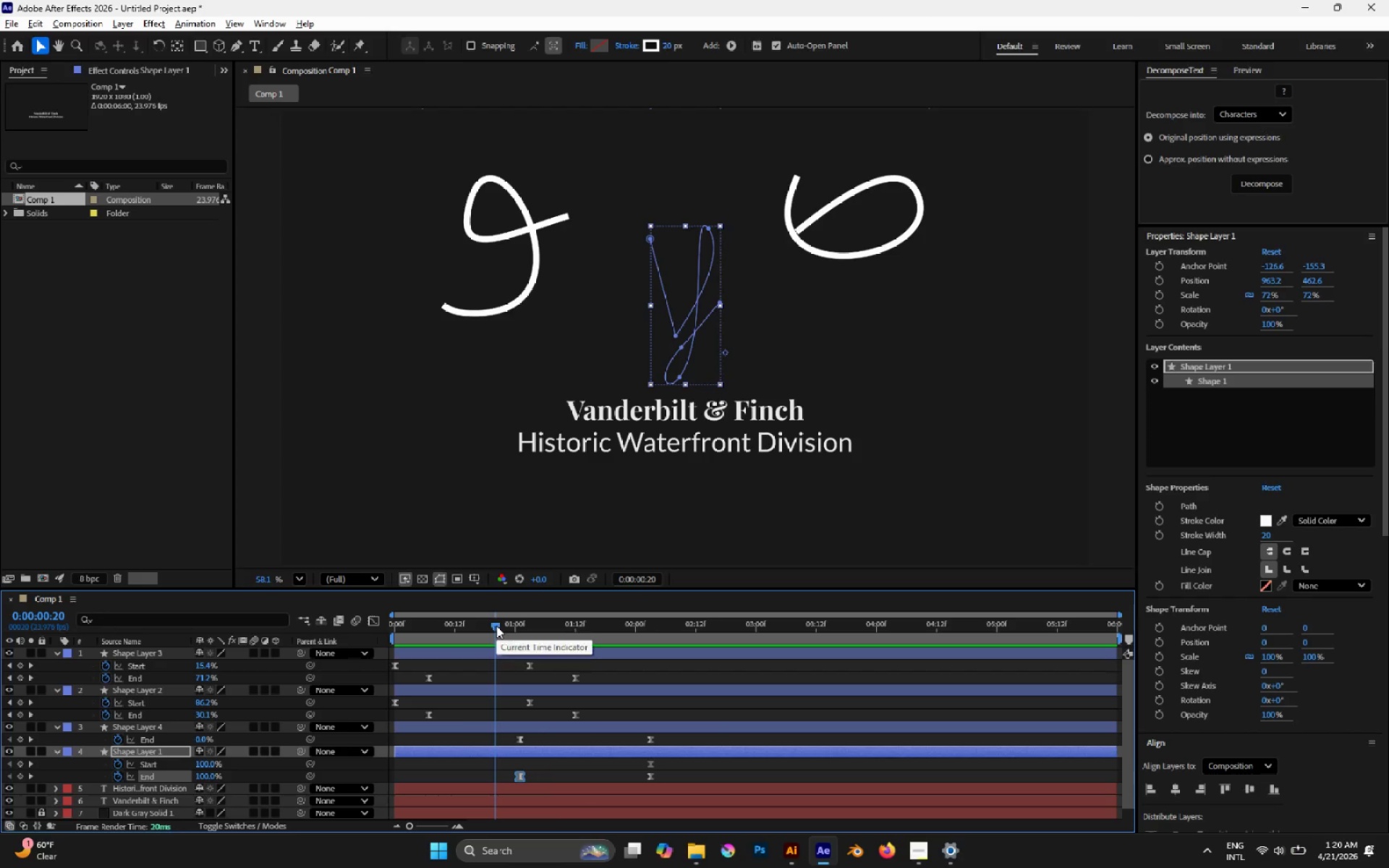 
key(Space)
 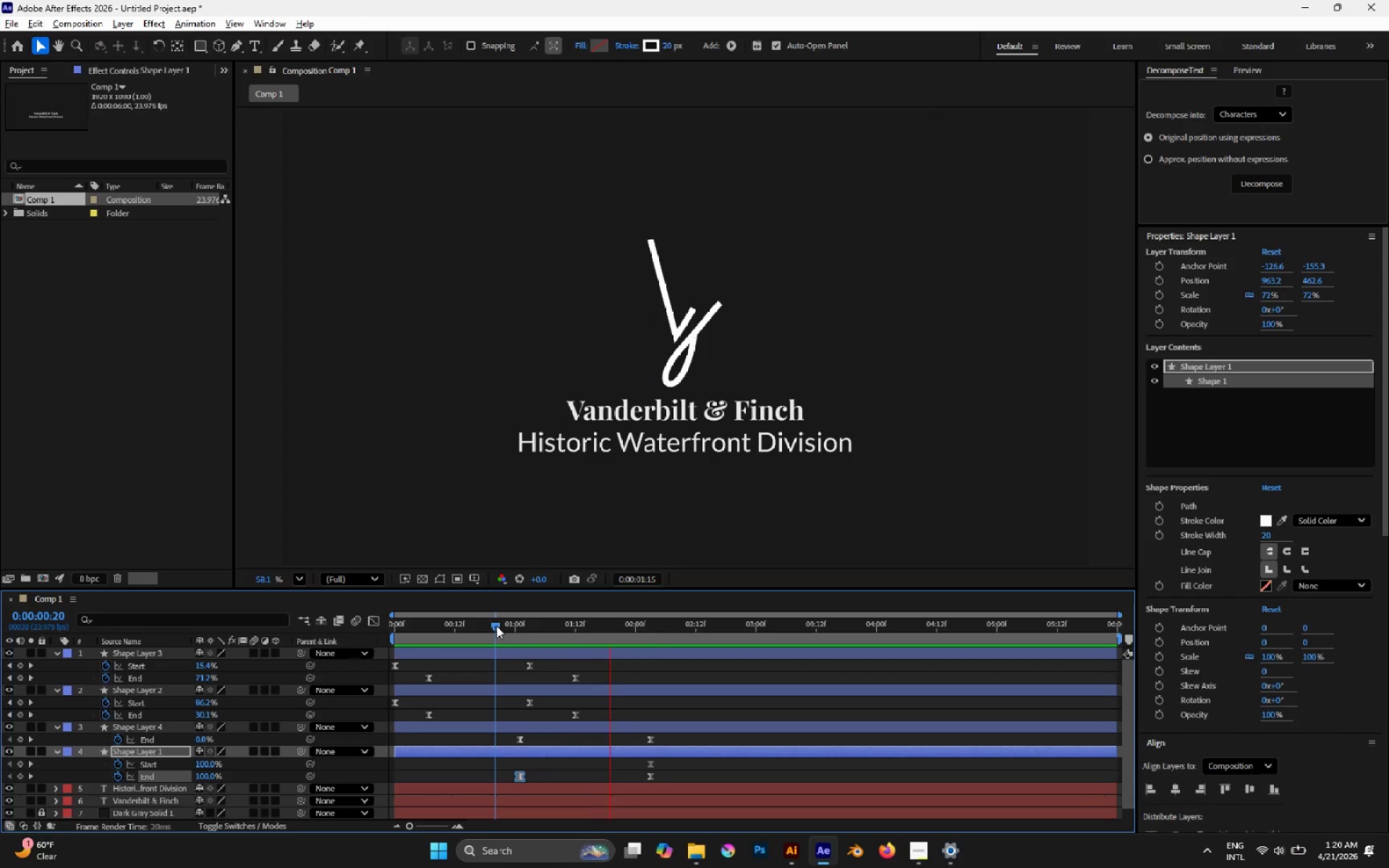 
key(Space)
 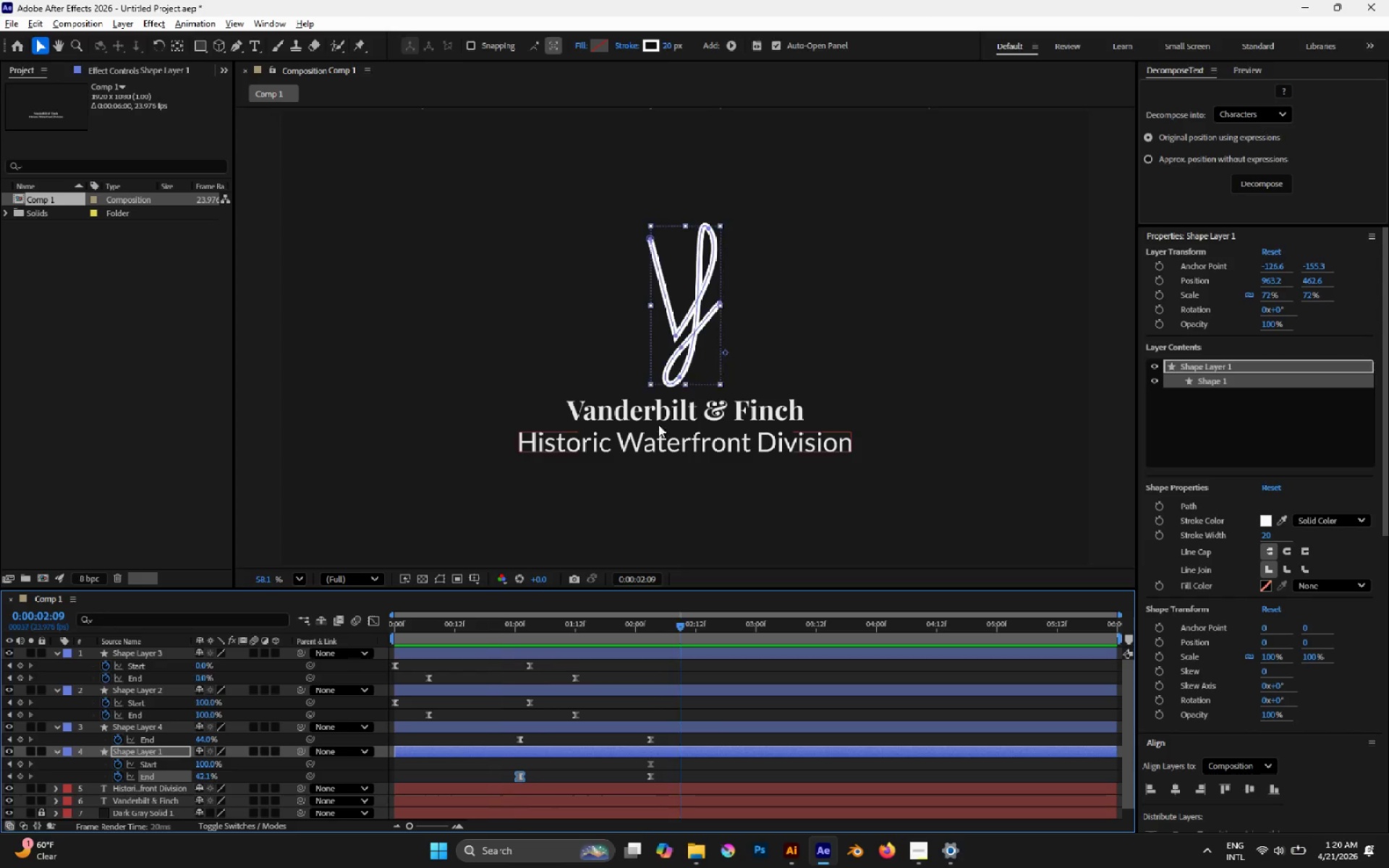 
scroll: coordinate [658, 425], scroll_direction: down, amount: 2.0
 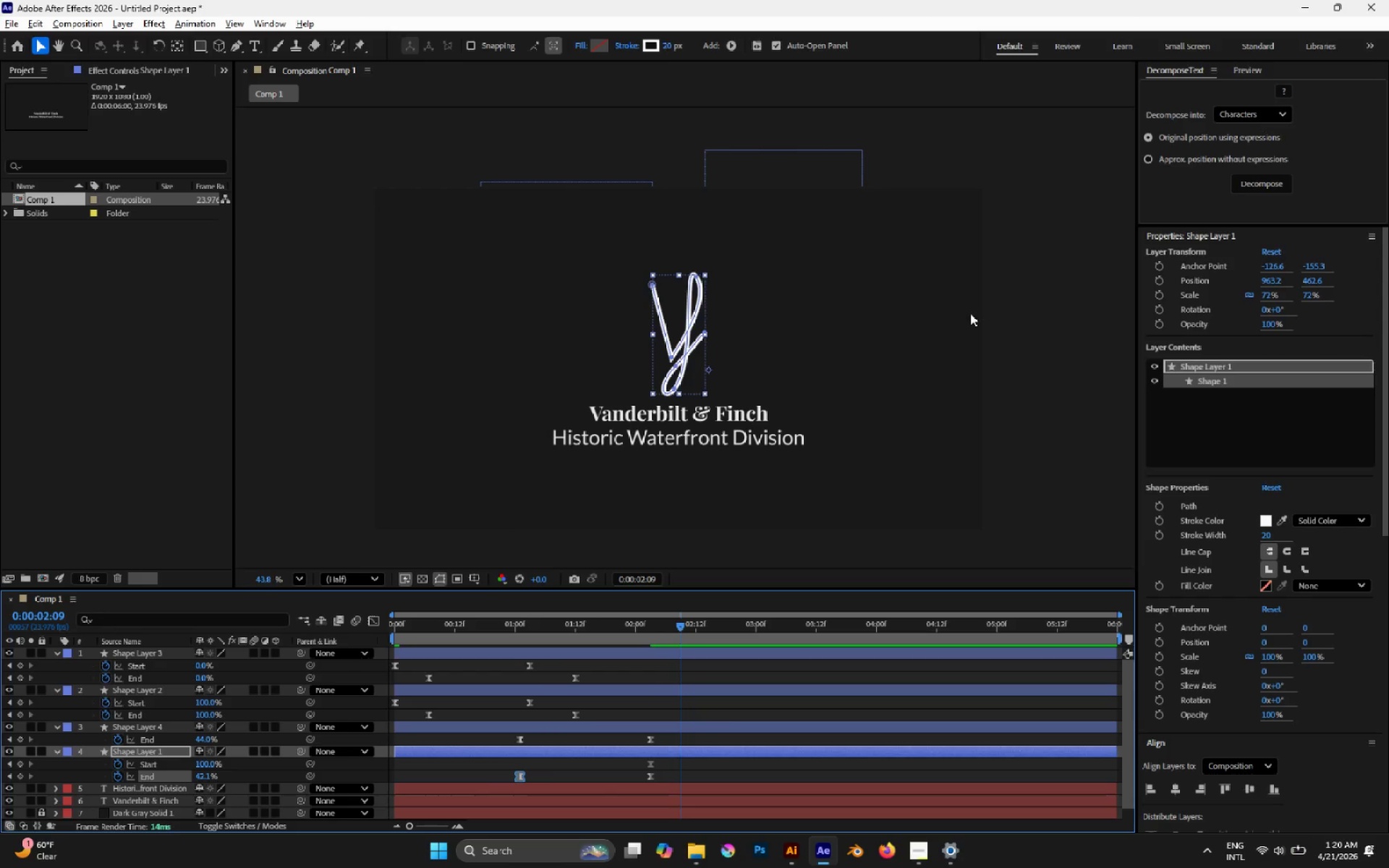 
left_click([1031, 295])
 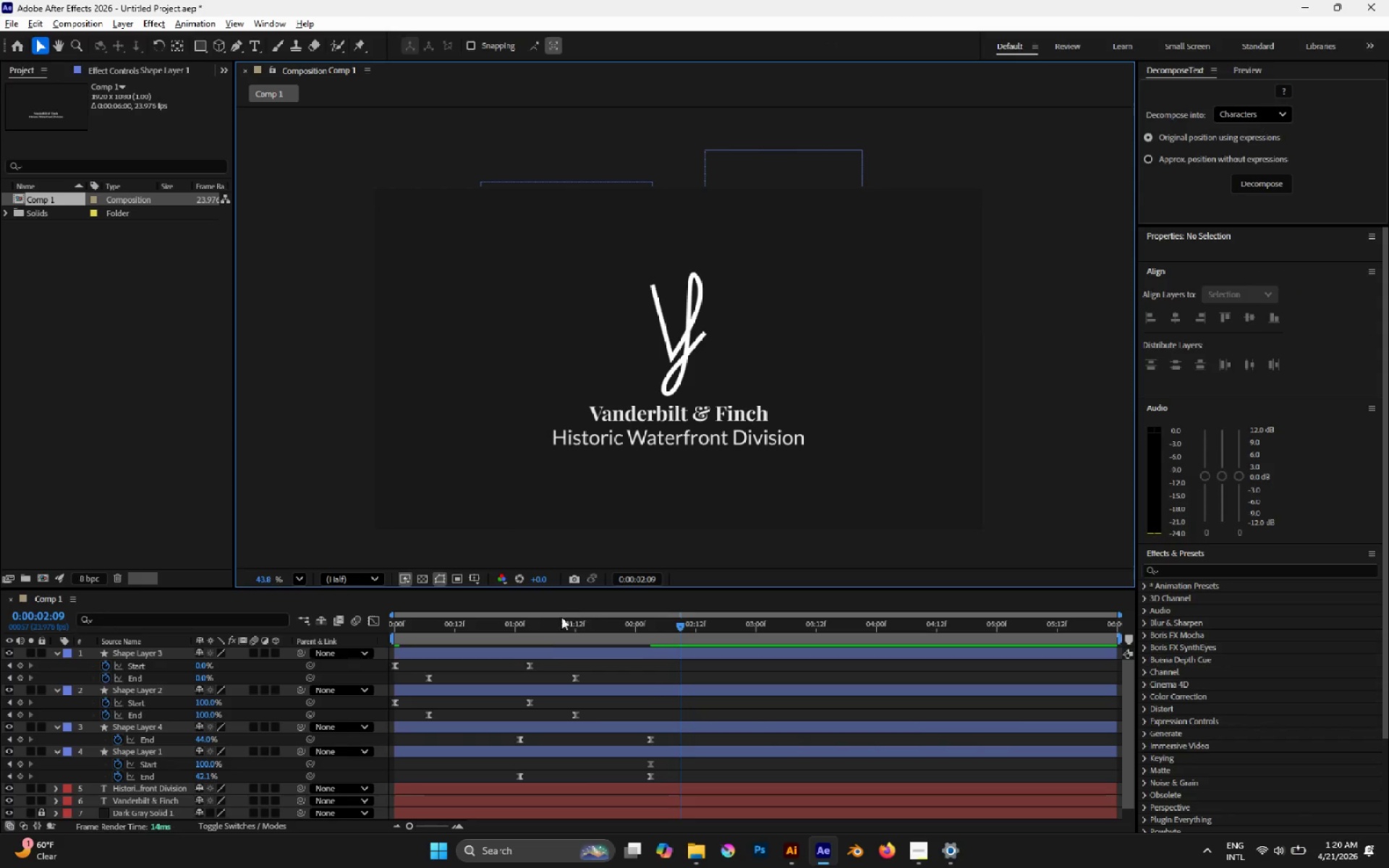 
left_click_drag(start_coordinate=[535, 624], to_coordinate=[220, 624])
 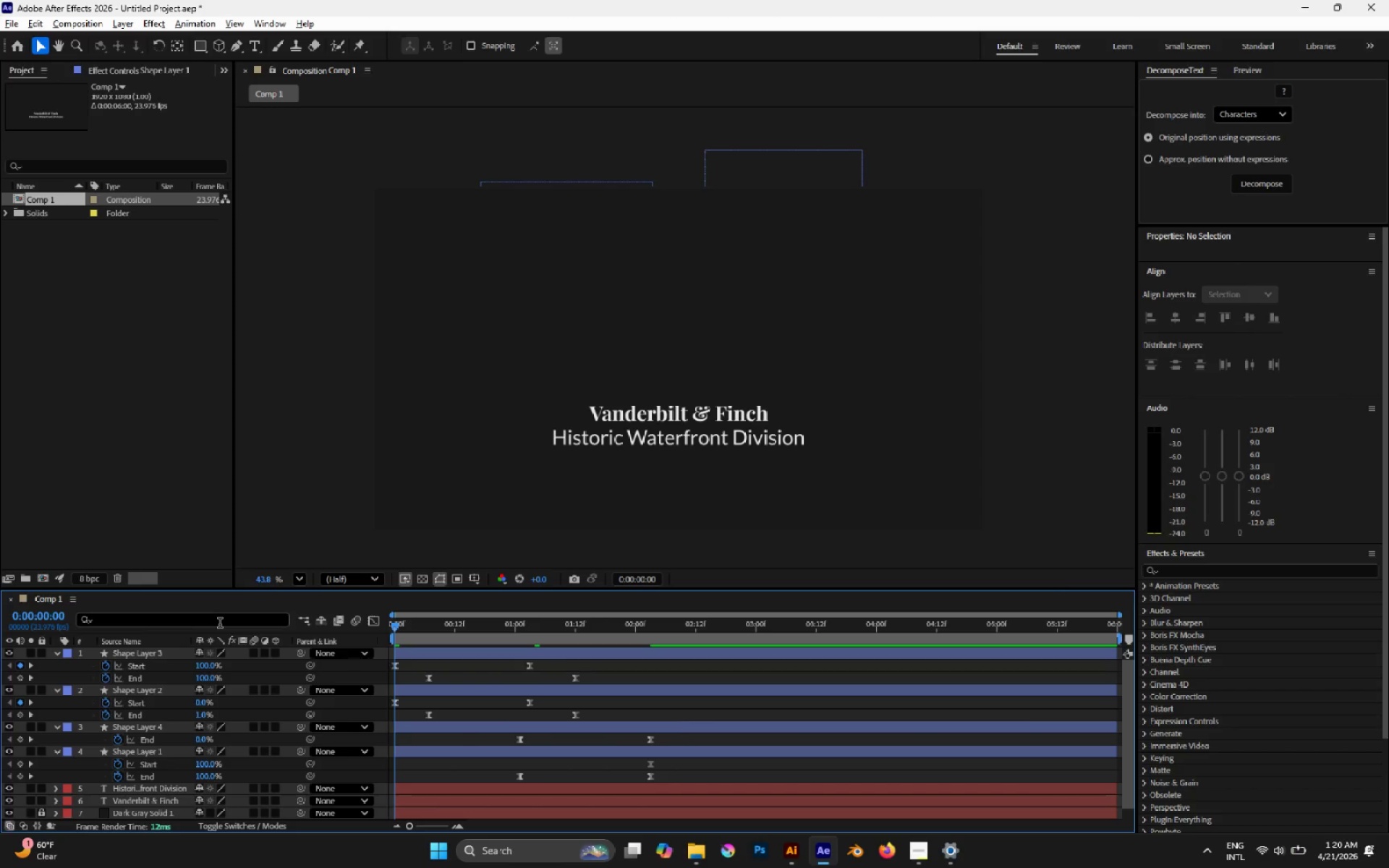 
key(Space)
 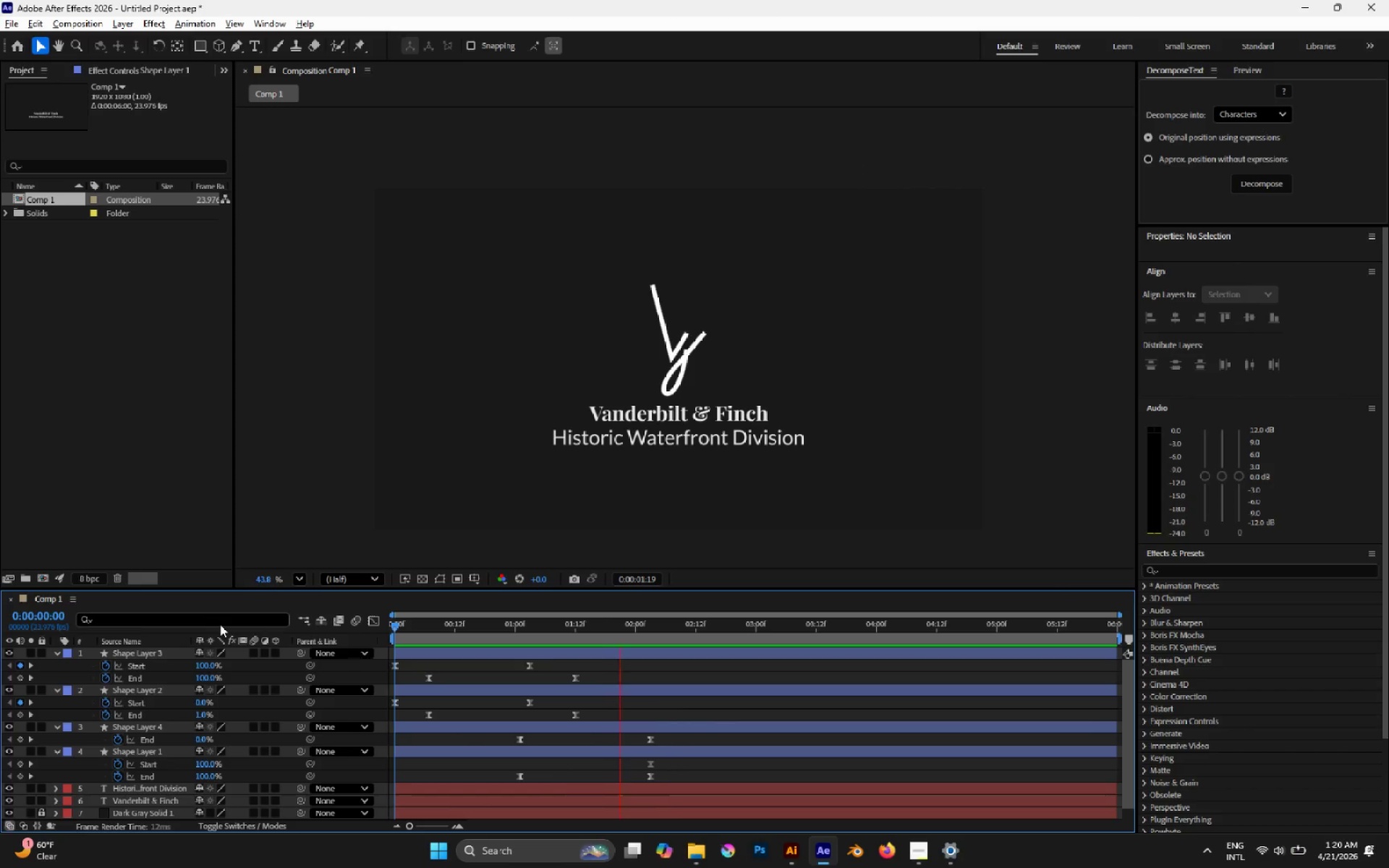 
key(Space)
 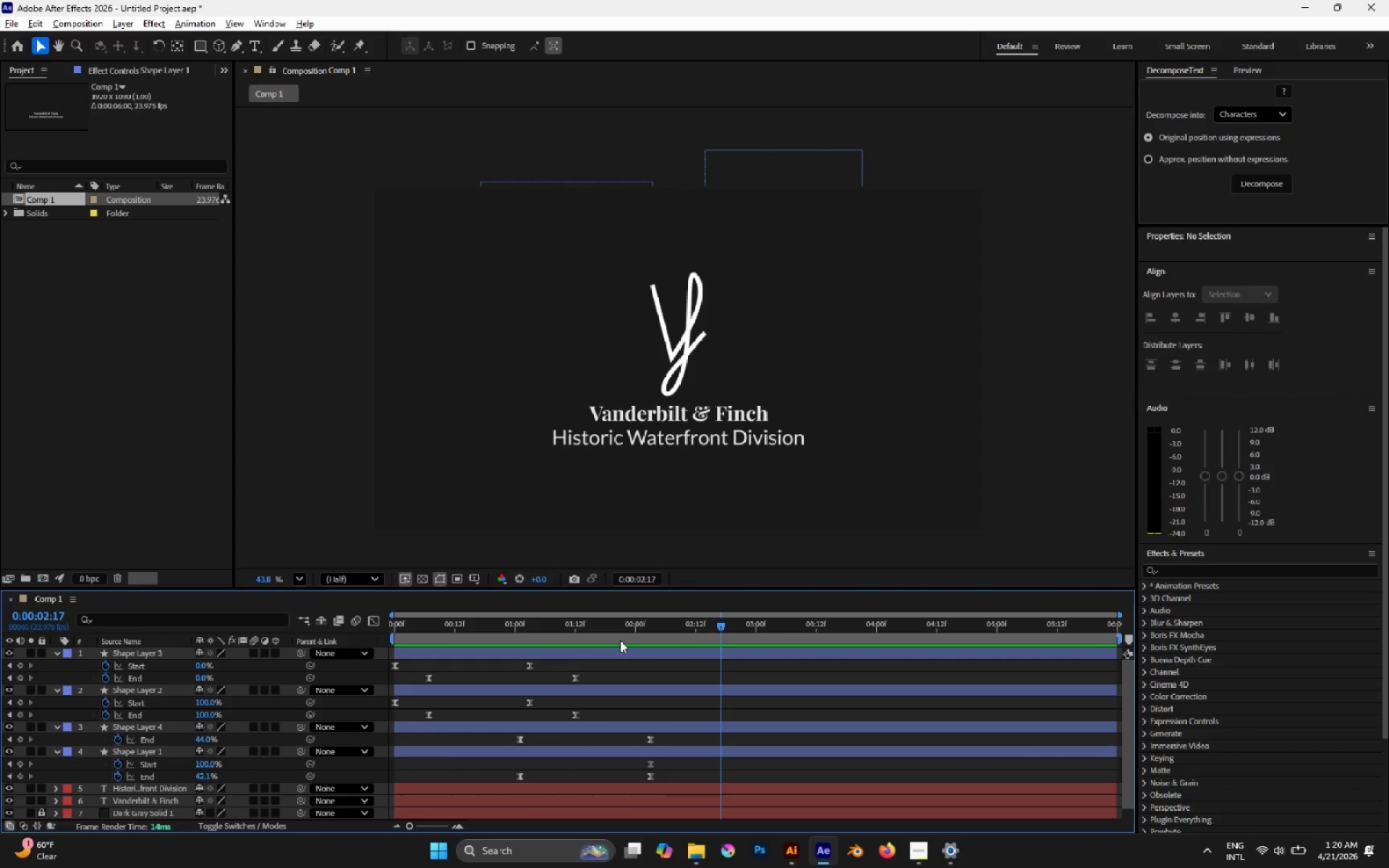 
left_click([512, 621])
 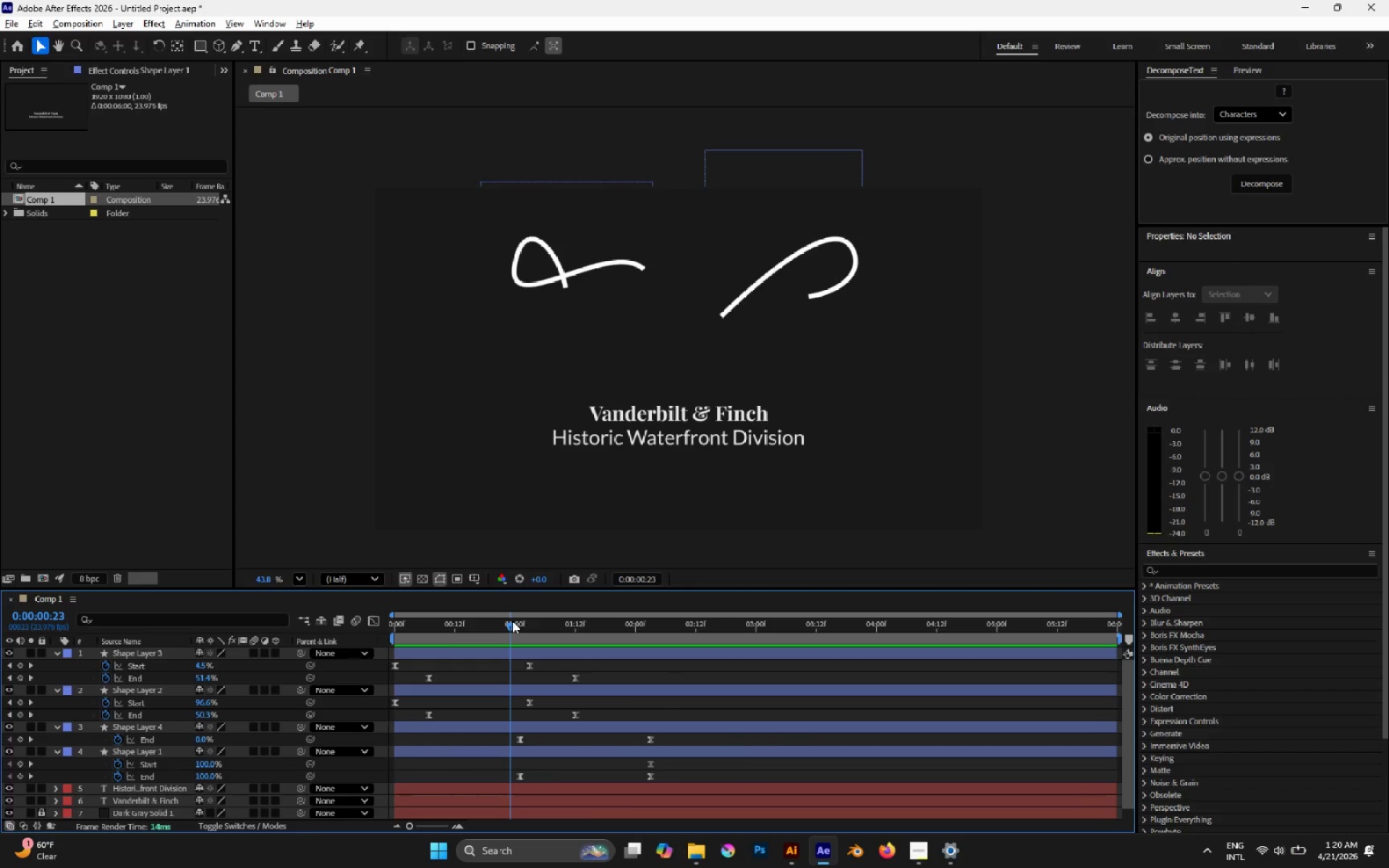 
key(Space)
 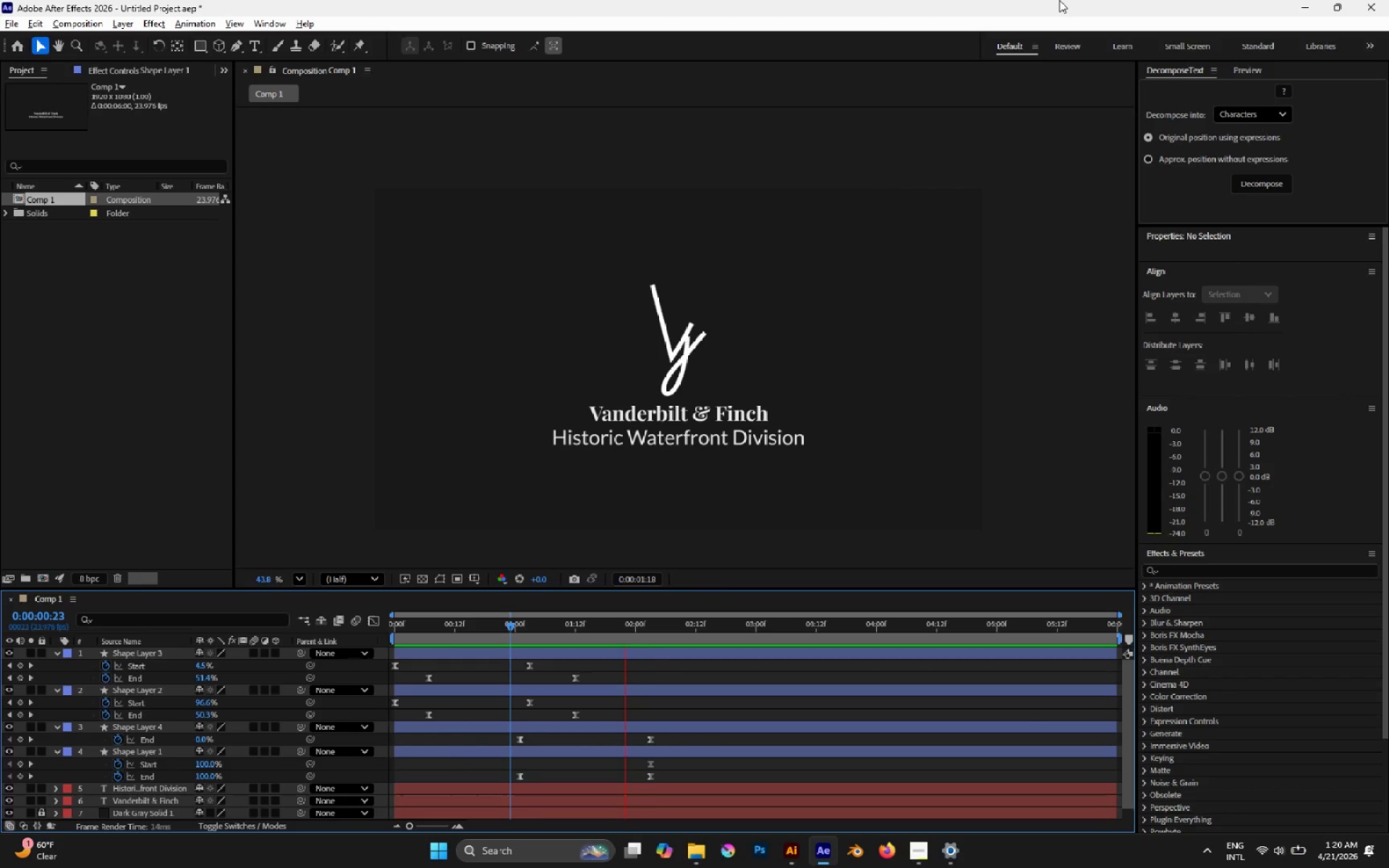 
key(Space)
 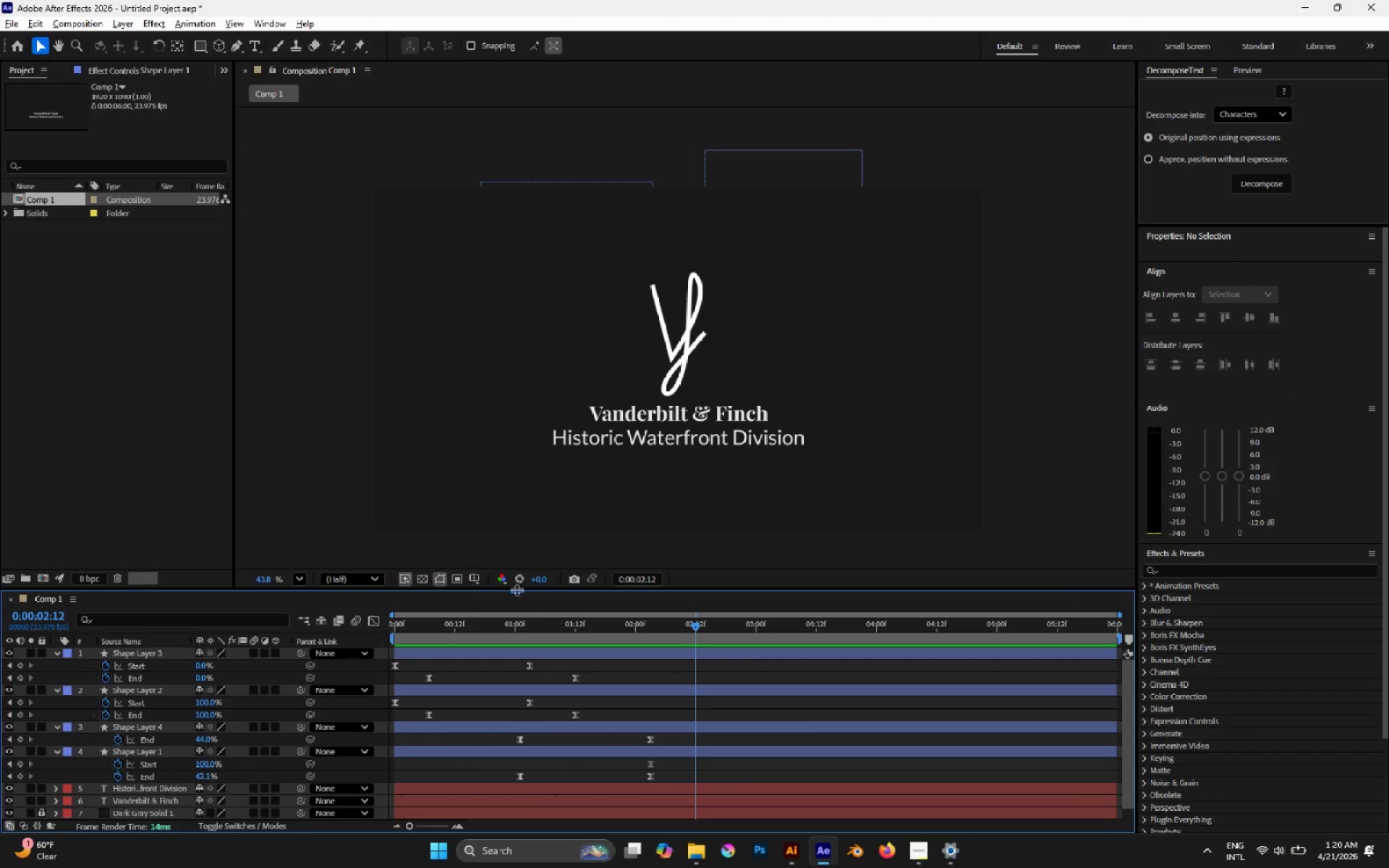 
left_click_drag(start_coordinate=[517, 621], to_coordinate=[650, 621])
 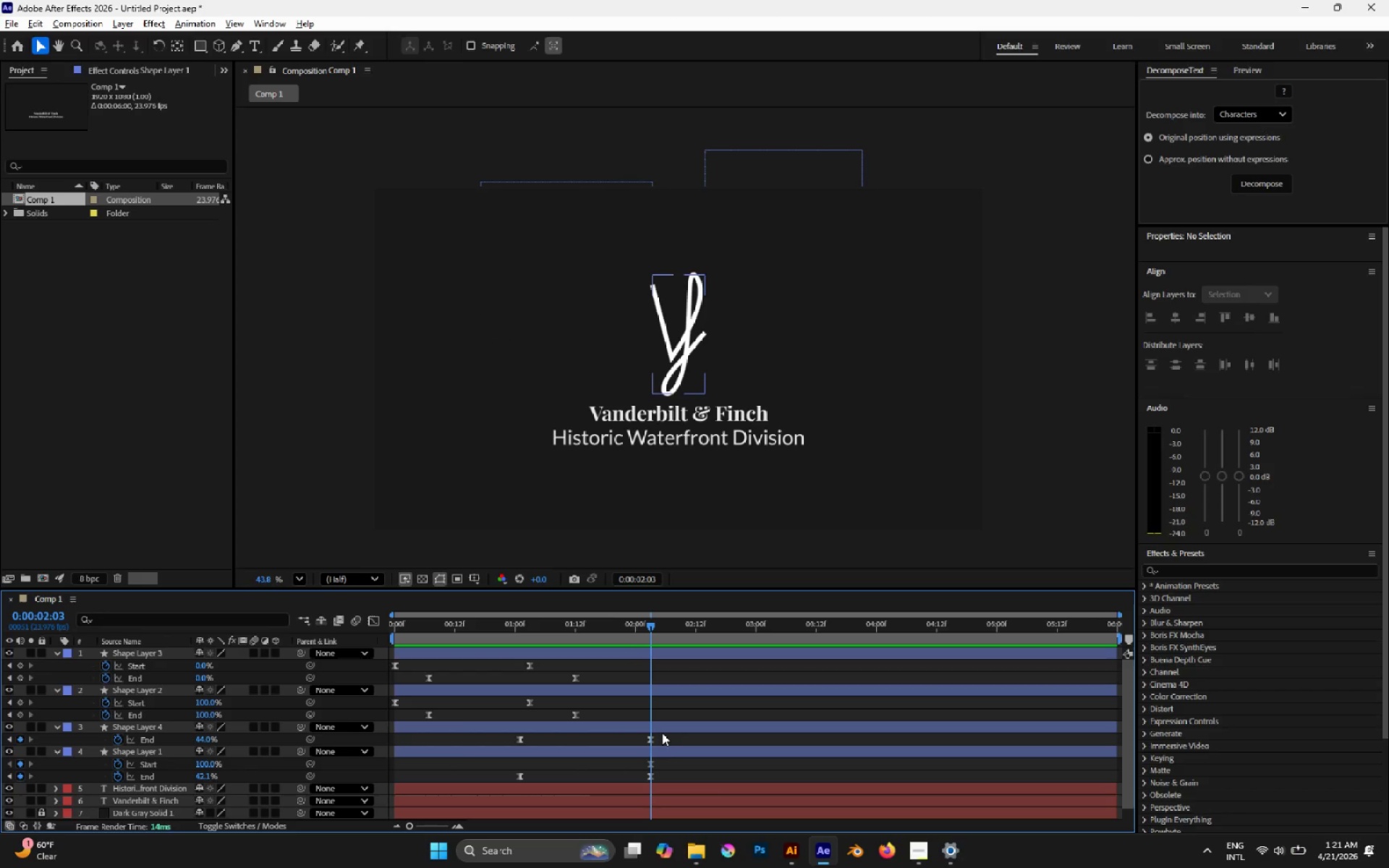 
left_click_drag(start_coordinate=[669, 739], to_coordinate=[491, 736])
 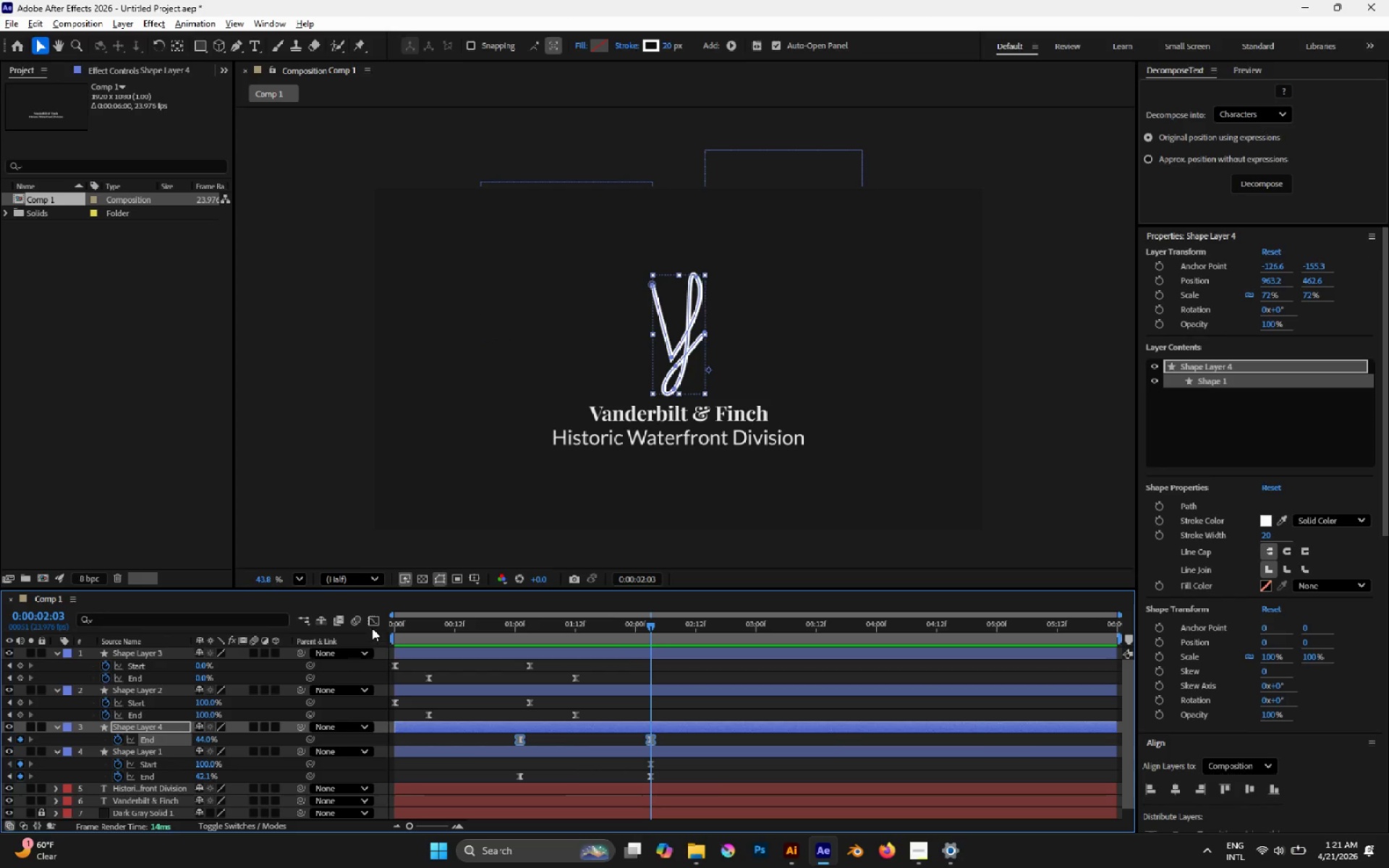 
left_click([370, 618])
 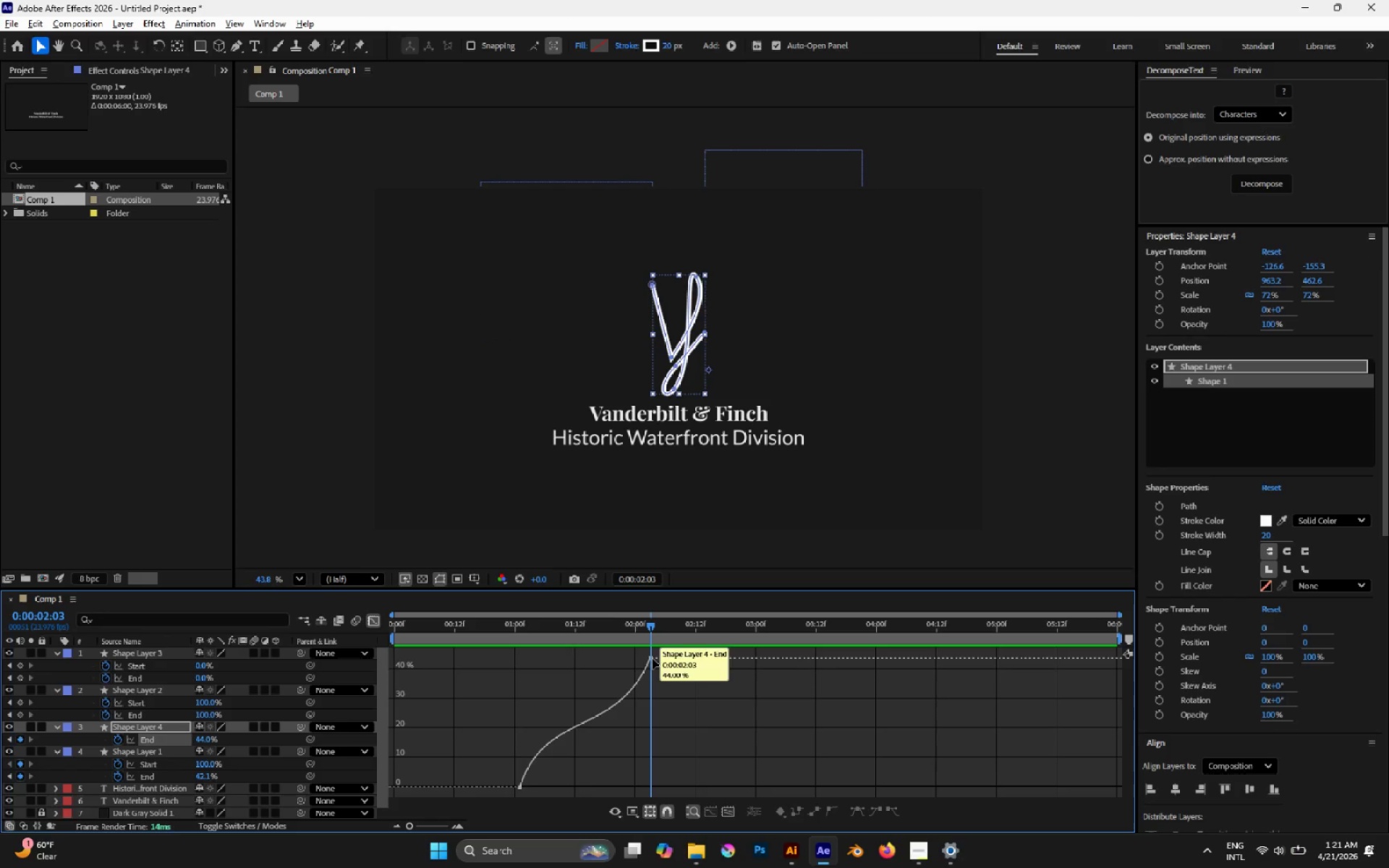 
double_click([649, 660])
 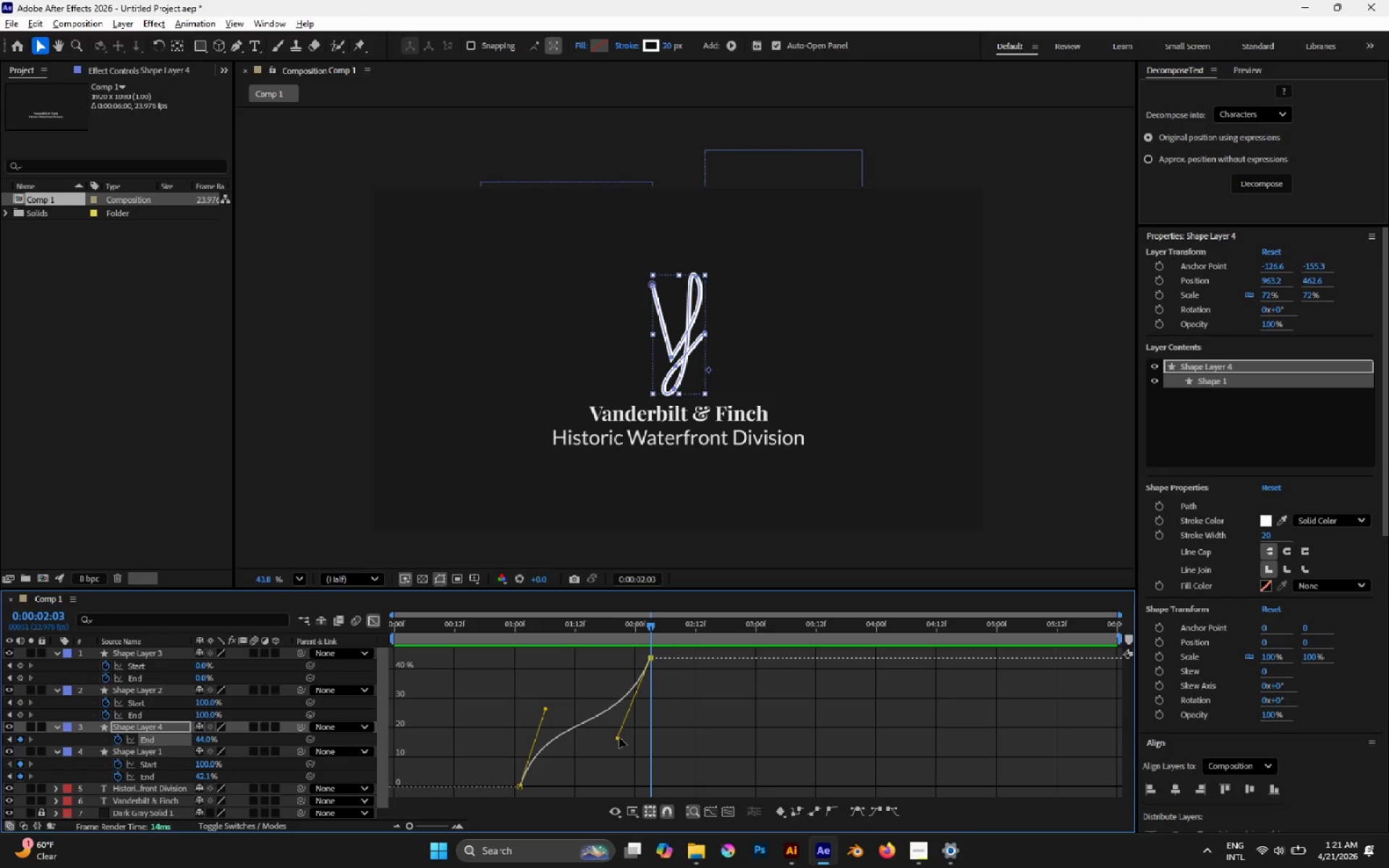 
left_click_drag(start_coordinate=[617, 739], to_coordinate=[590, 749])
 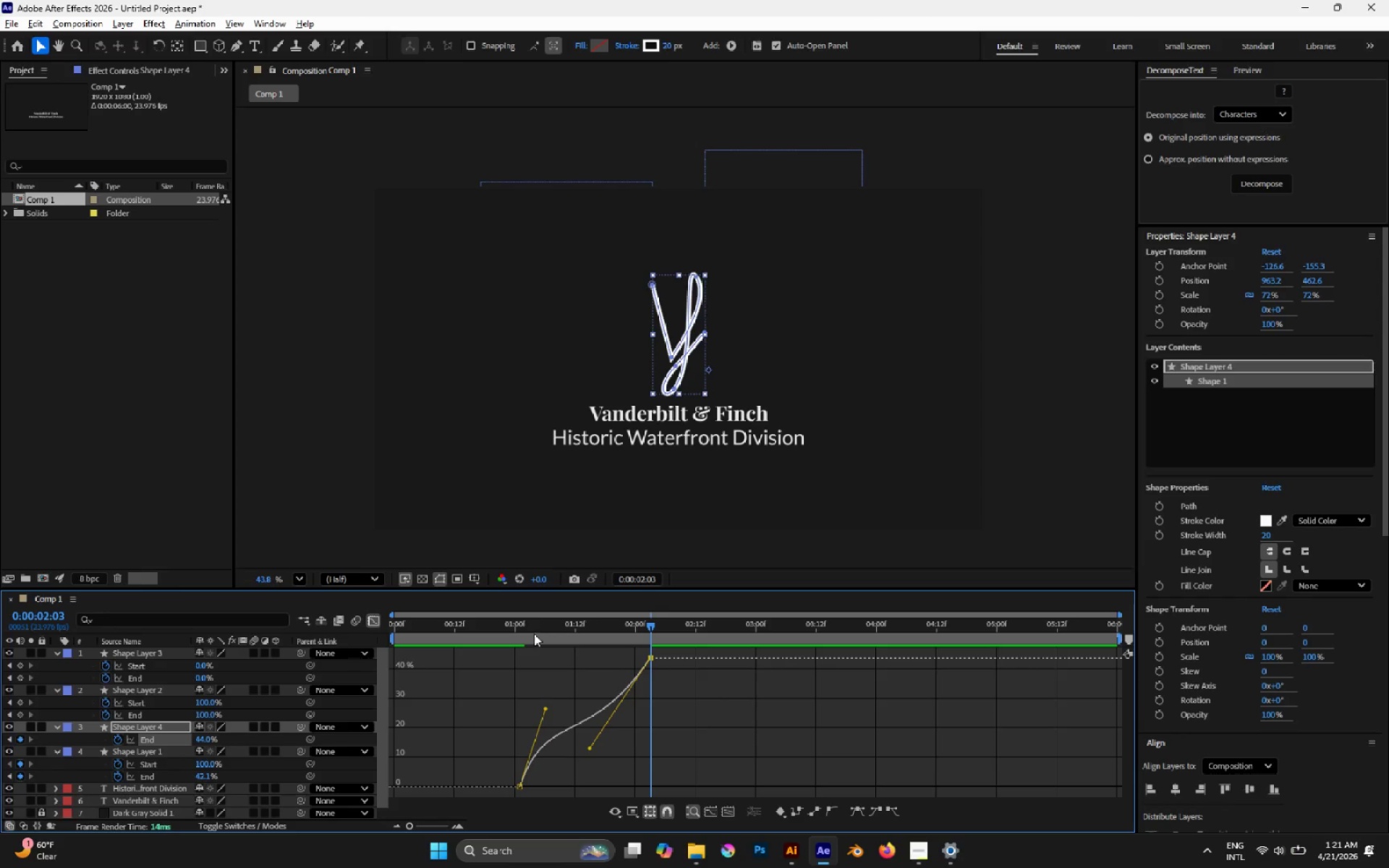 
key(Space)
 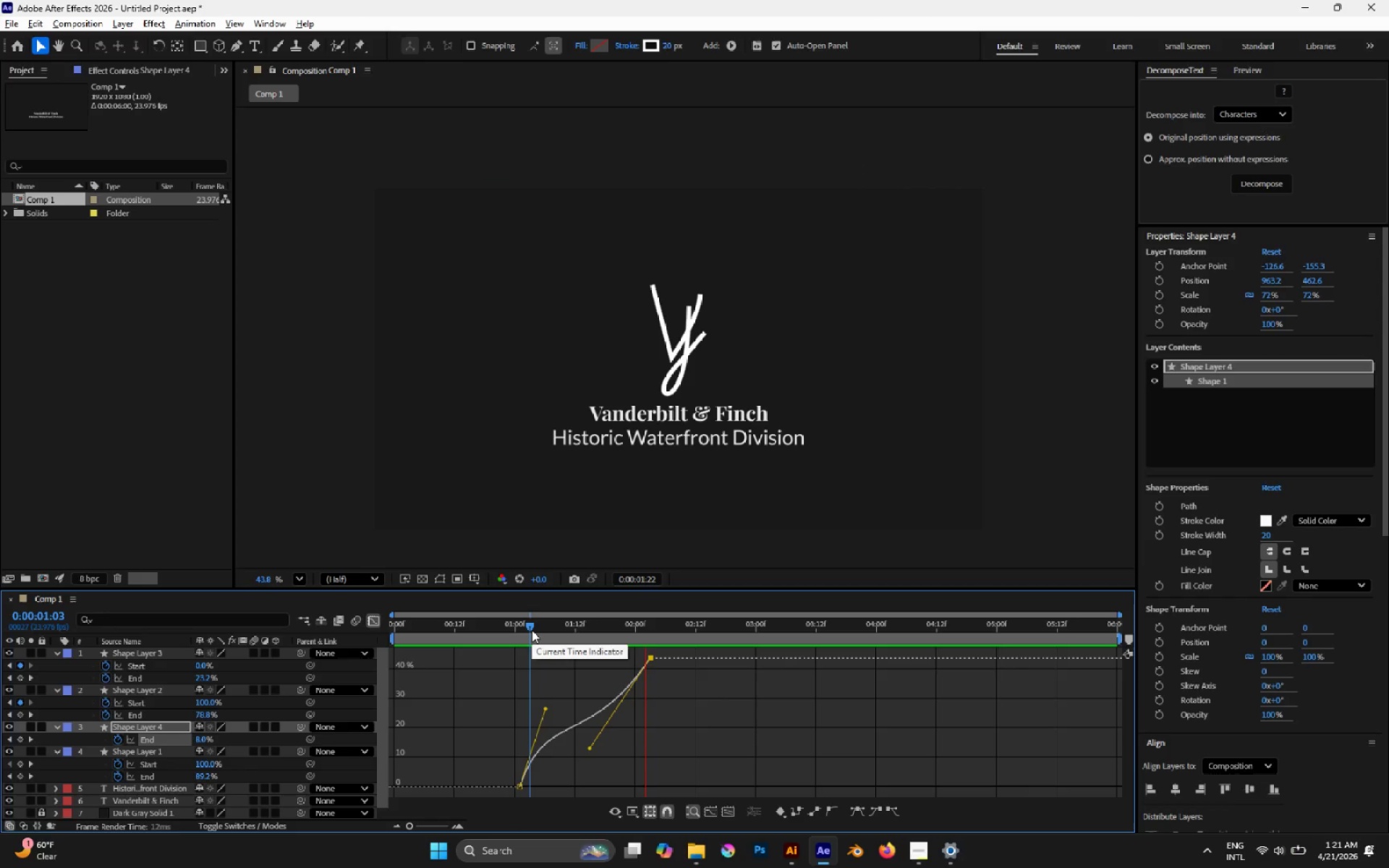 
key(Space)
 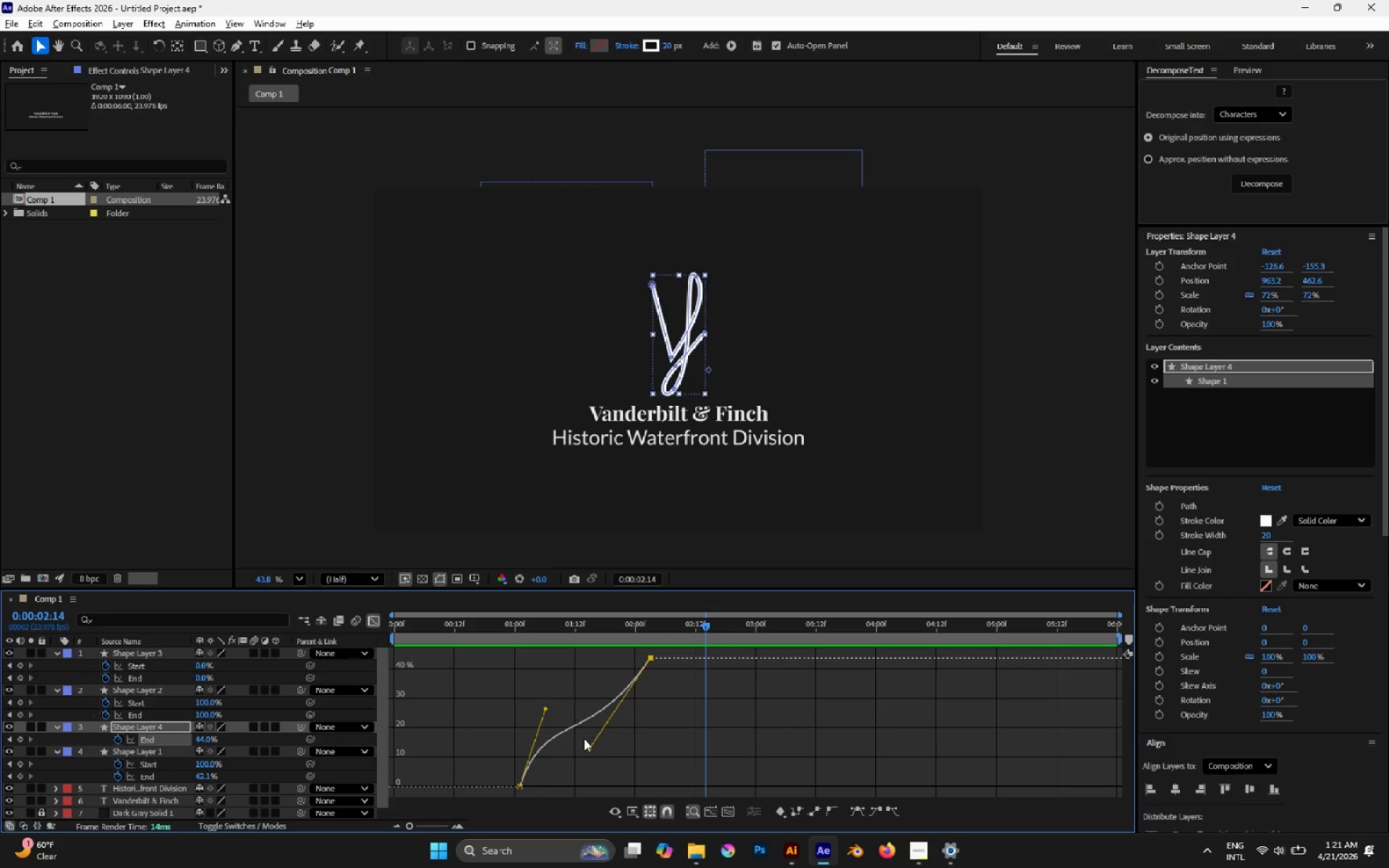 
left_click_drag(start_coordinate=[590, 746], to_coordinate=[580, 663])
 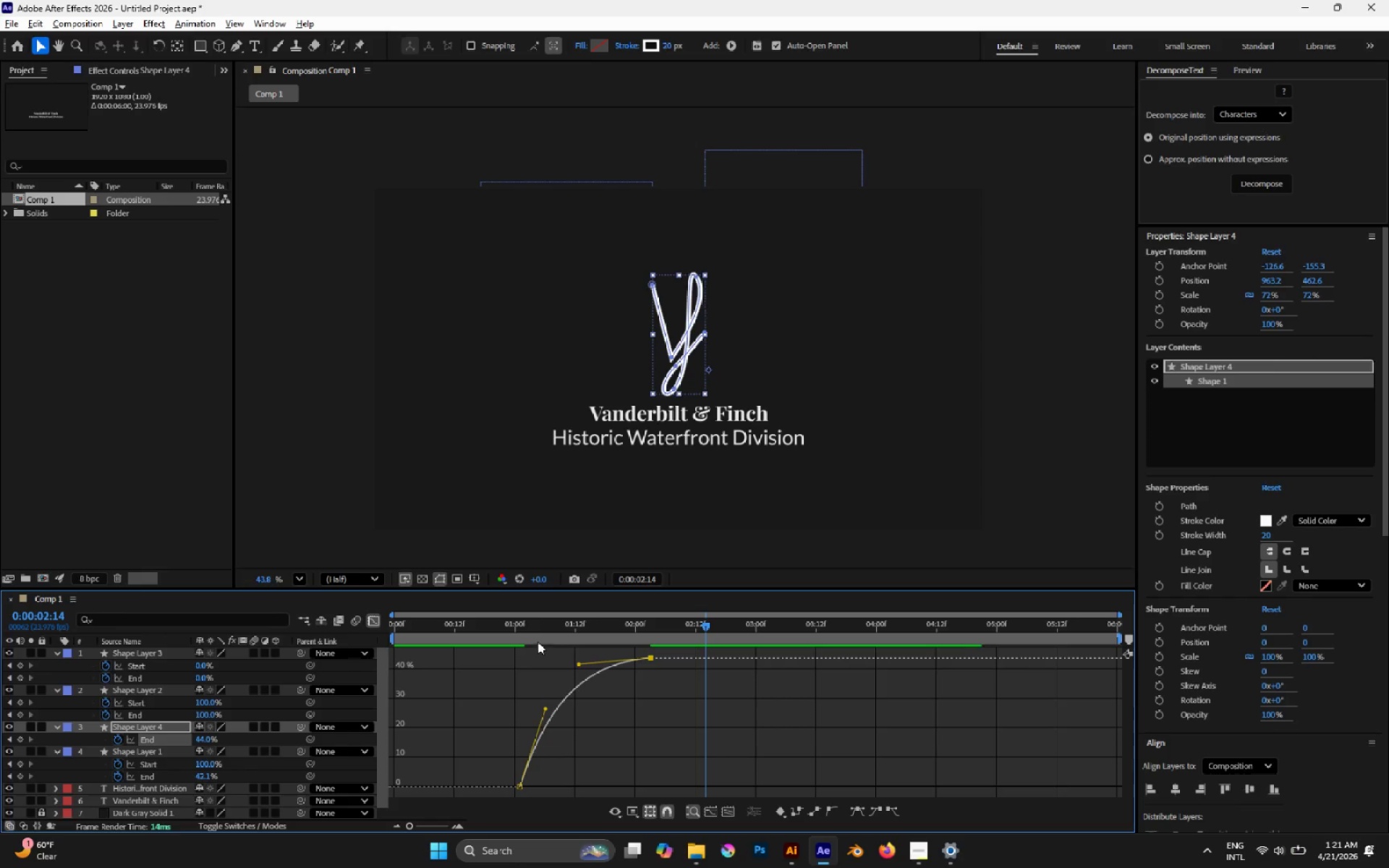 
left_click_drag(start_coordinate=[527, 634], to_coordinate=[524, 633])
 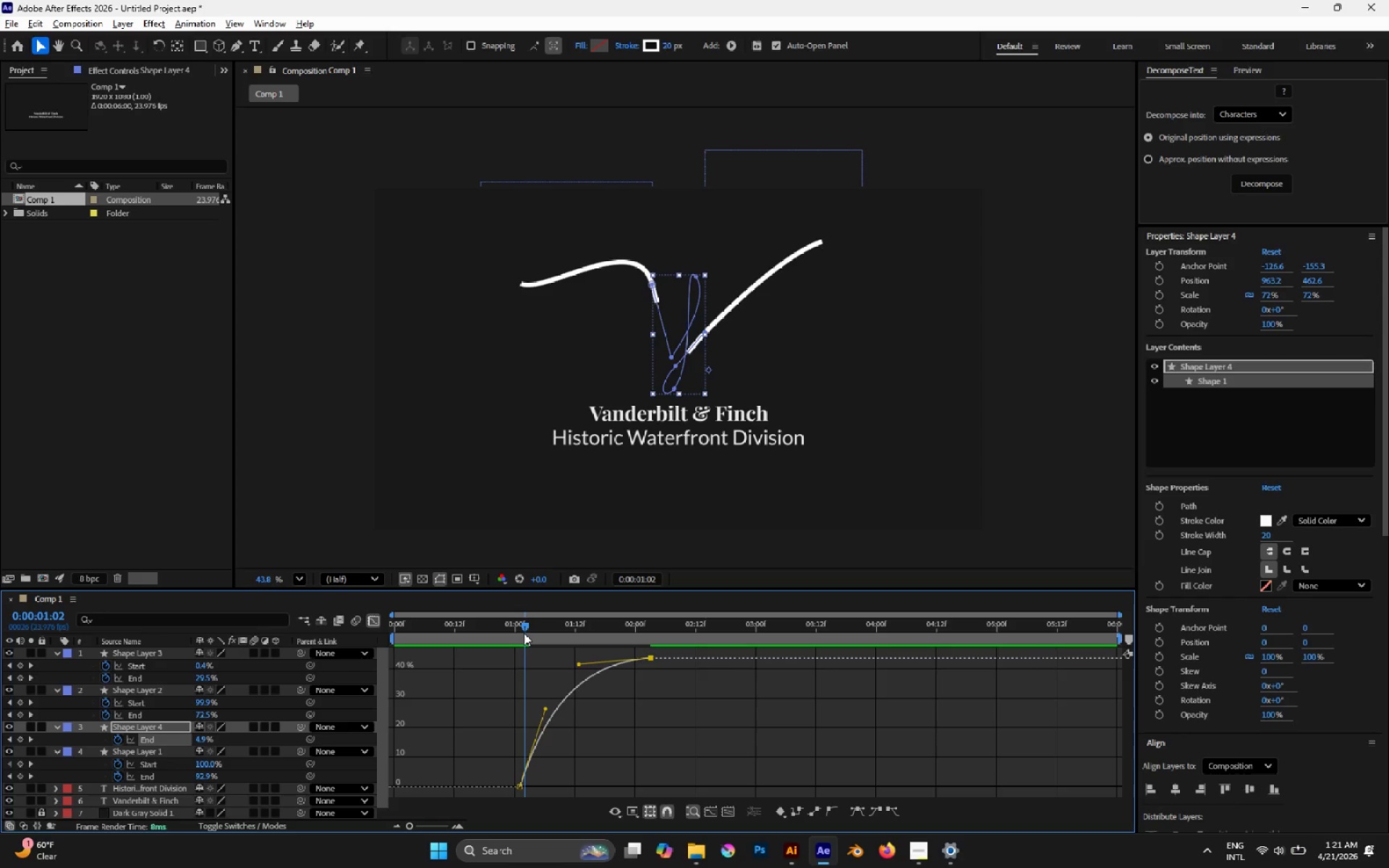 
key(Space)
 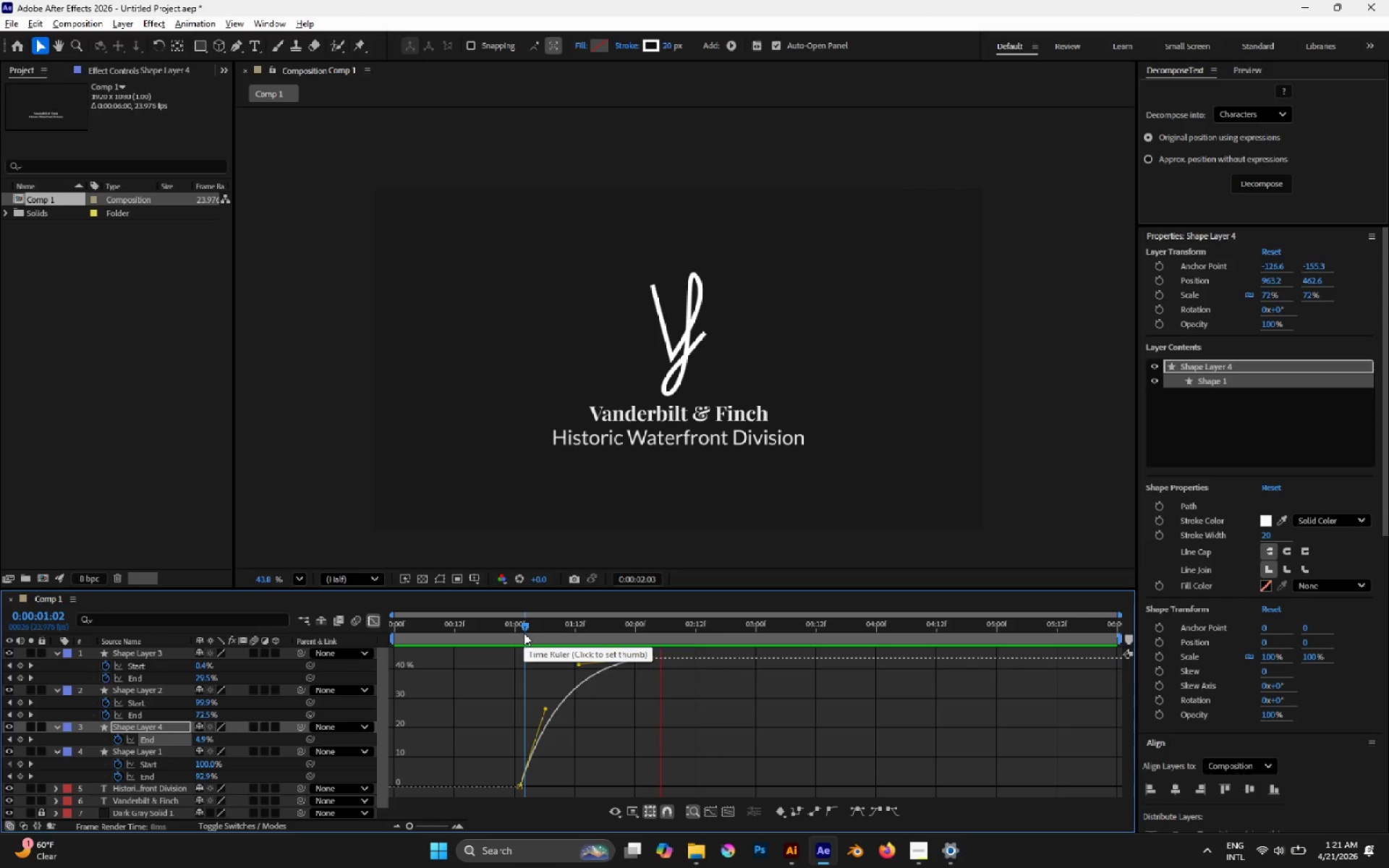 
key(Space)
 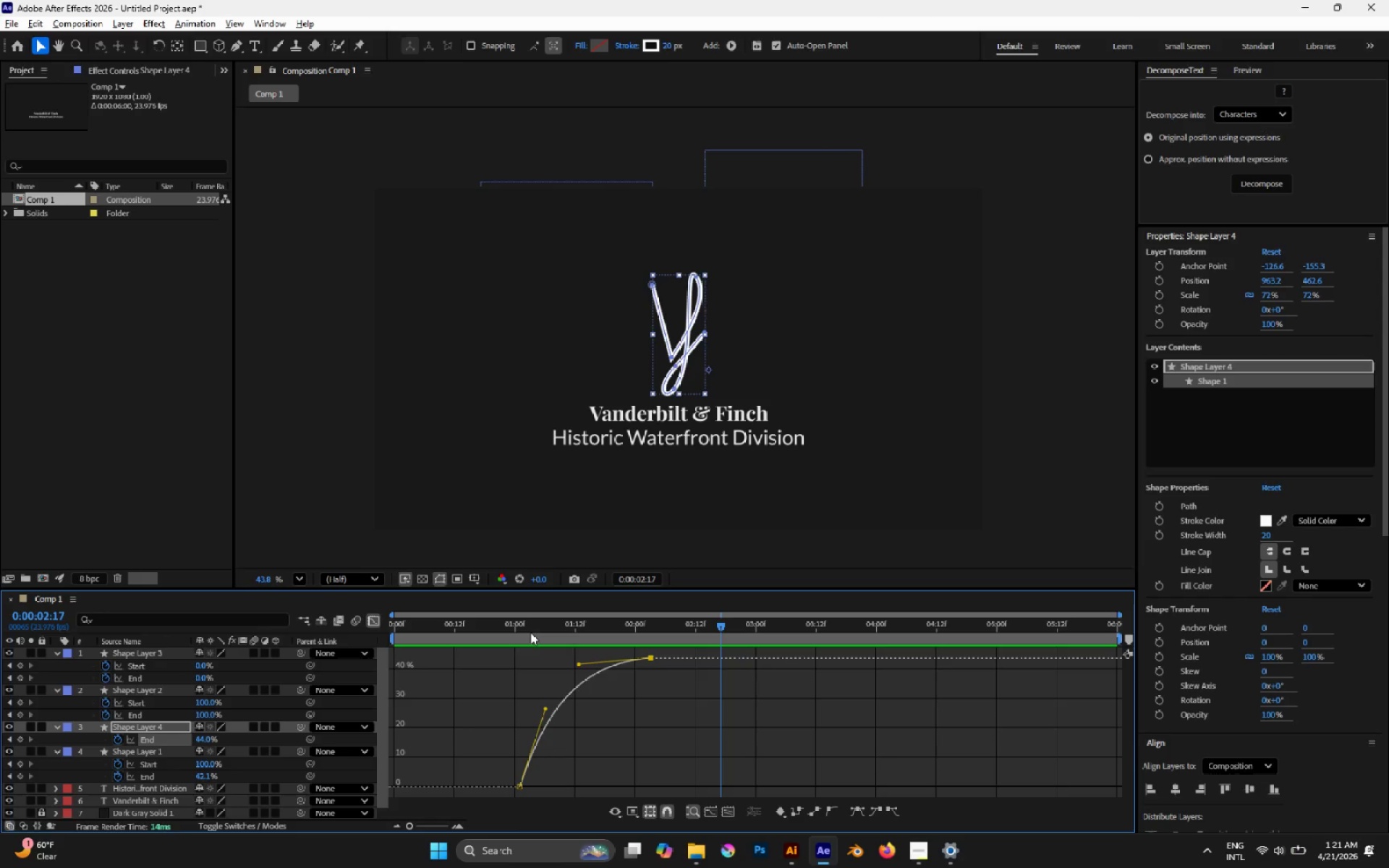 
left_click([527, 630])
 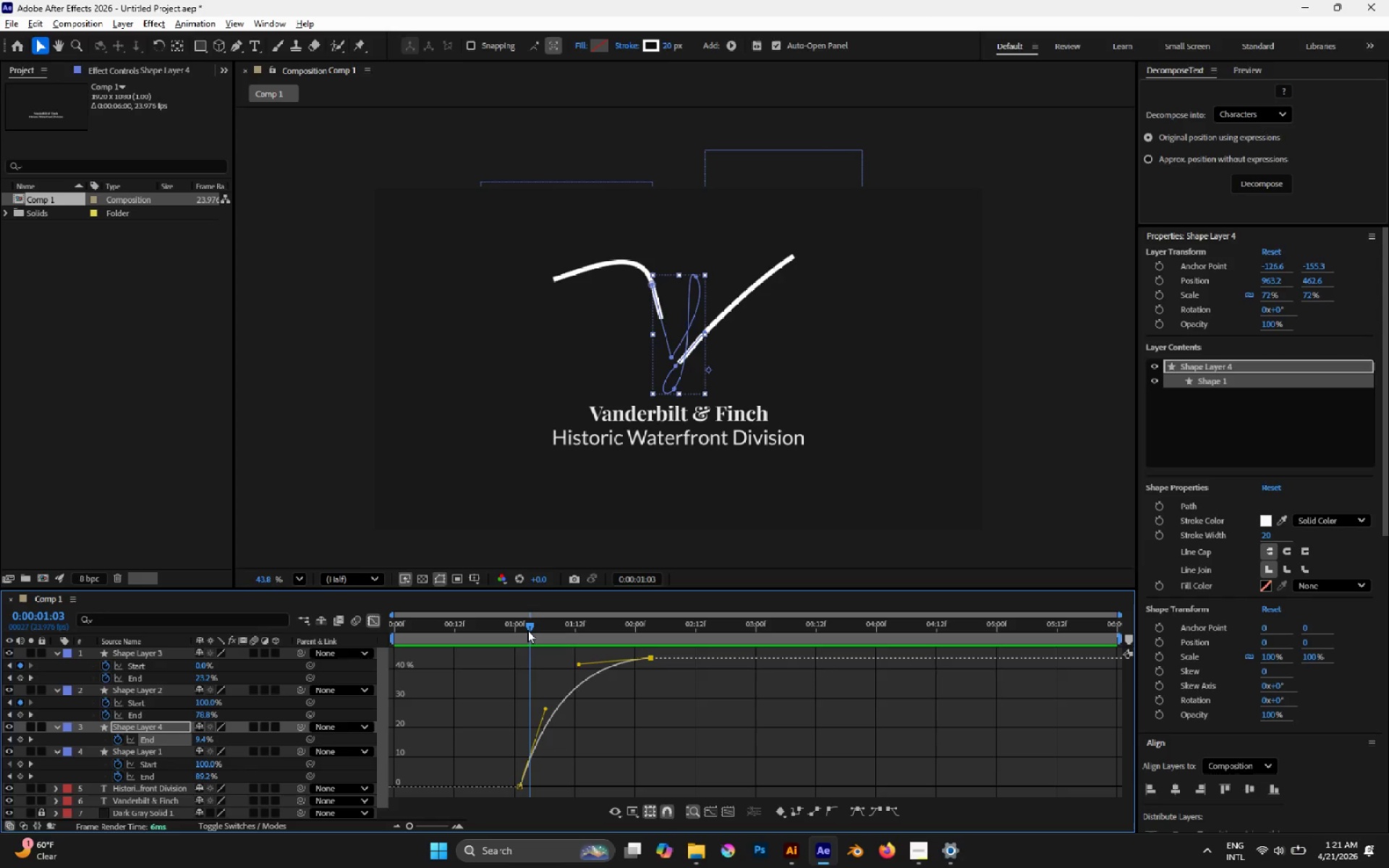 
key(Space)
 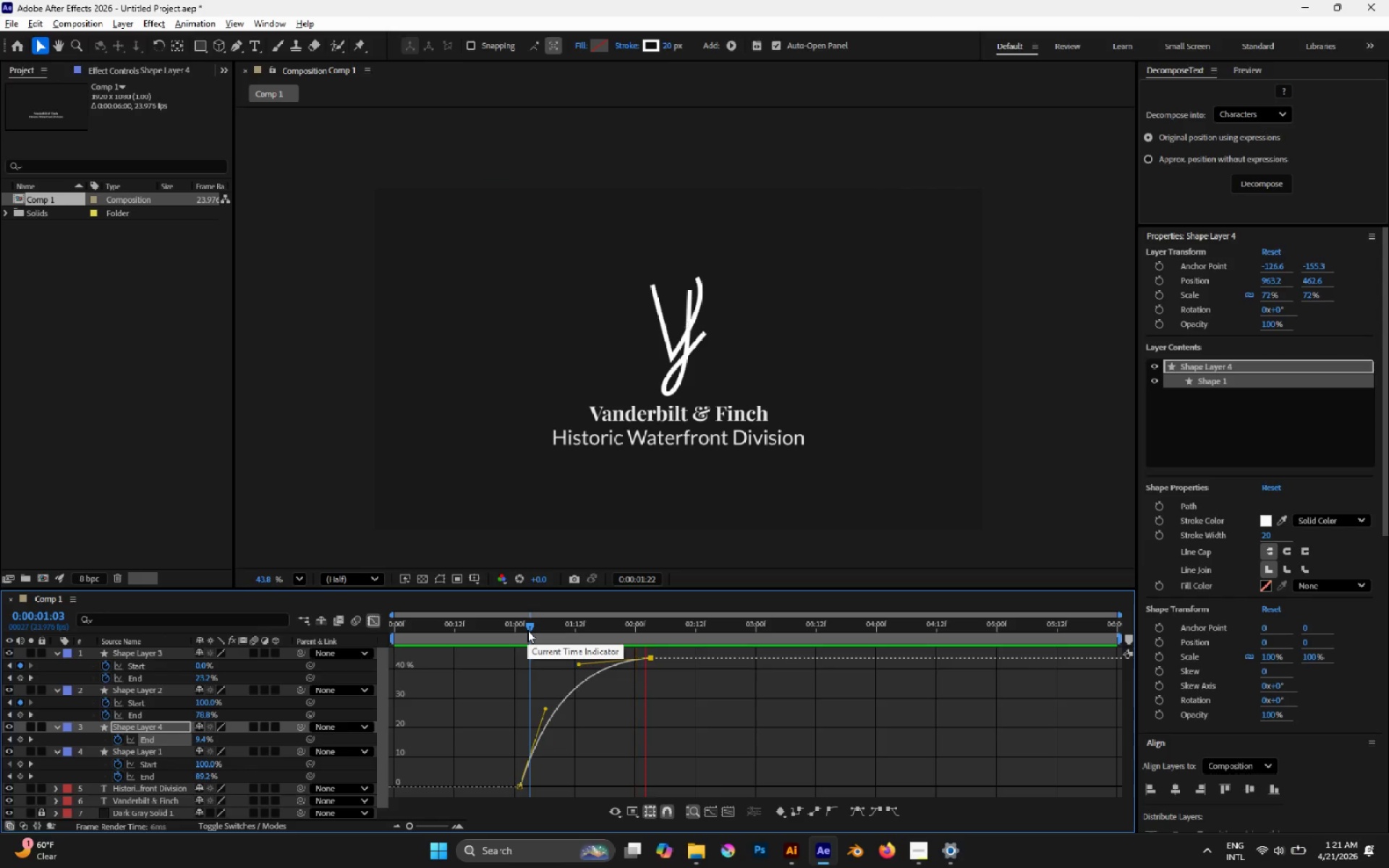 
key(Space)
 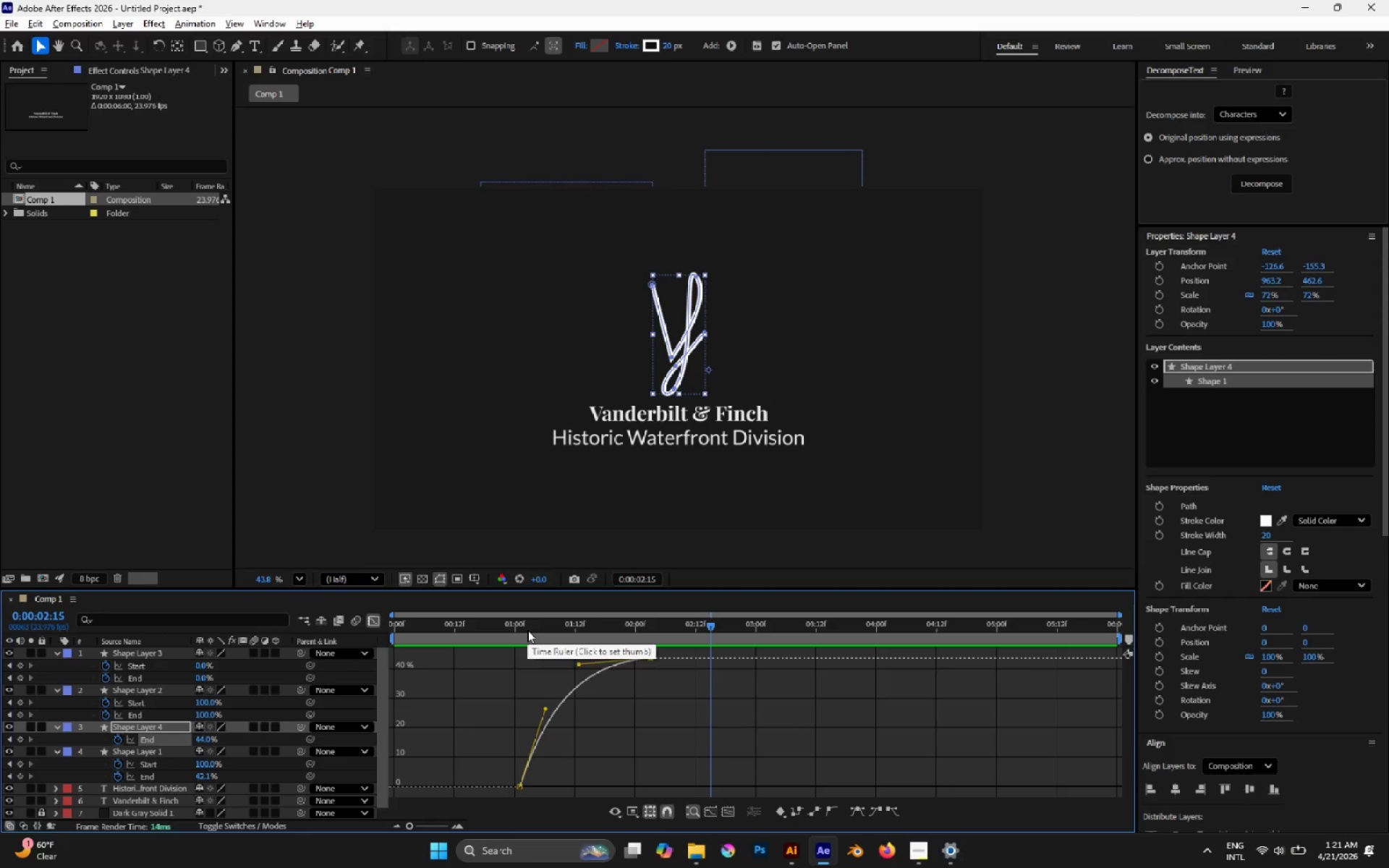 
left_click_drag(start_coordinate=[527, 630], to_coordinate=[506, 628])
 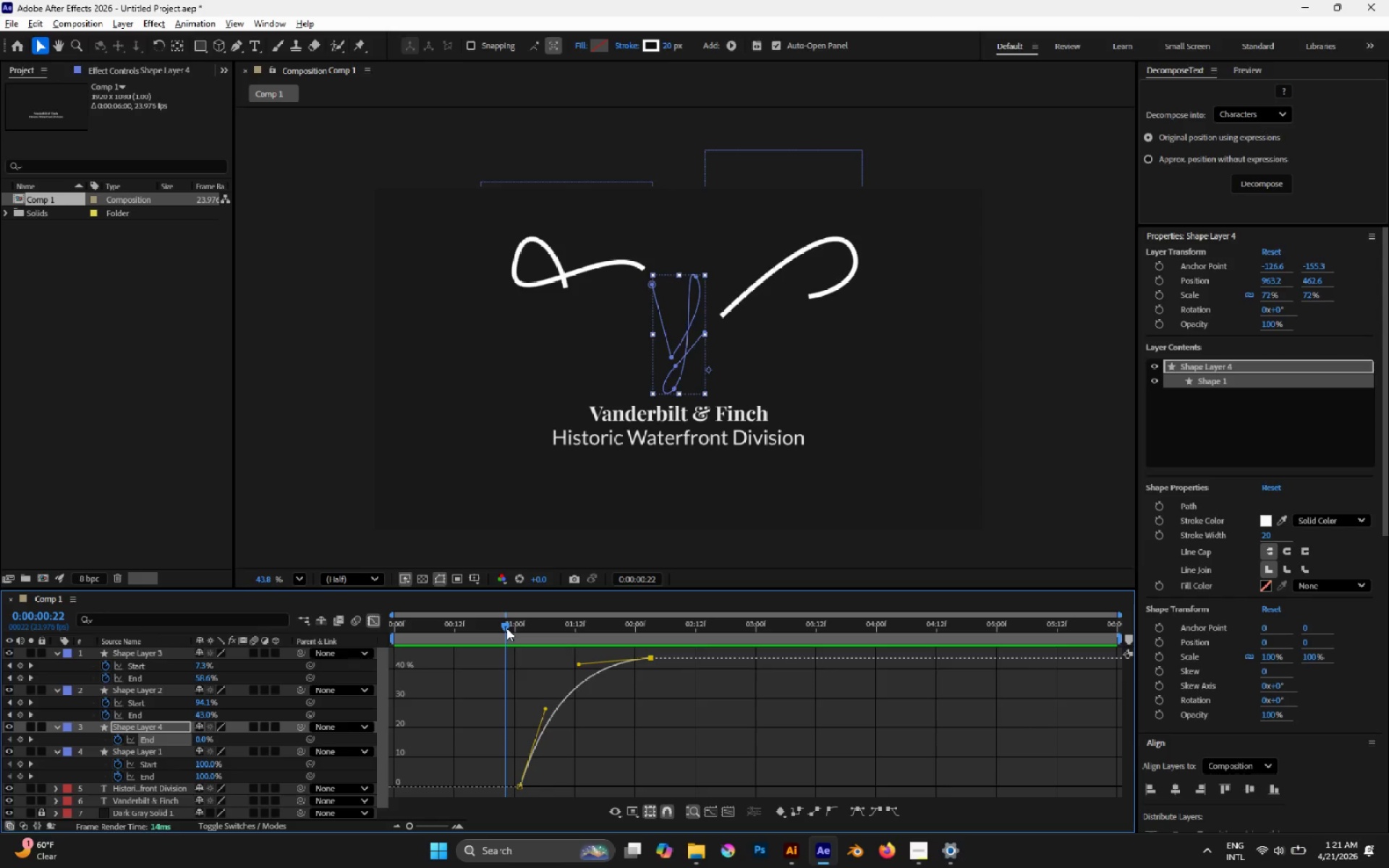 
key(Space)
 